 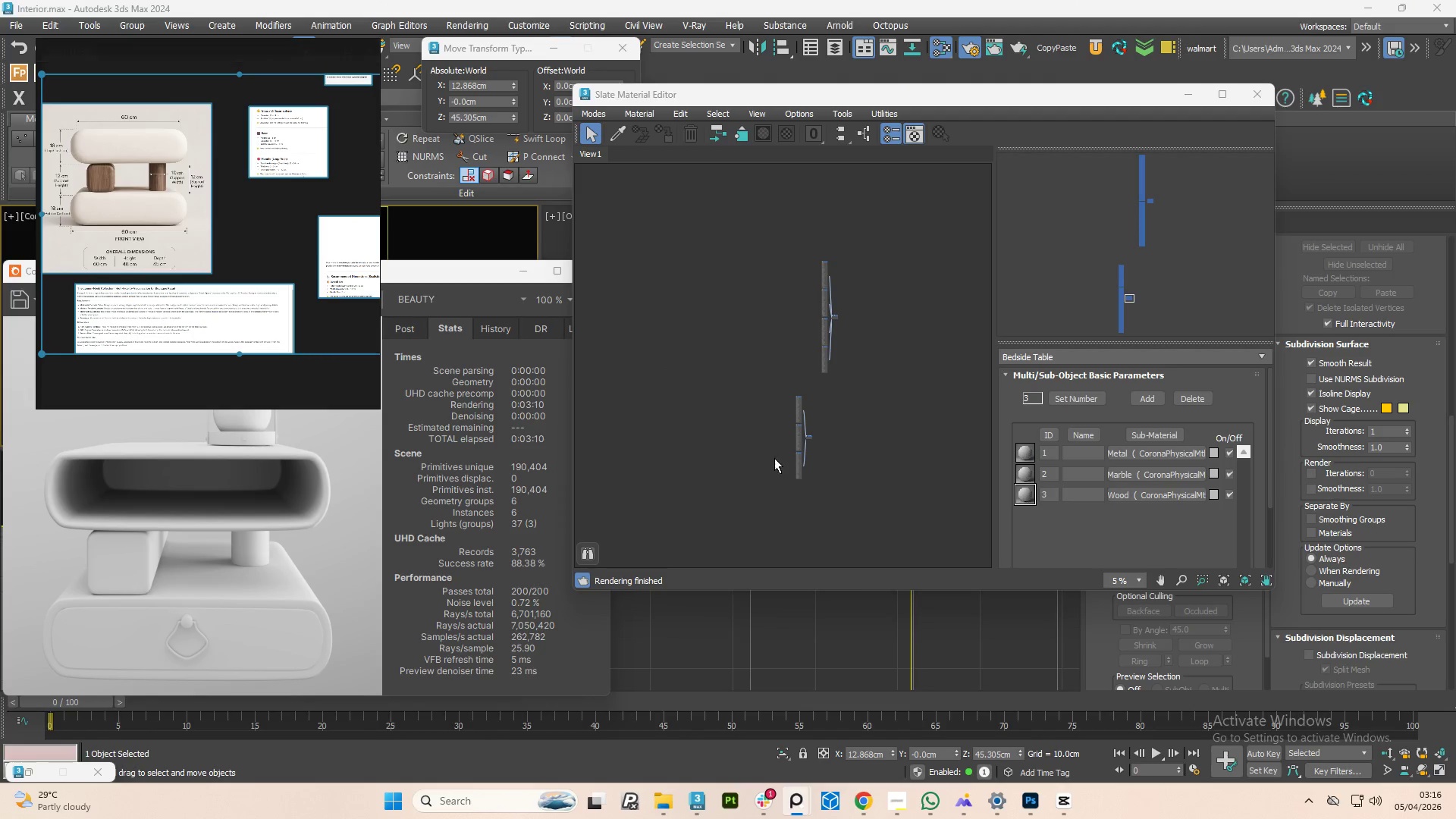 
scroll: coordinate [903, 424], scroll_direction: up, amount: 6.0
 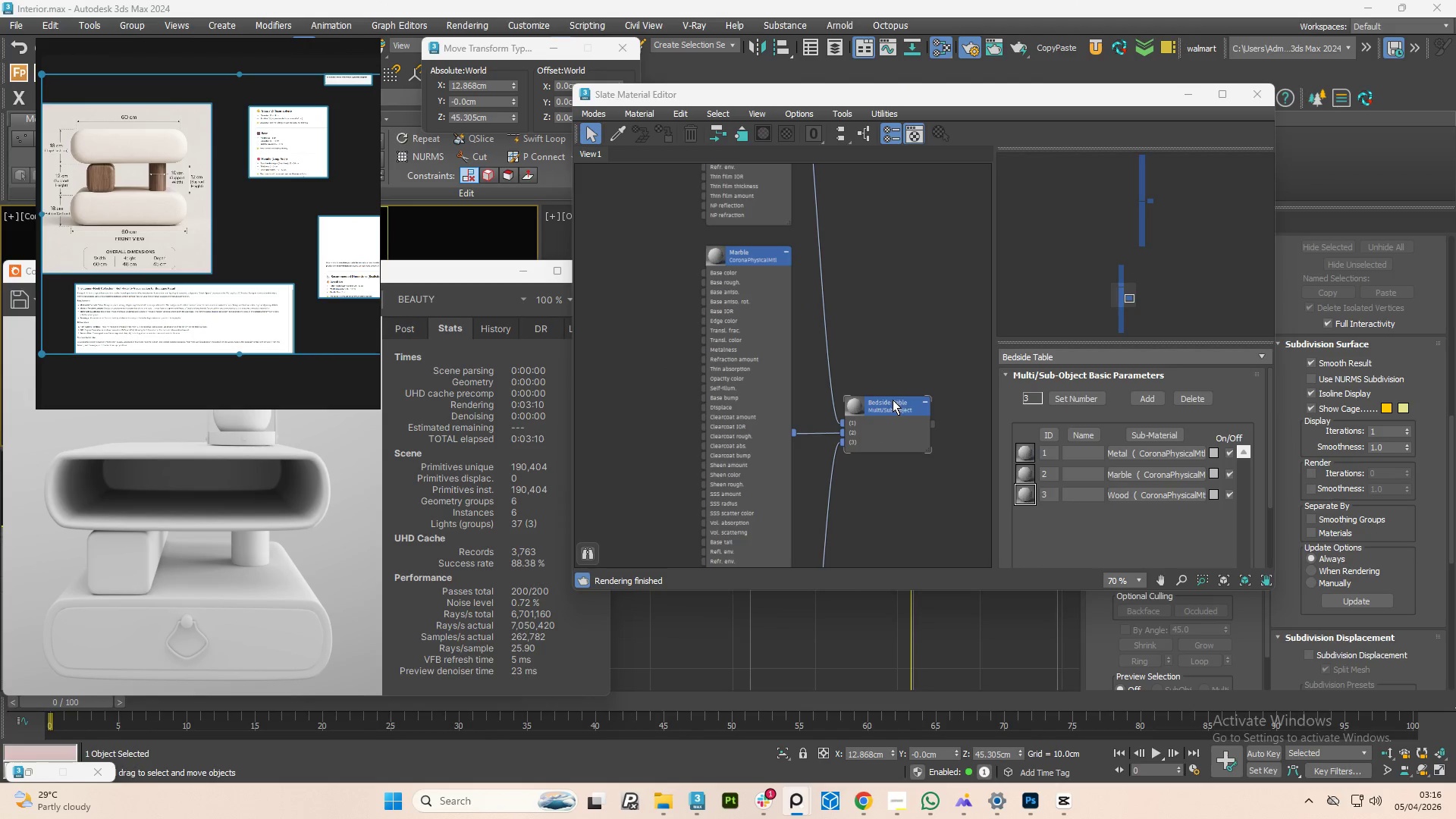 
scroll: coordinate [890, 413], scroll_direction: down, amount: 5.0
 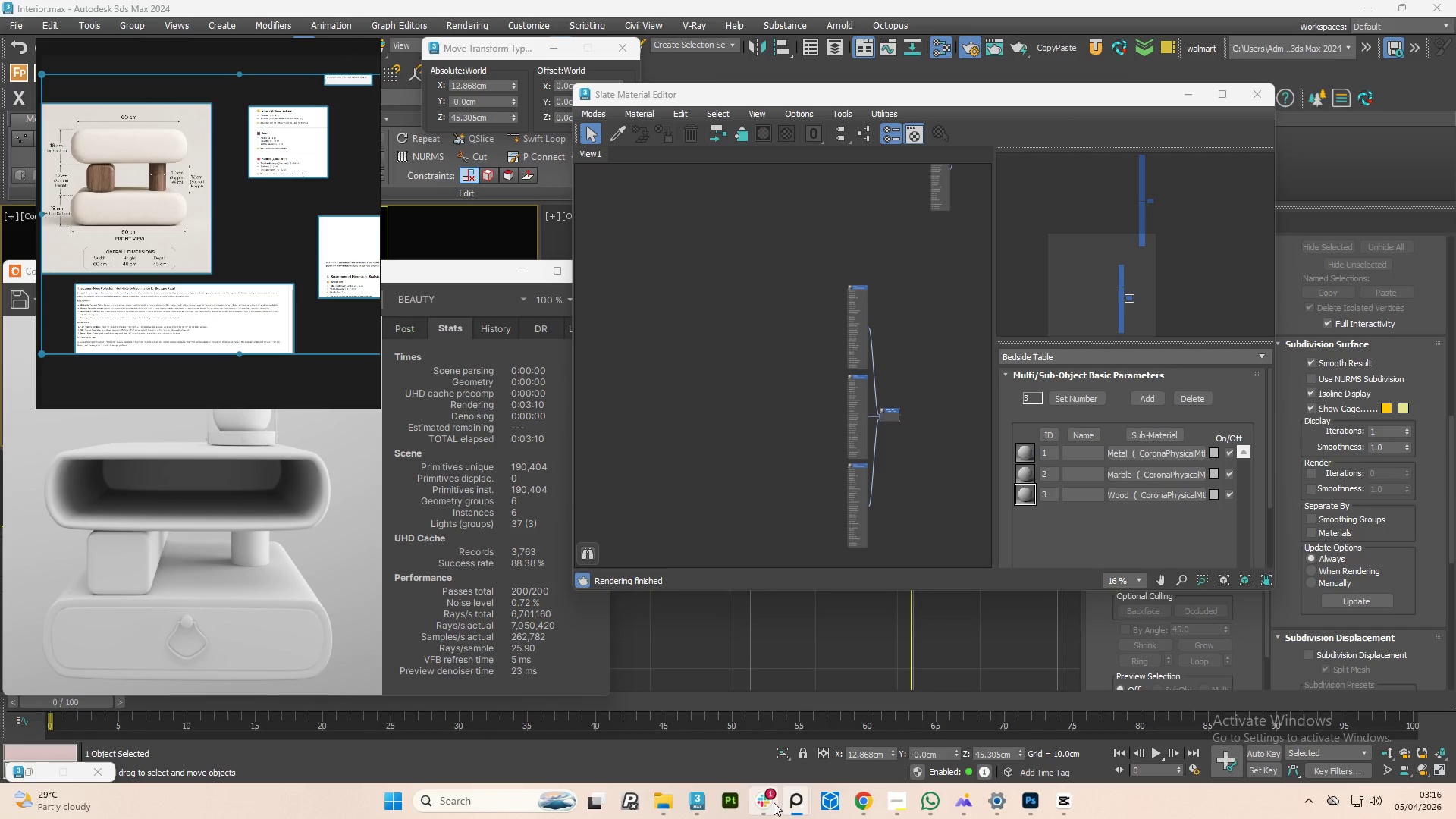 
left_click([667, 794])
 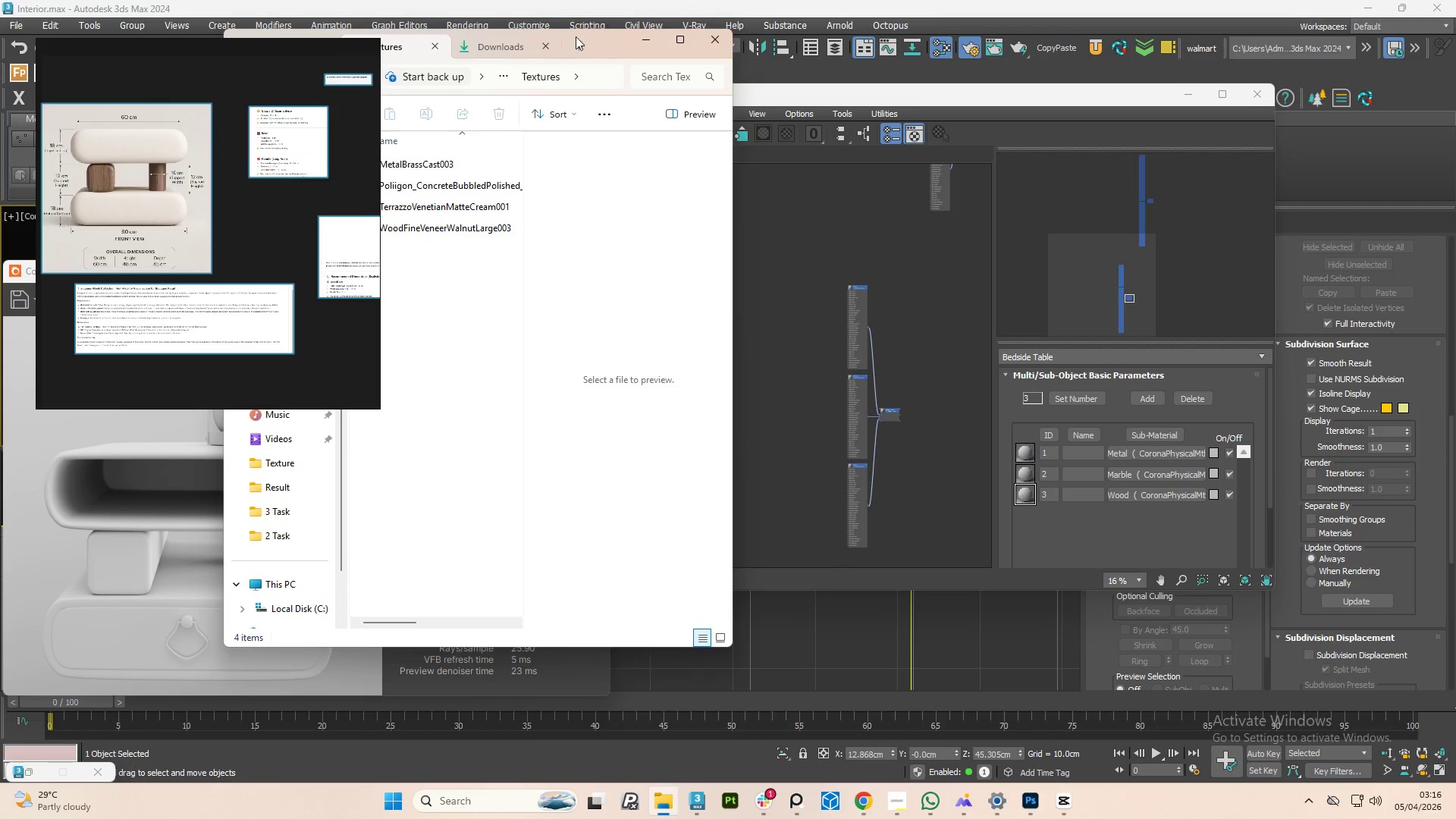 
left_click_drag(start_coordinate=[615, 46], to_coordinate=[485, 391])
 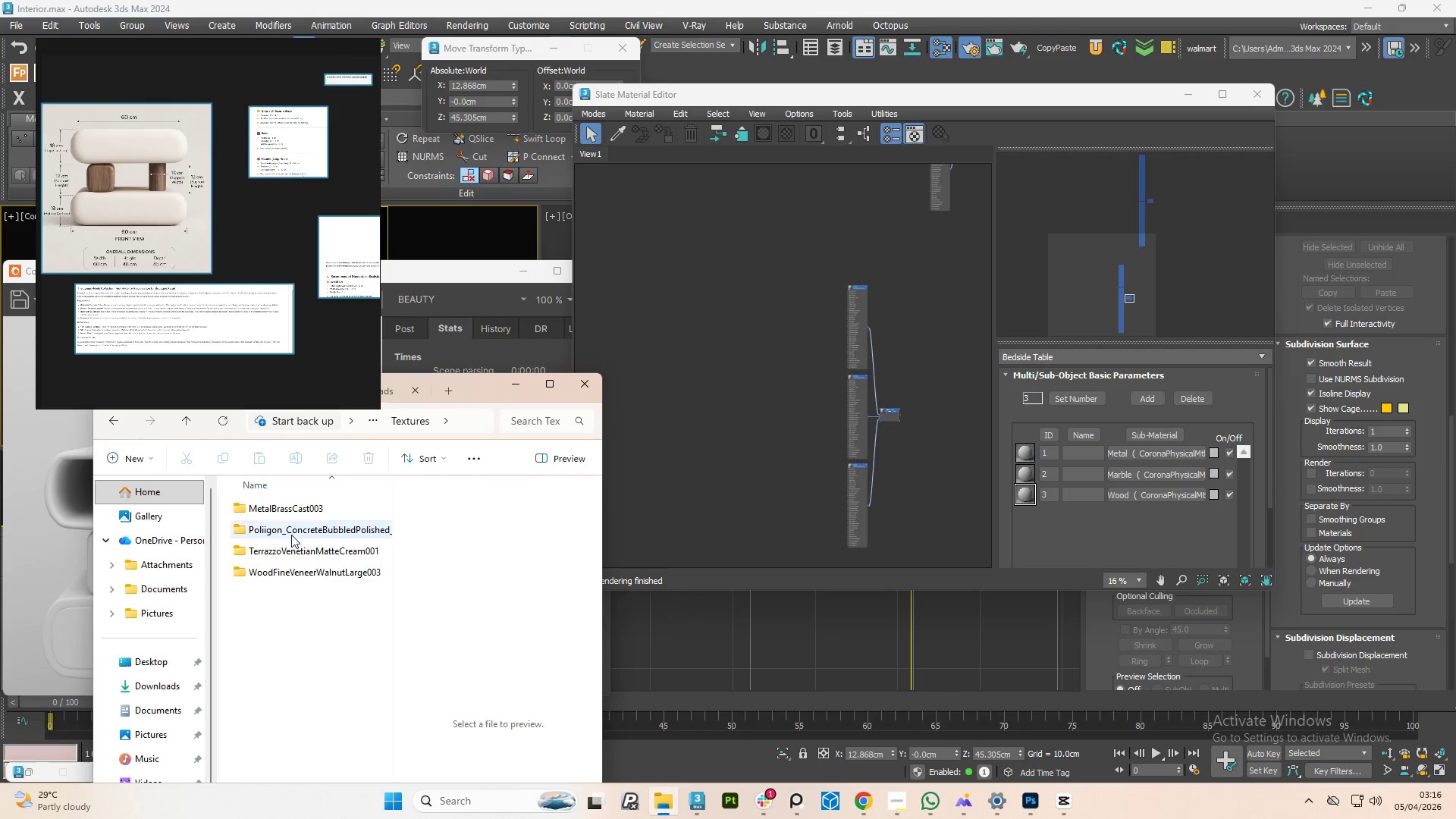 
left_click([284, 531])
 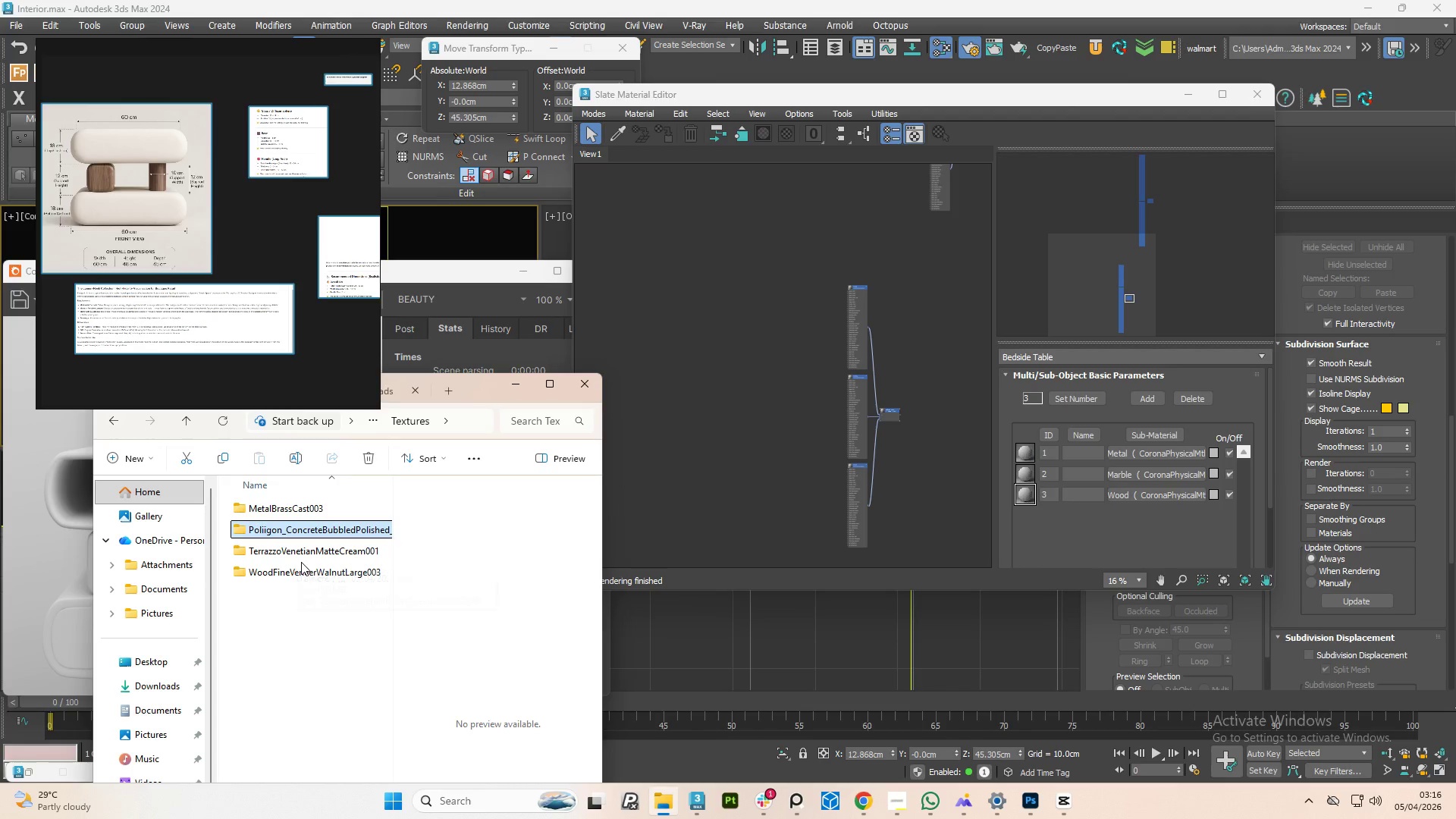 
double_click([293, 571])
 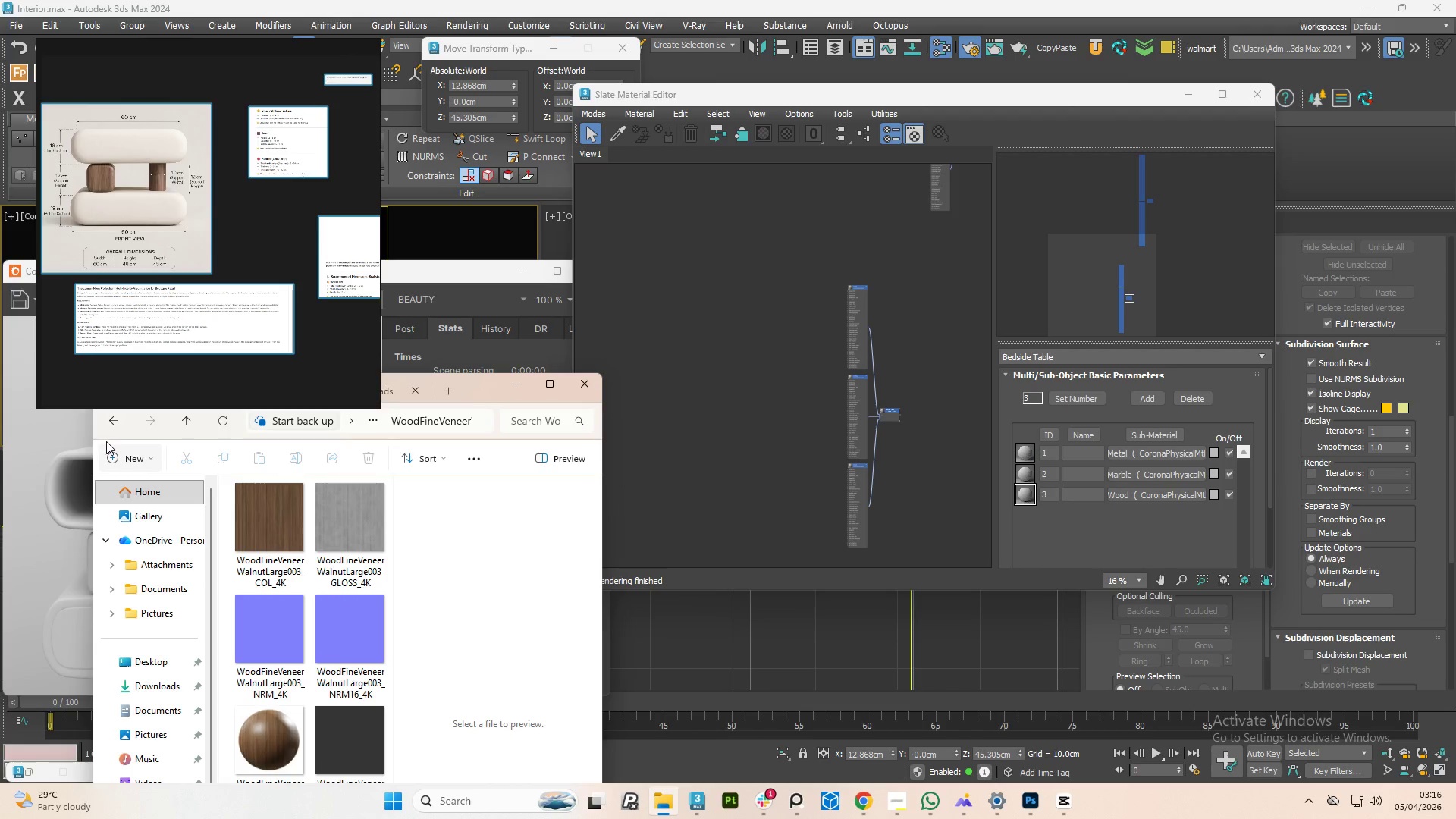 
left_click([112, 424])
 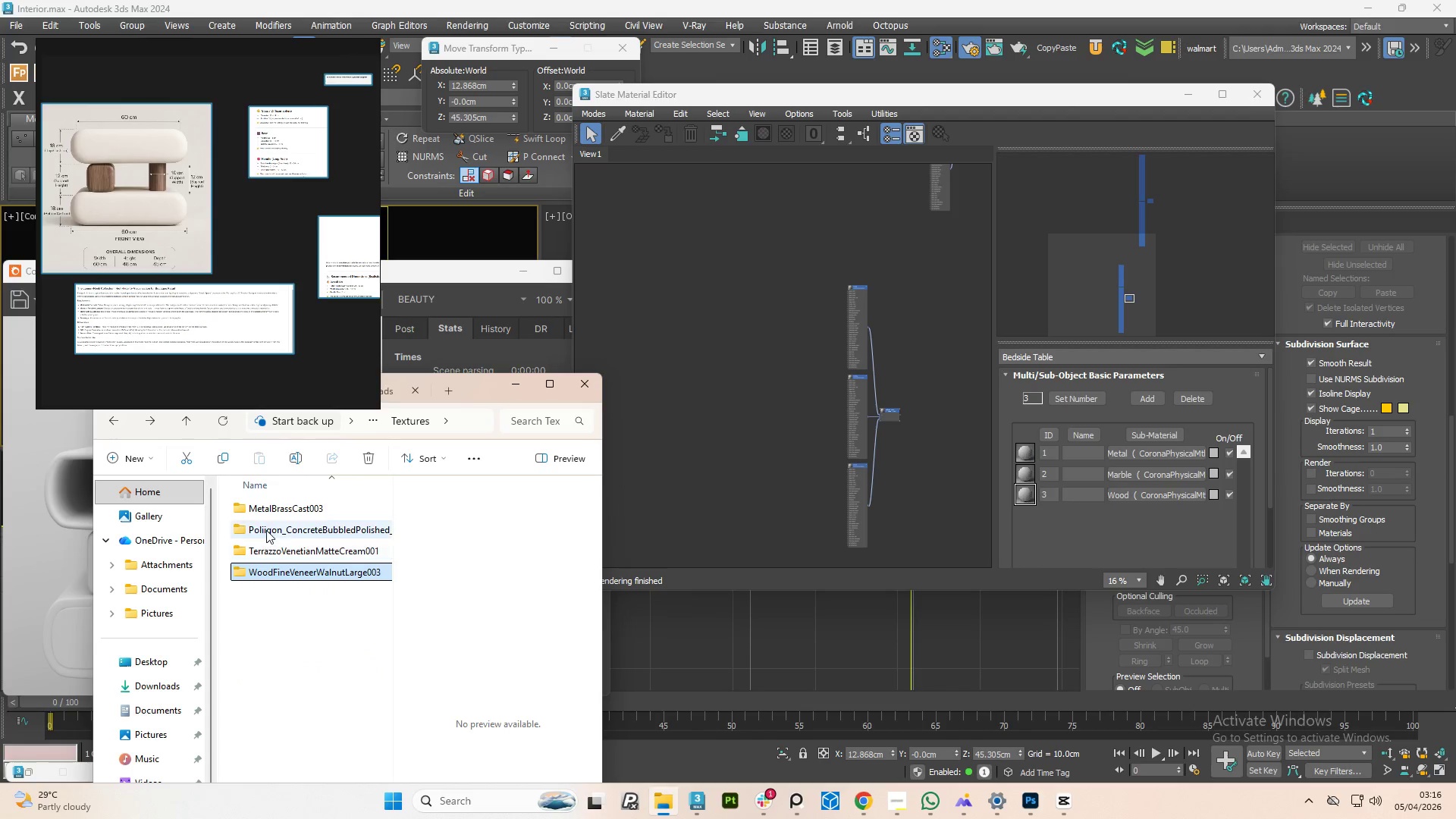 
double_click([265, 529])
 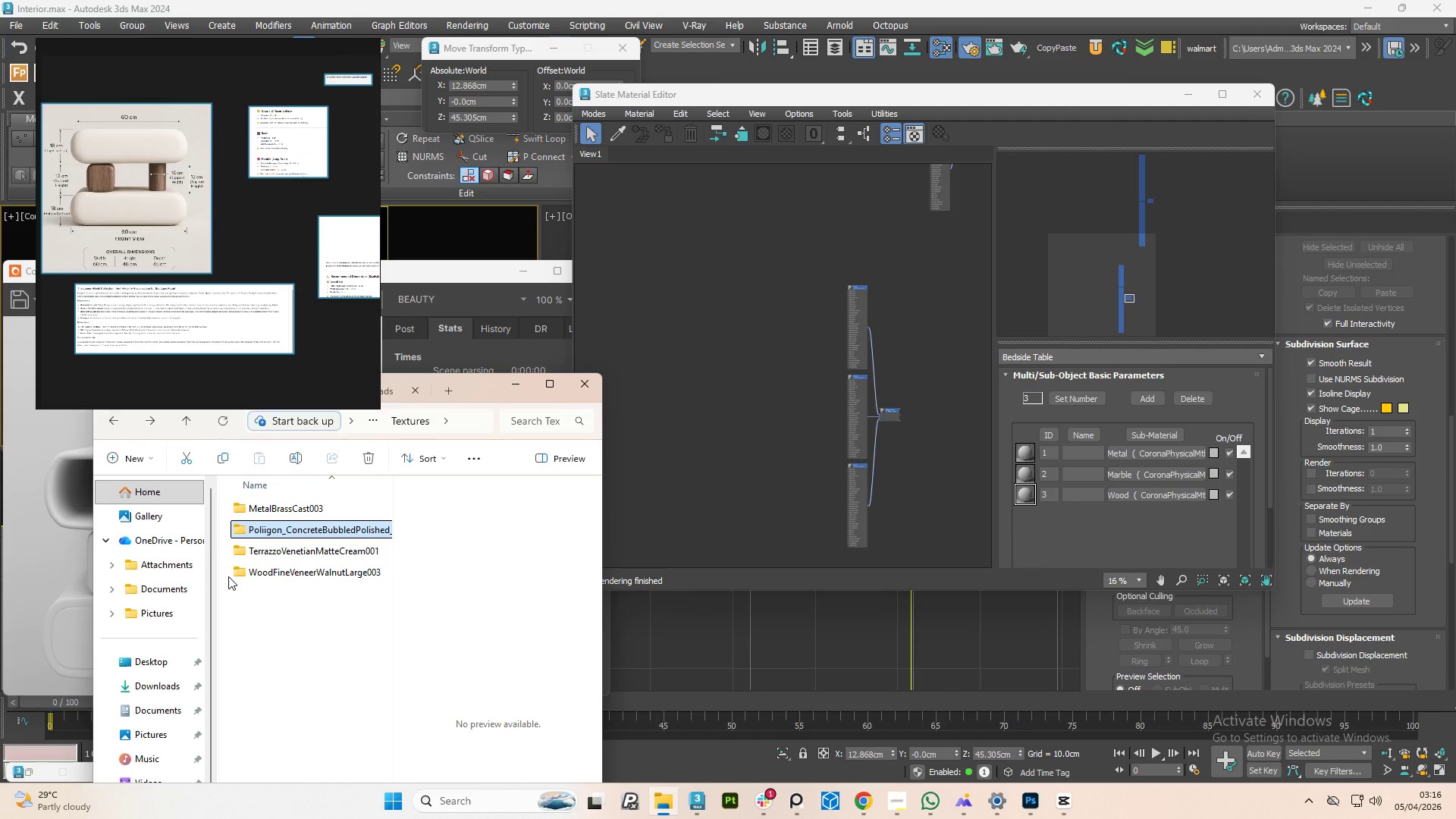 
double_click([260, 556])
 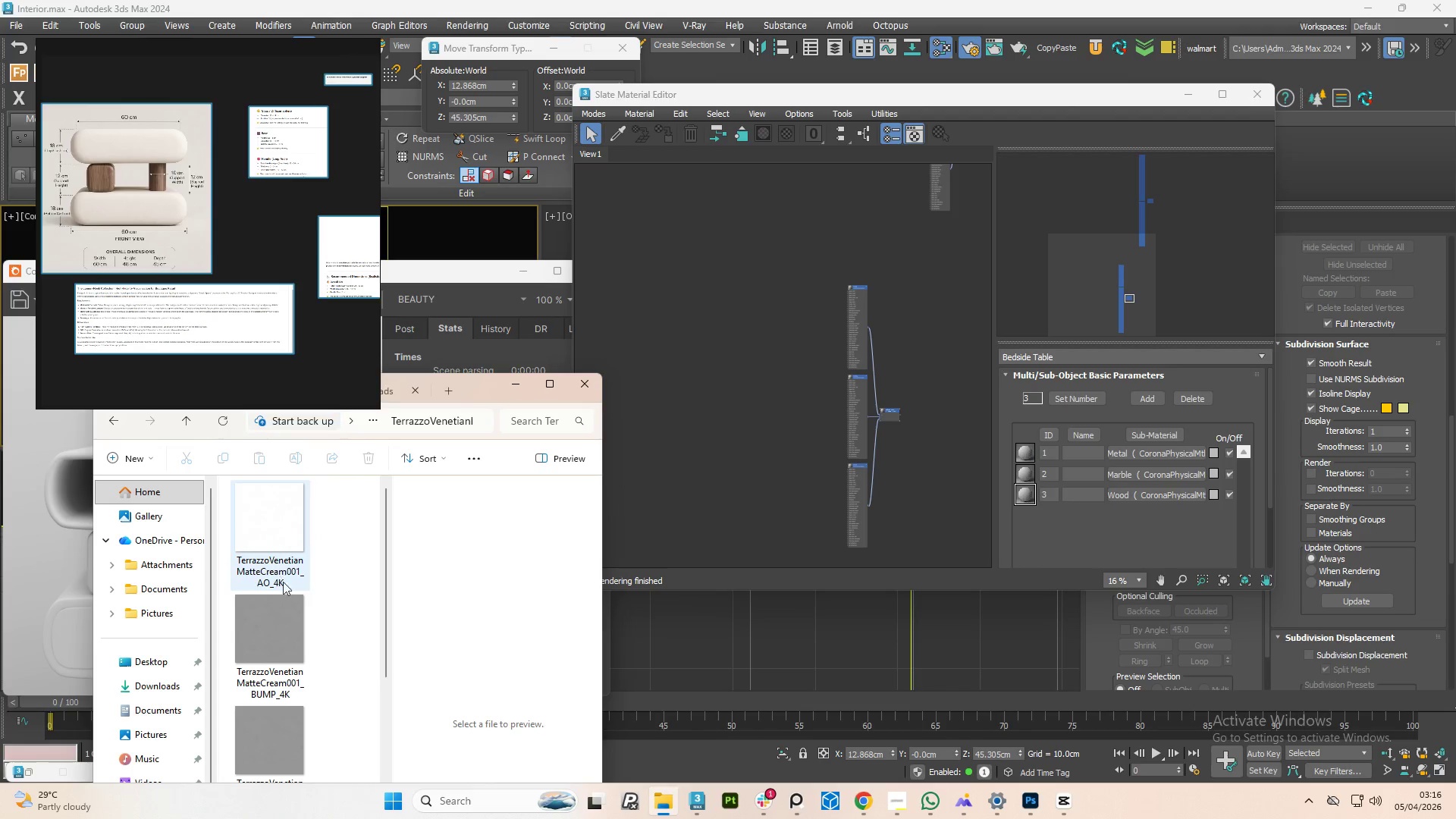 
scroll: coordinate [281, 631], scroll_direction: down, amount: 7.0
 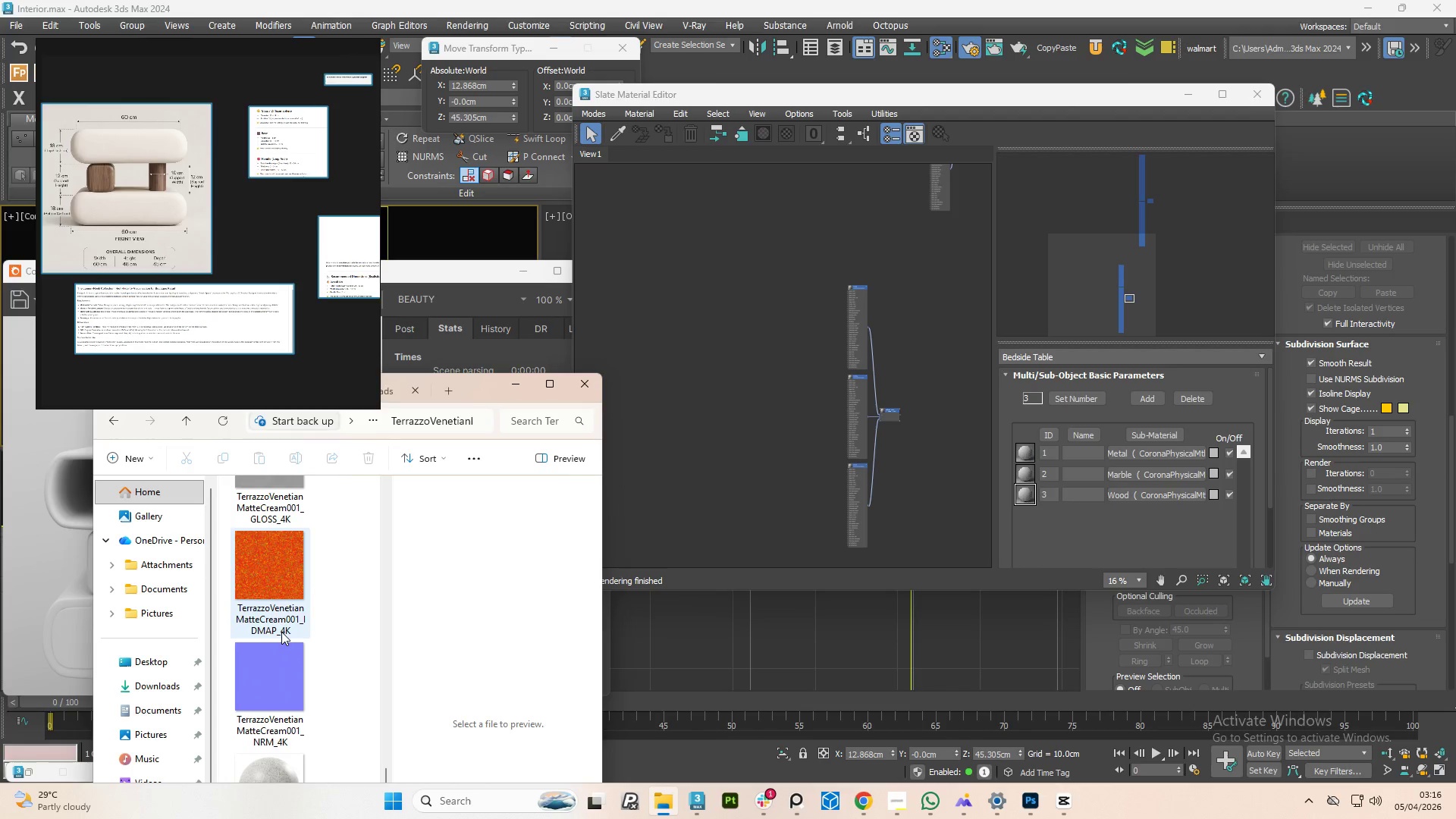 
scroll: coordinate [279, 600], scroll_direction: up, amount: 6.0
 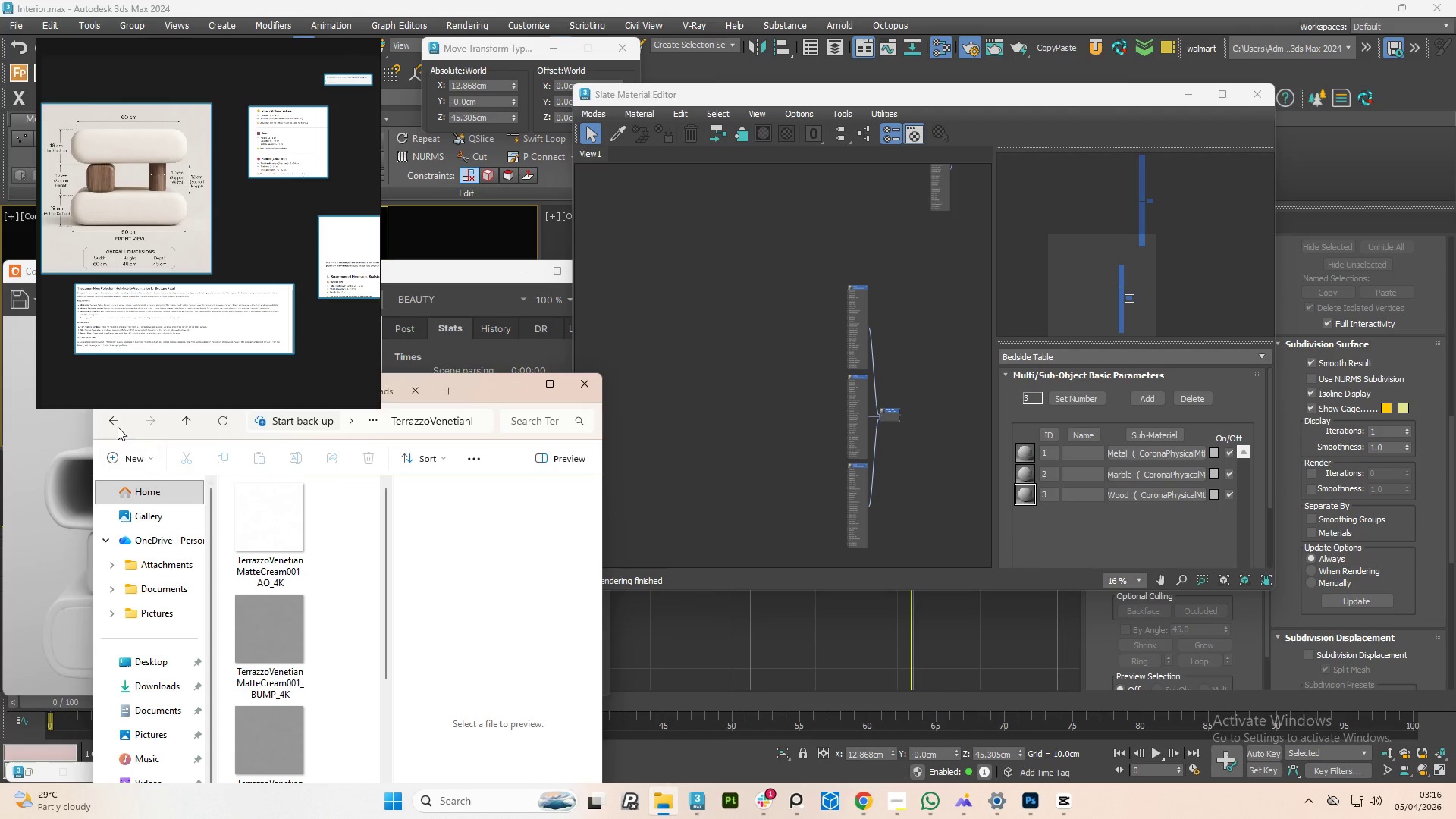 
left_click([115, 425])
 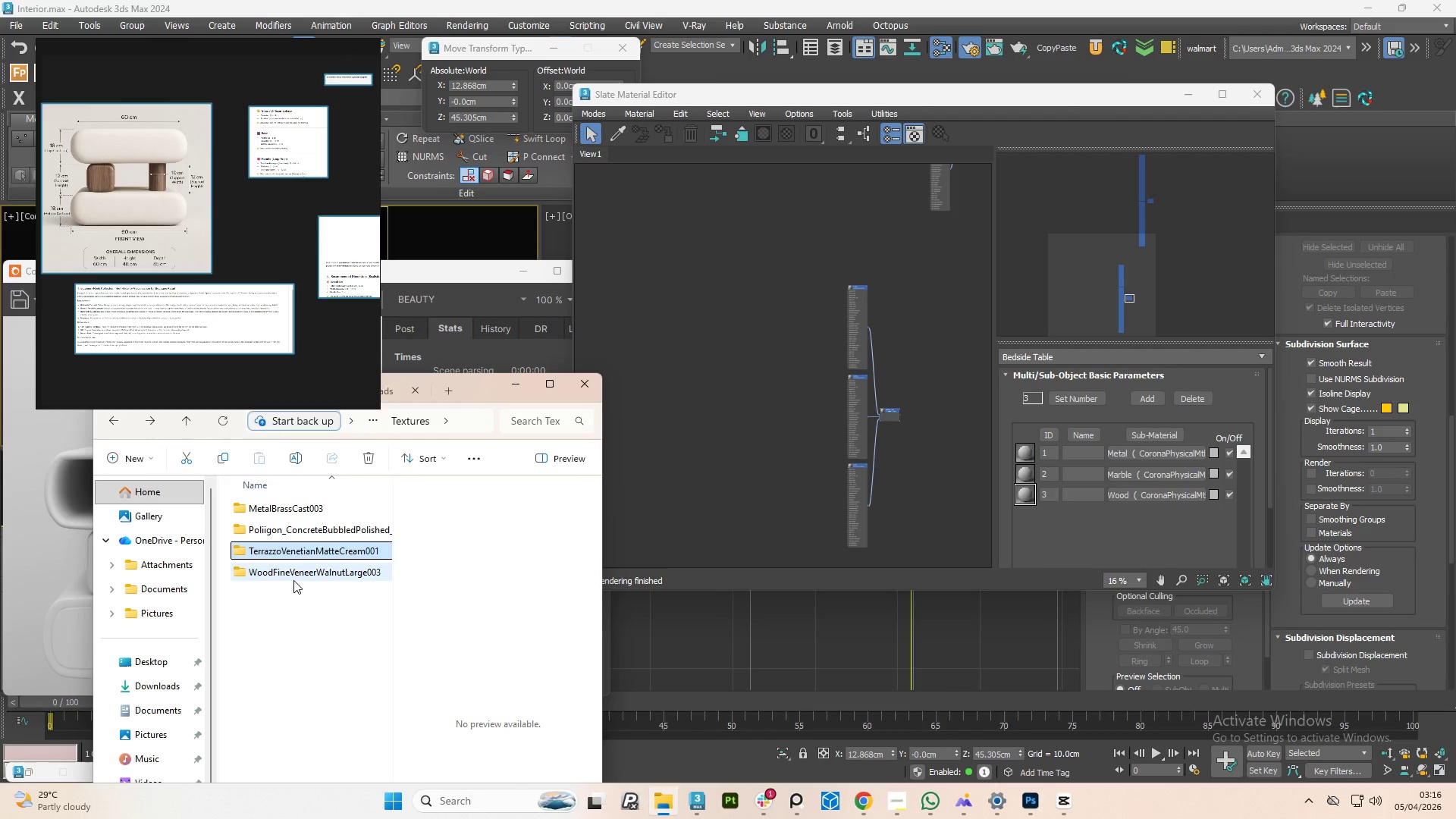 
double_click([293, 578])
 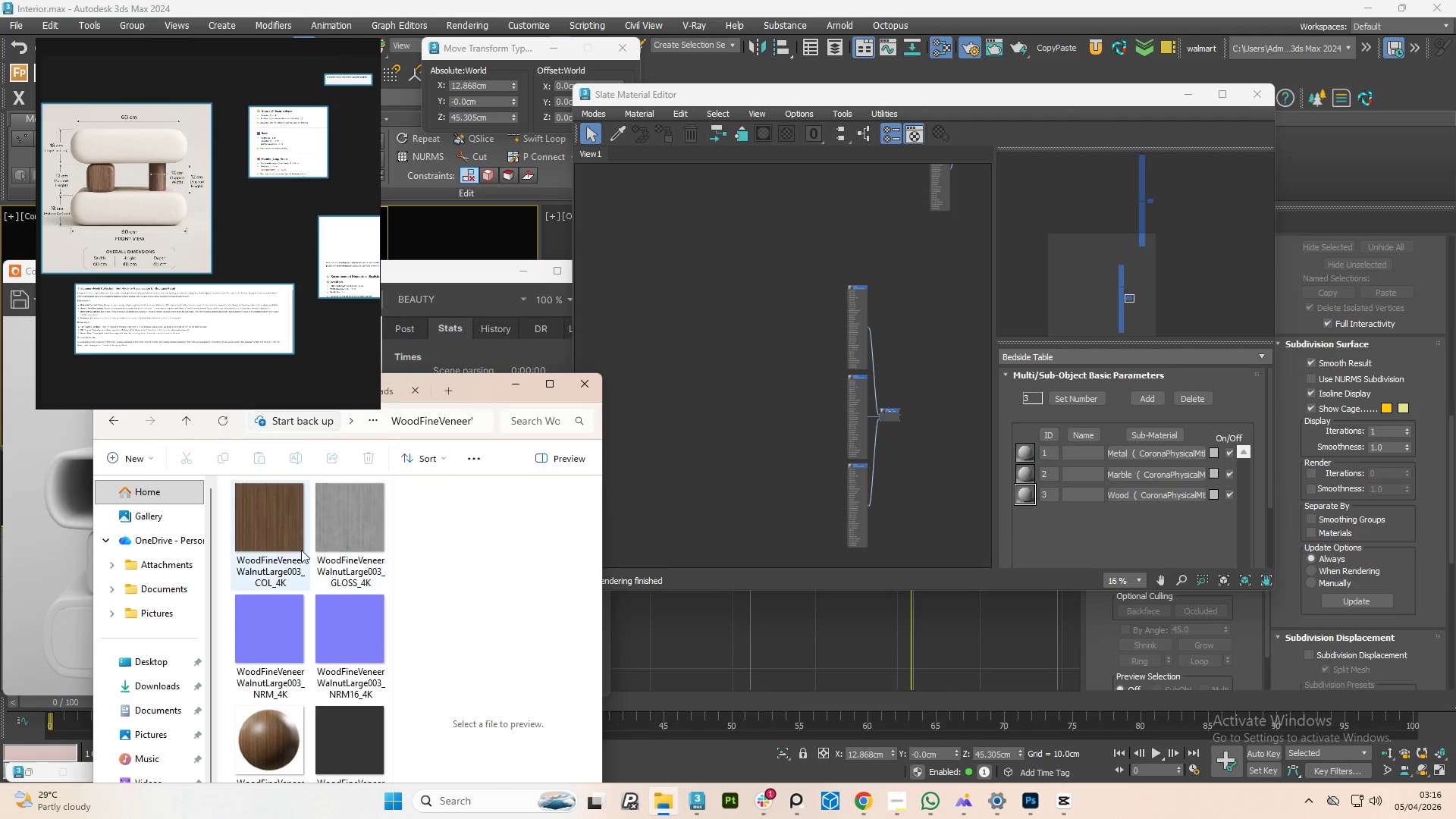 
left_click([267, 755])
 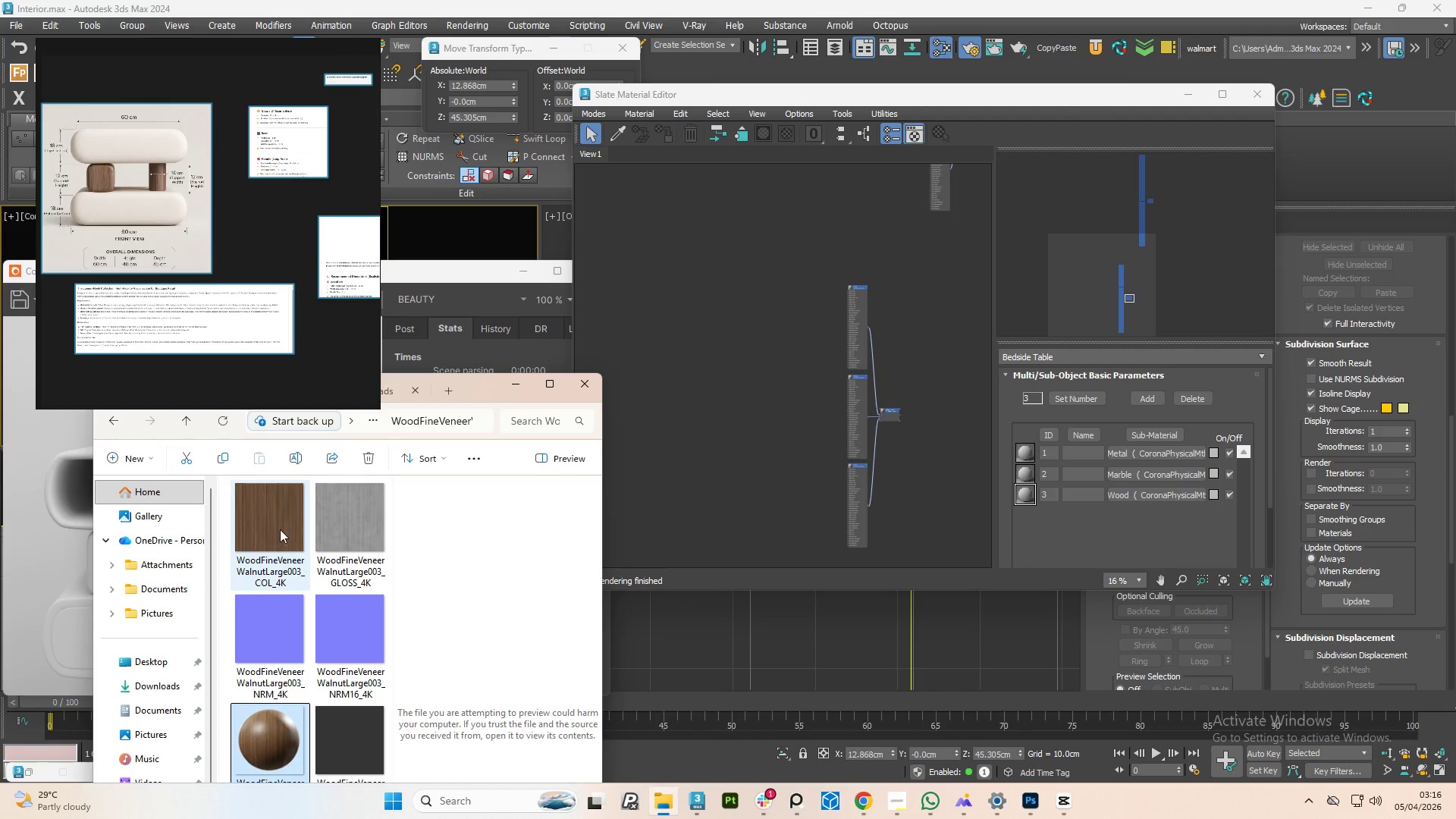 
left_click([280, 529])
 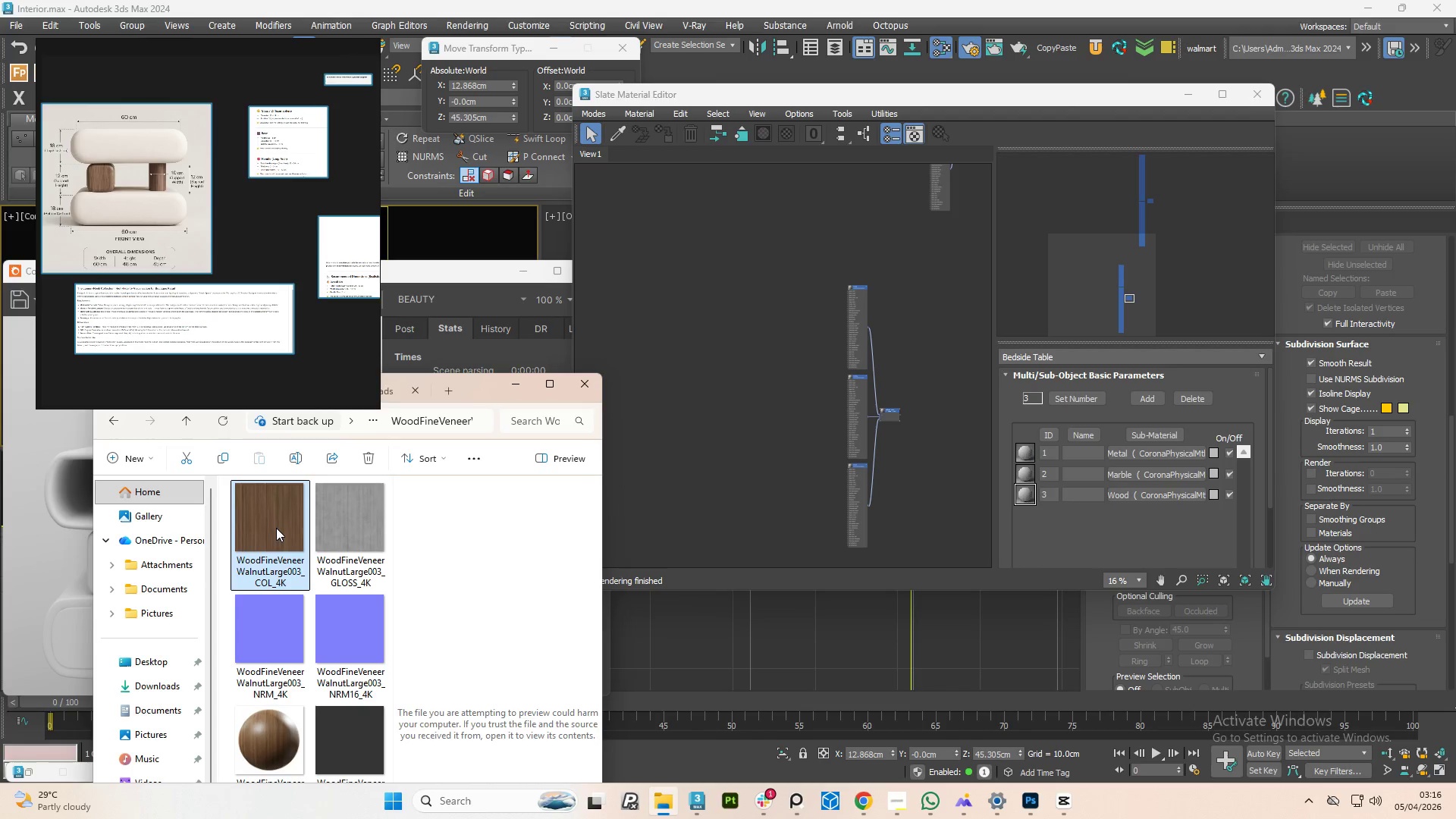 
left_click_drag(start_coordinate=[276, 528], to_coordinate=[761, 474])
 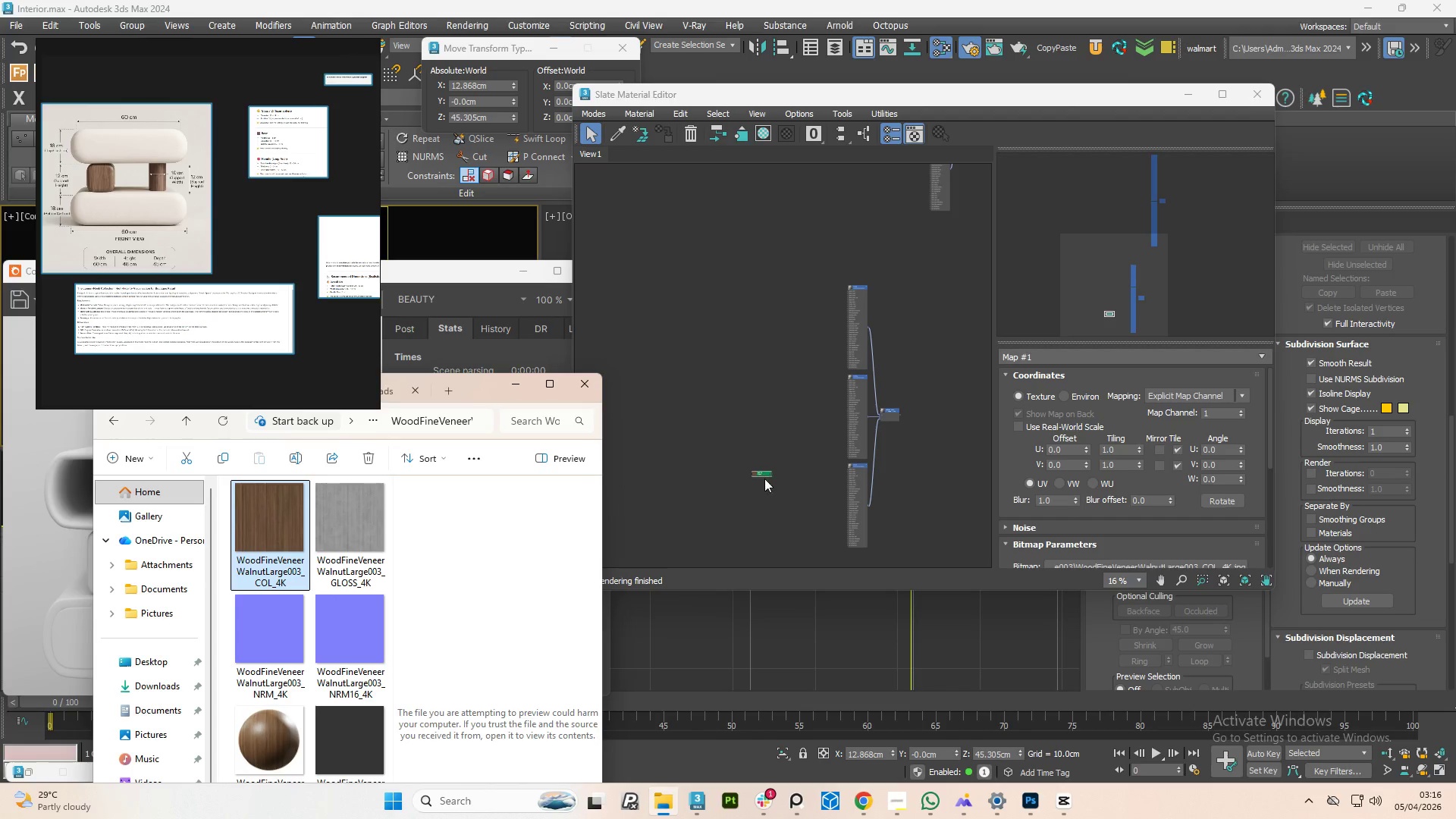 
scroll: coordinate [875, 467], scroll_direction: up, amount: 3.0
 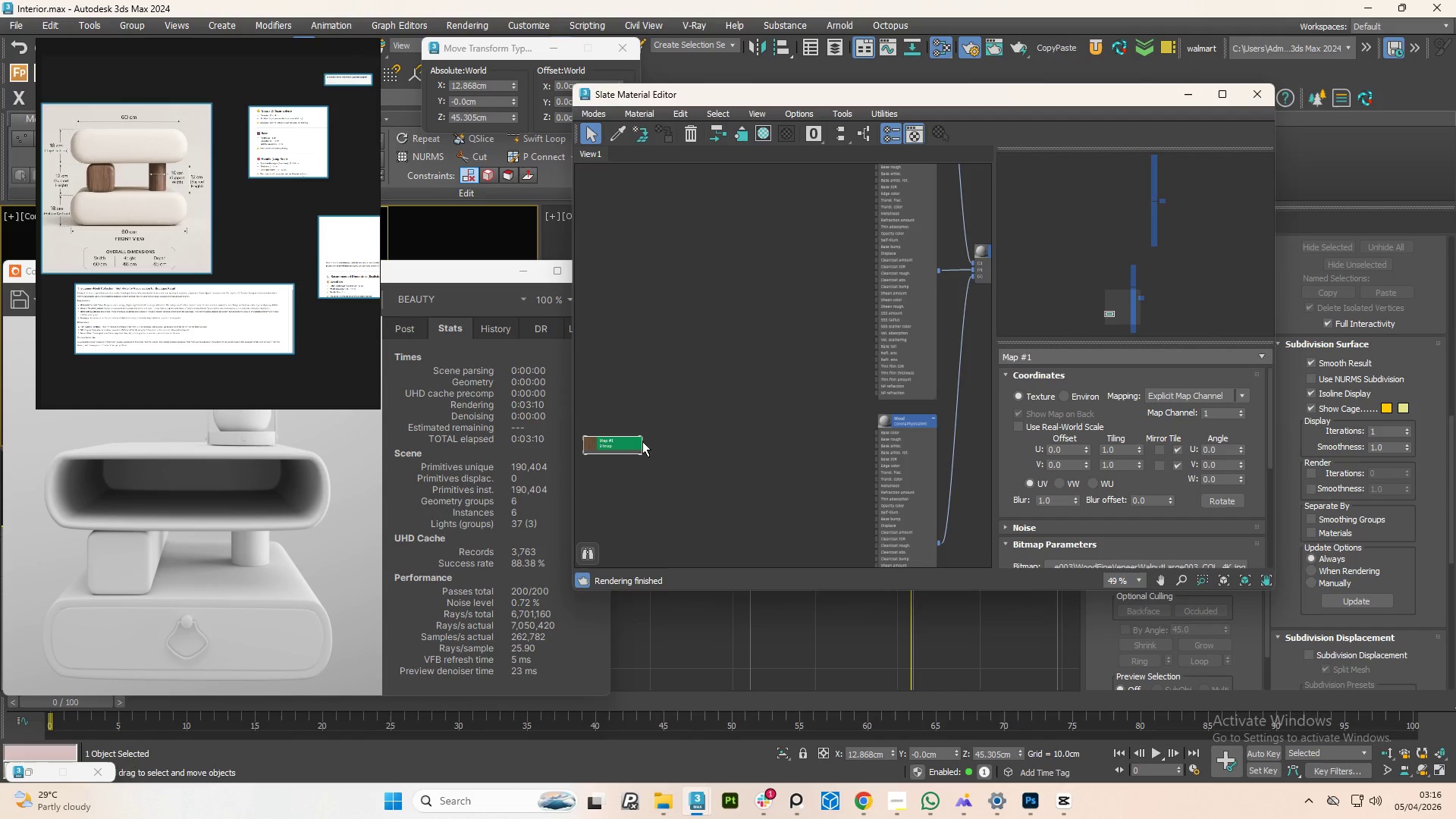 
left_click_drag(start_coordinate=[642, 447], to_coordinate=[880, 434])
 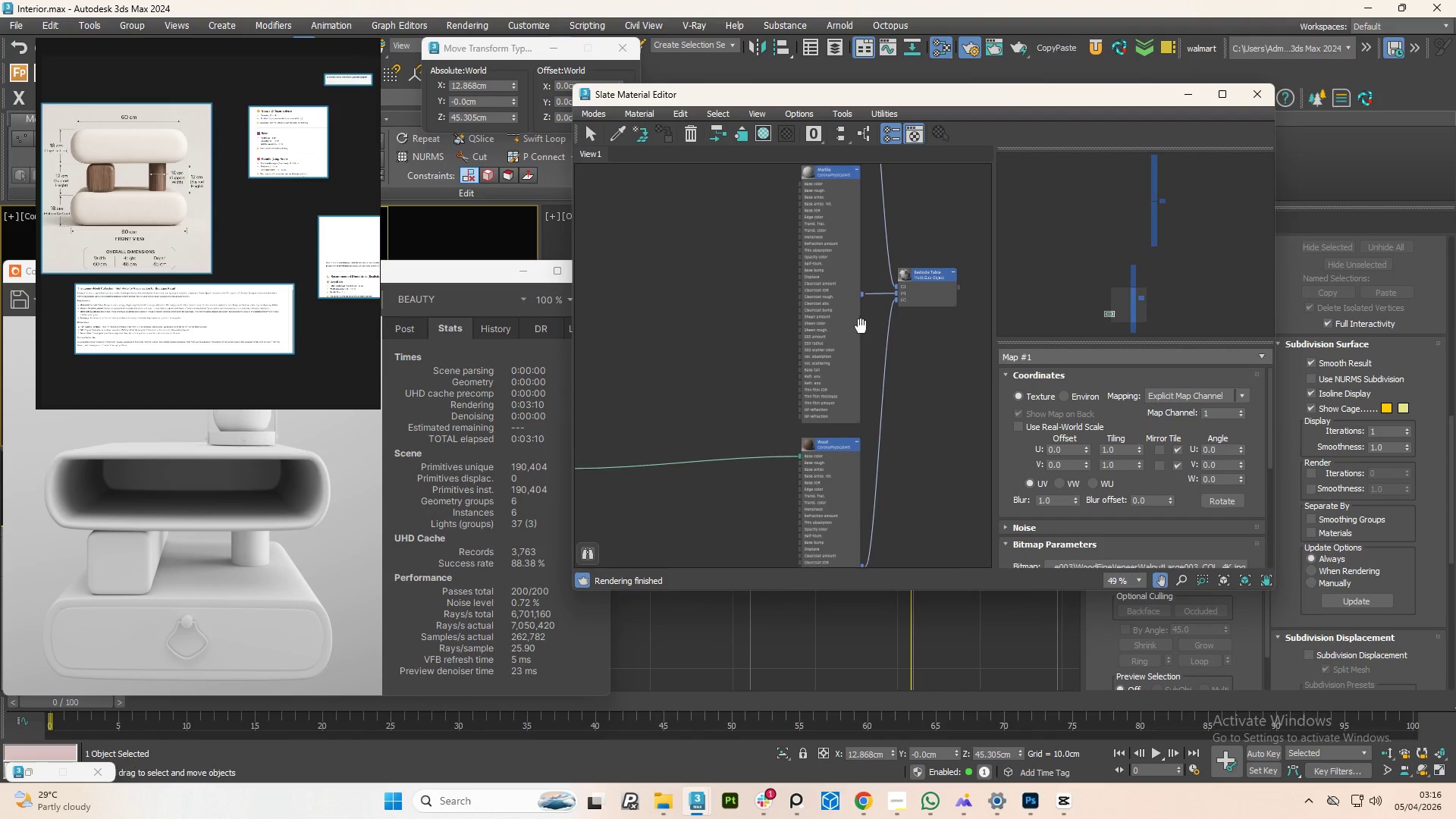 
left_click([924, 276])
 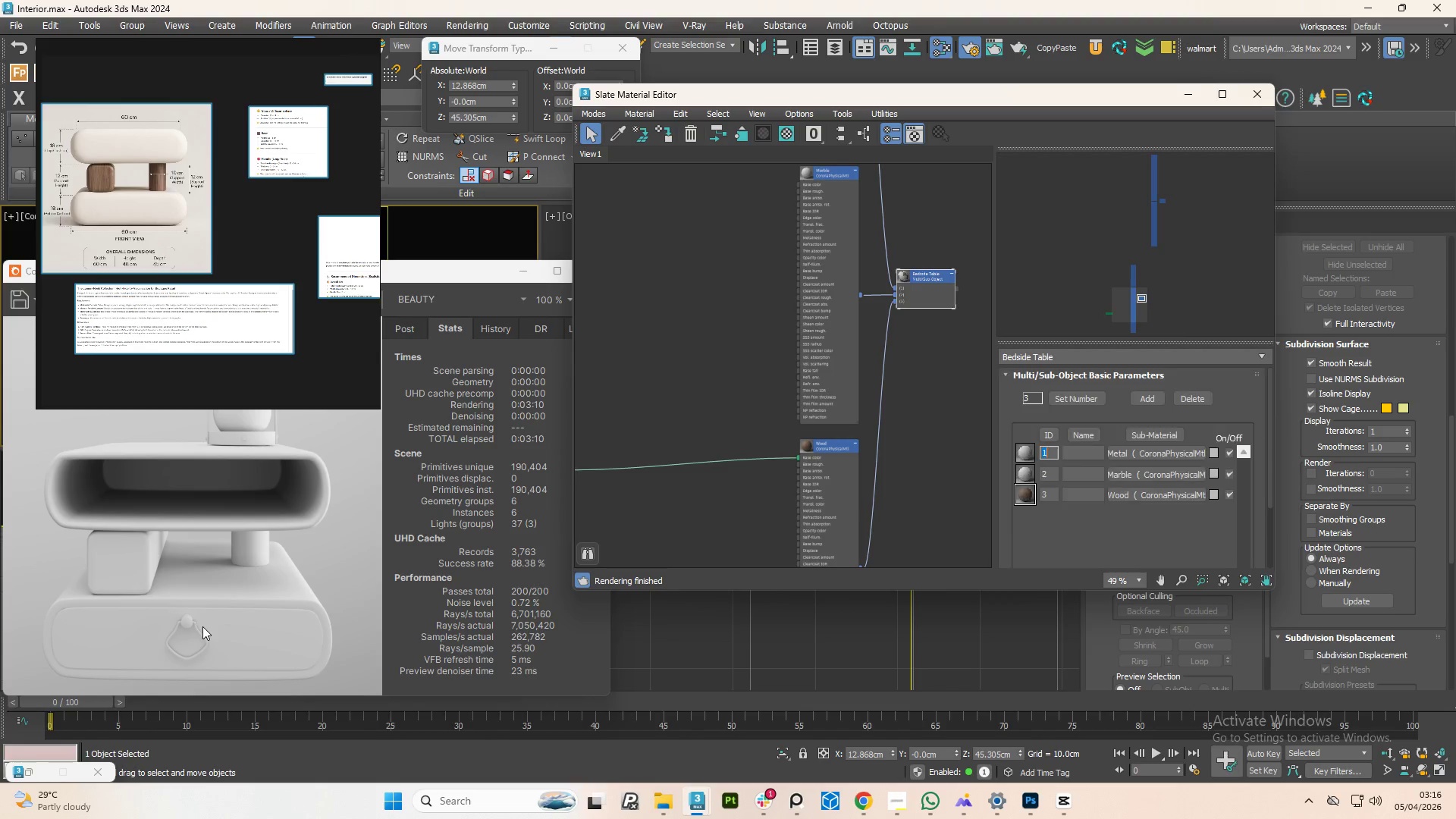 
left_click([202, 626])
 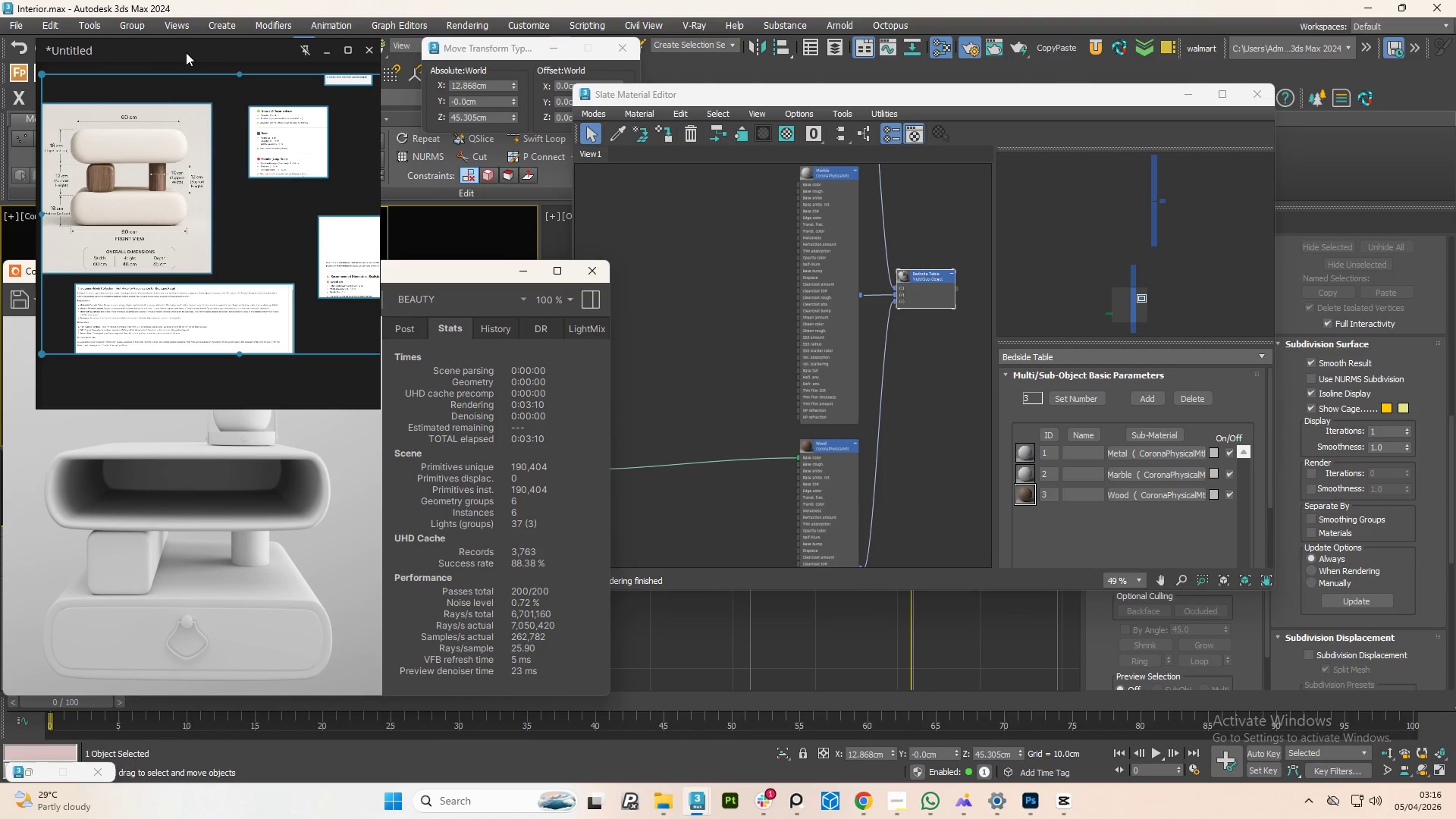 
left_click_drag(start_coordinate=[186, 52], to_coordinate=[228, 375])
 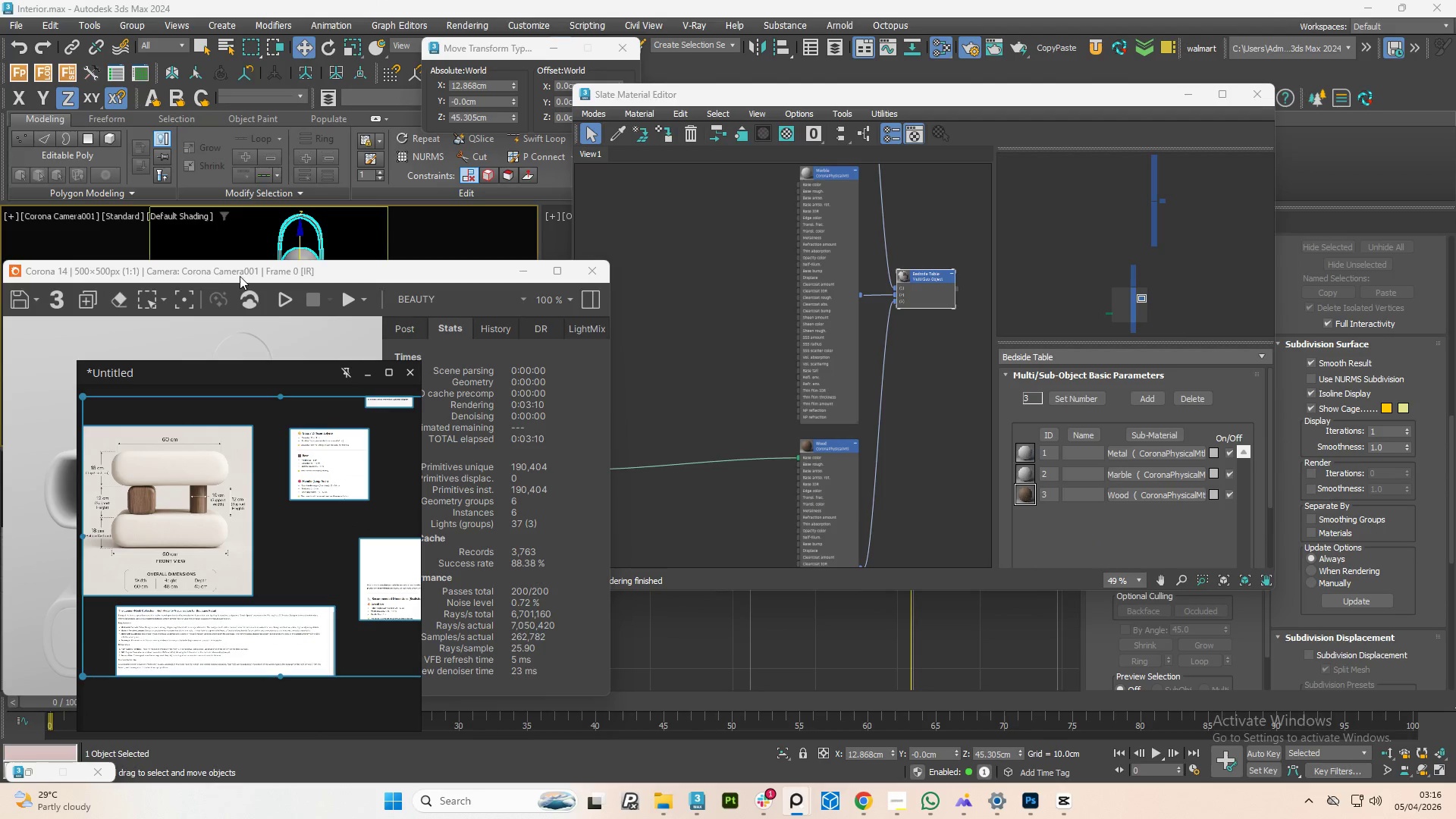 
left_click_drag(start_coordinate=[240, 277], to_coordinate=[243, 424])
 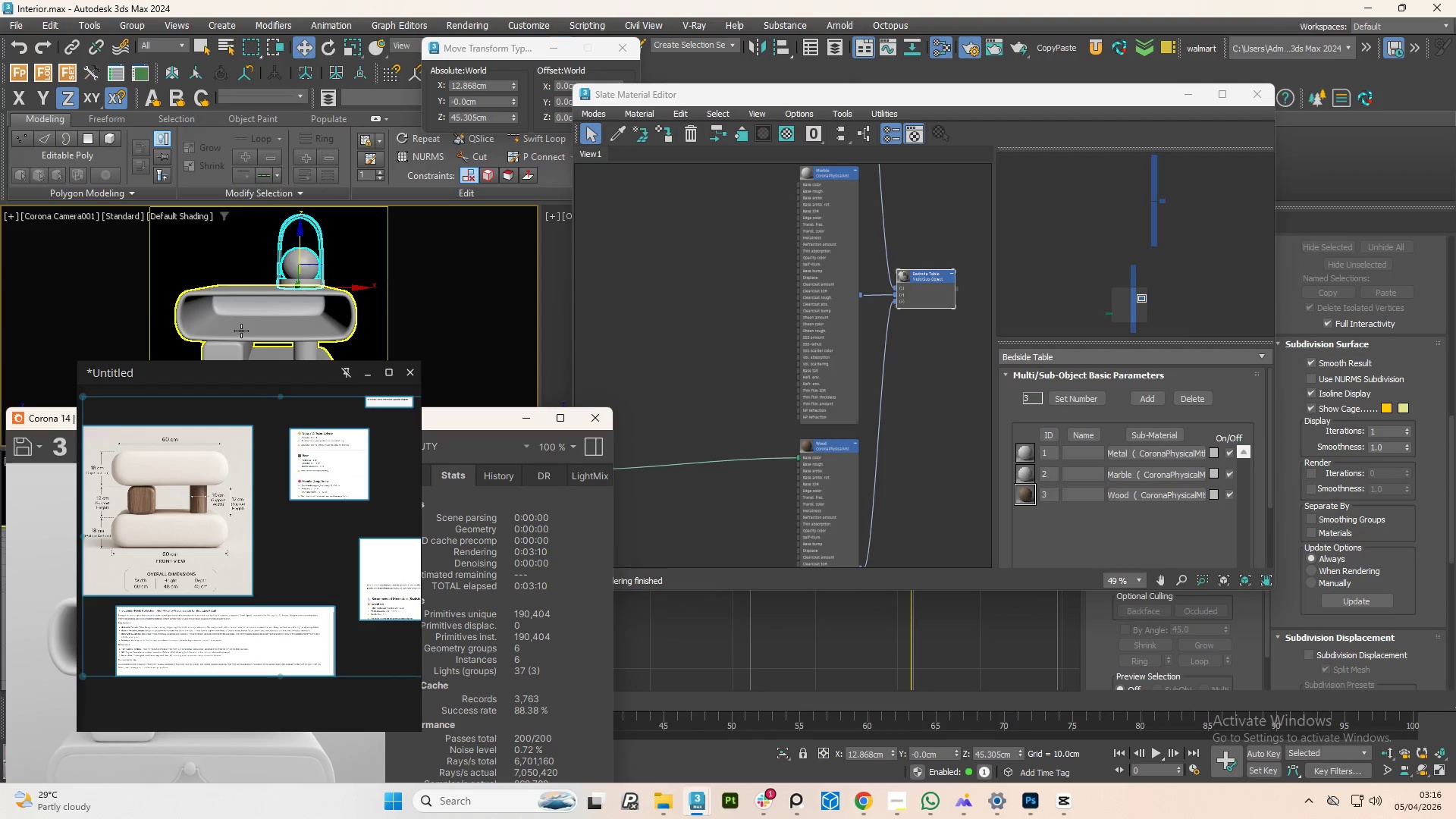 
left_click([240, 329])
 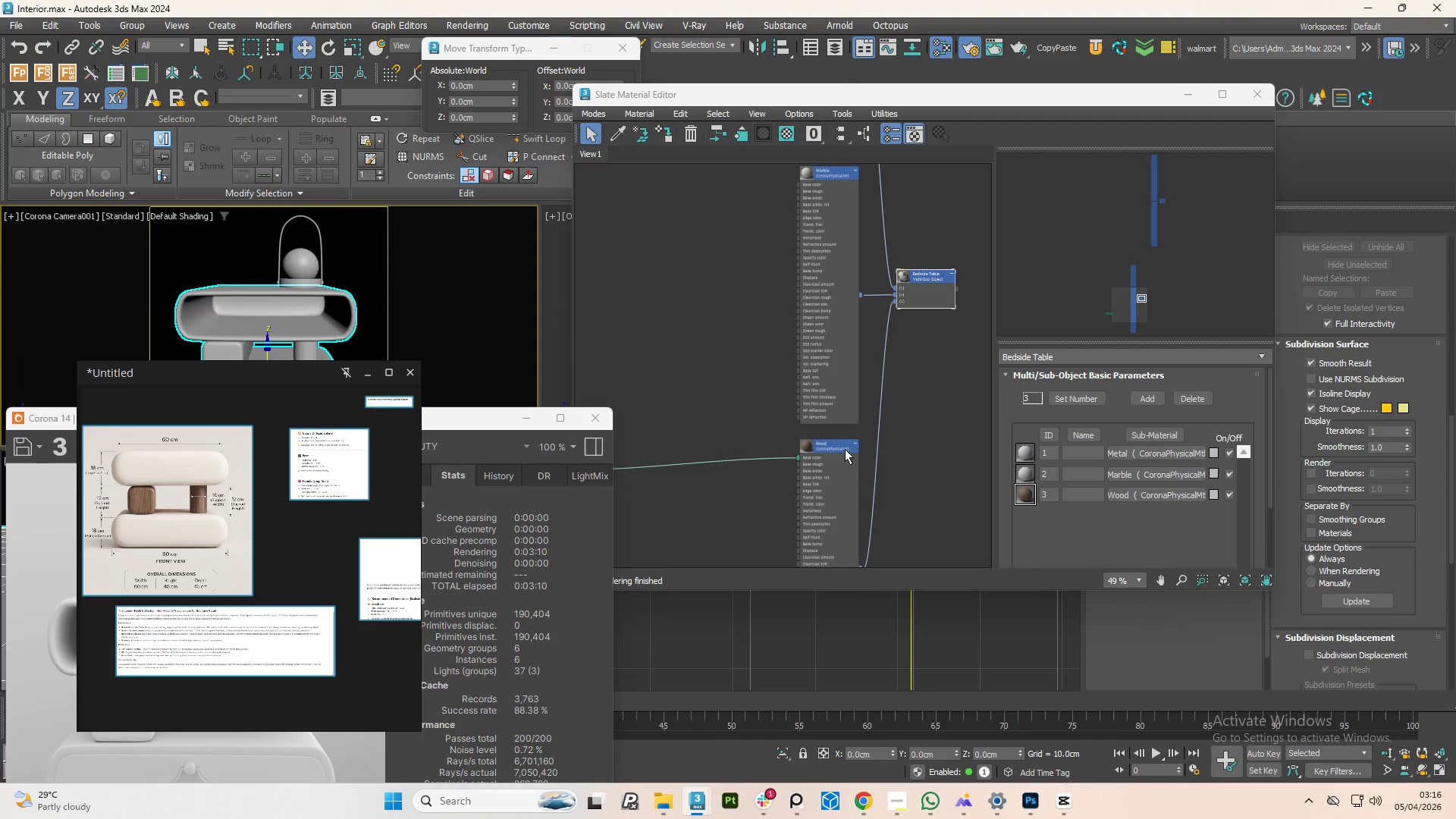 
left_click([833, 447])
 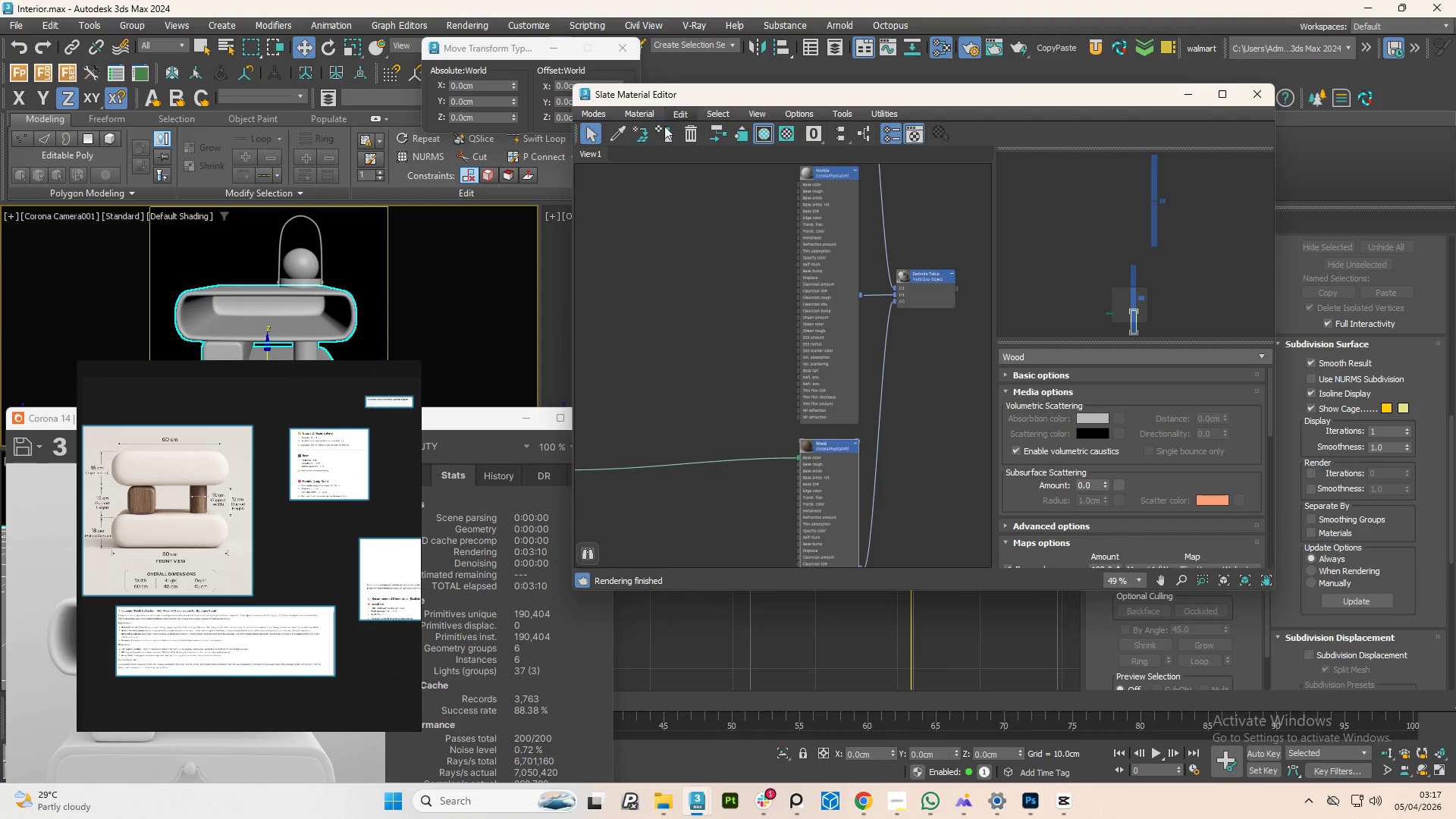 
left_click([668, 134])
 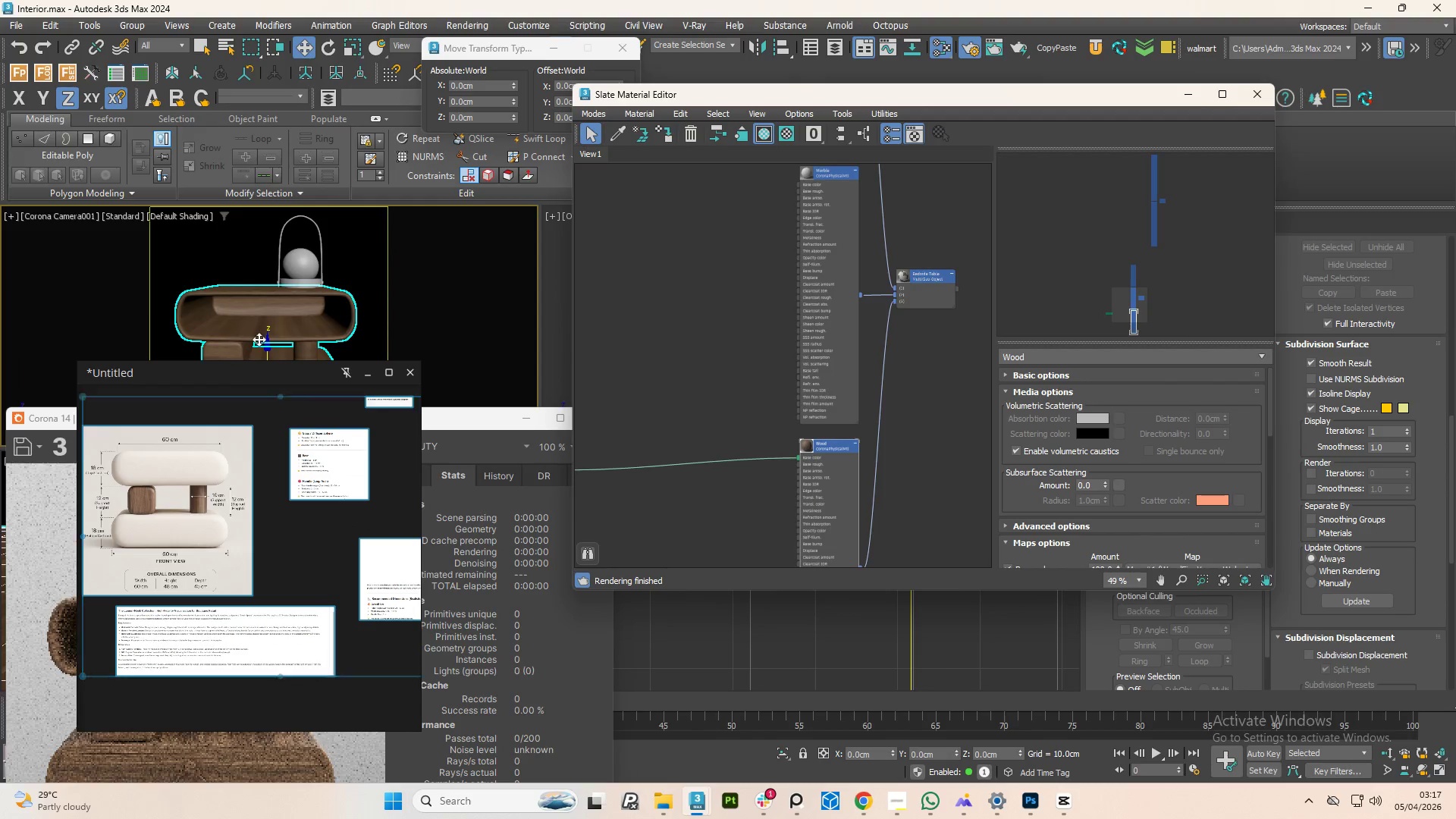 
scroll: coordinate [308, 325], scroll_direction: up, amount: 2.0
 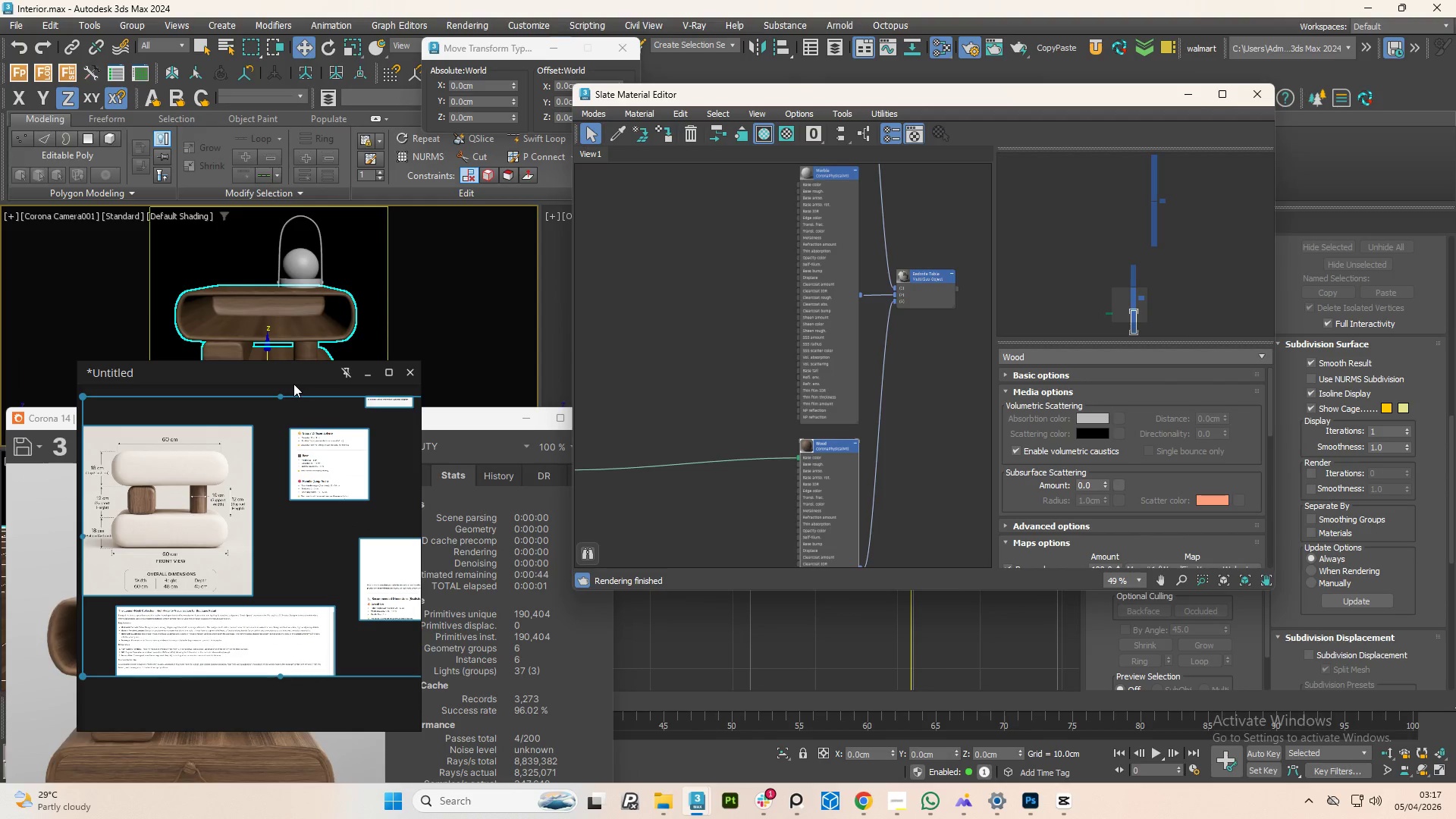 
left_click_drag(start_coordinate=[292, 384], to_coordinate=[313, 108])
 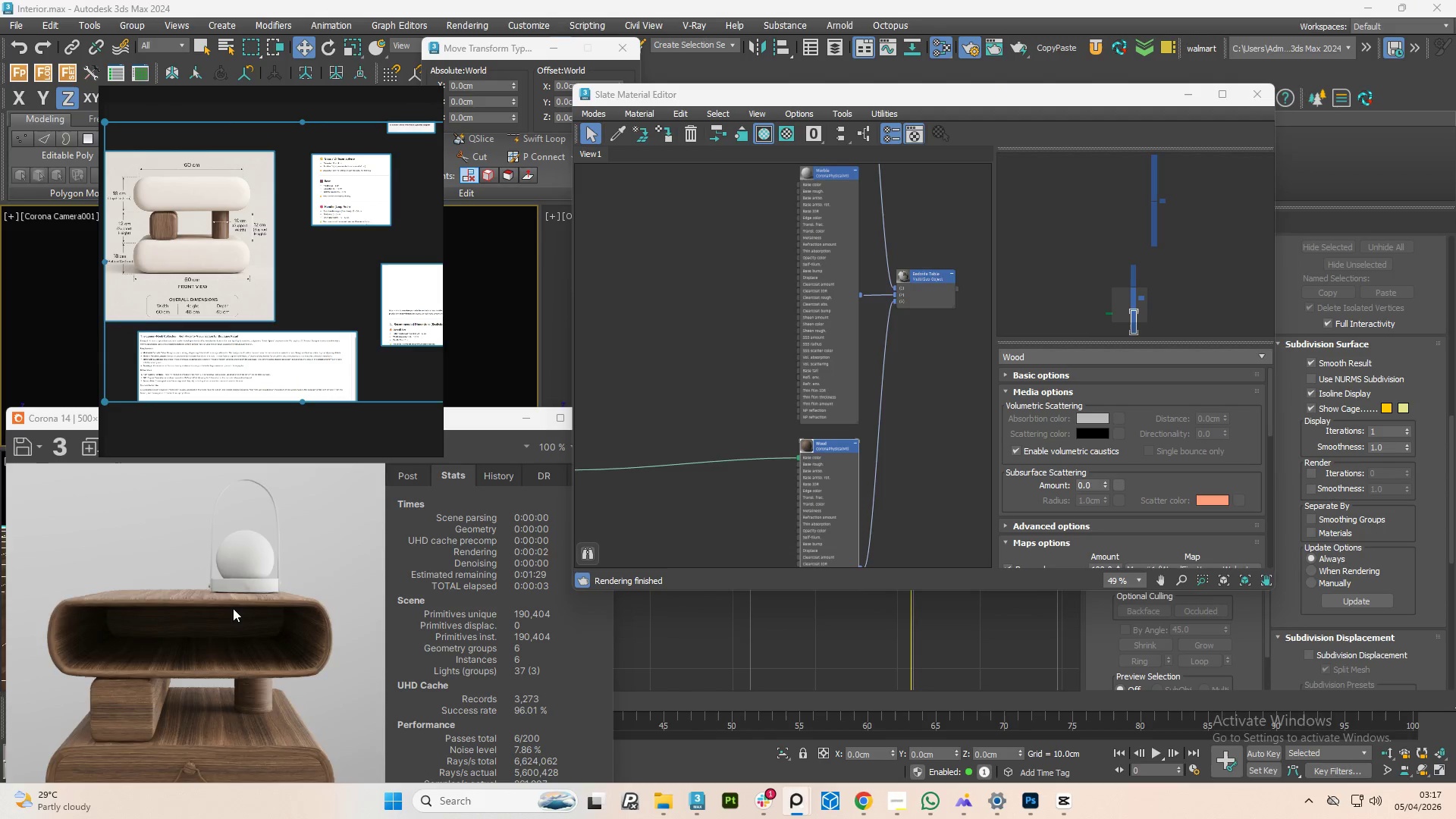 
scroll: coordinate [235, 650], scroll_direction: down, amount: 1.0
 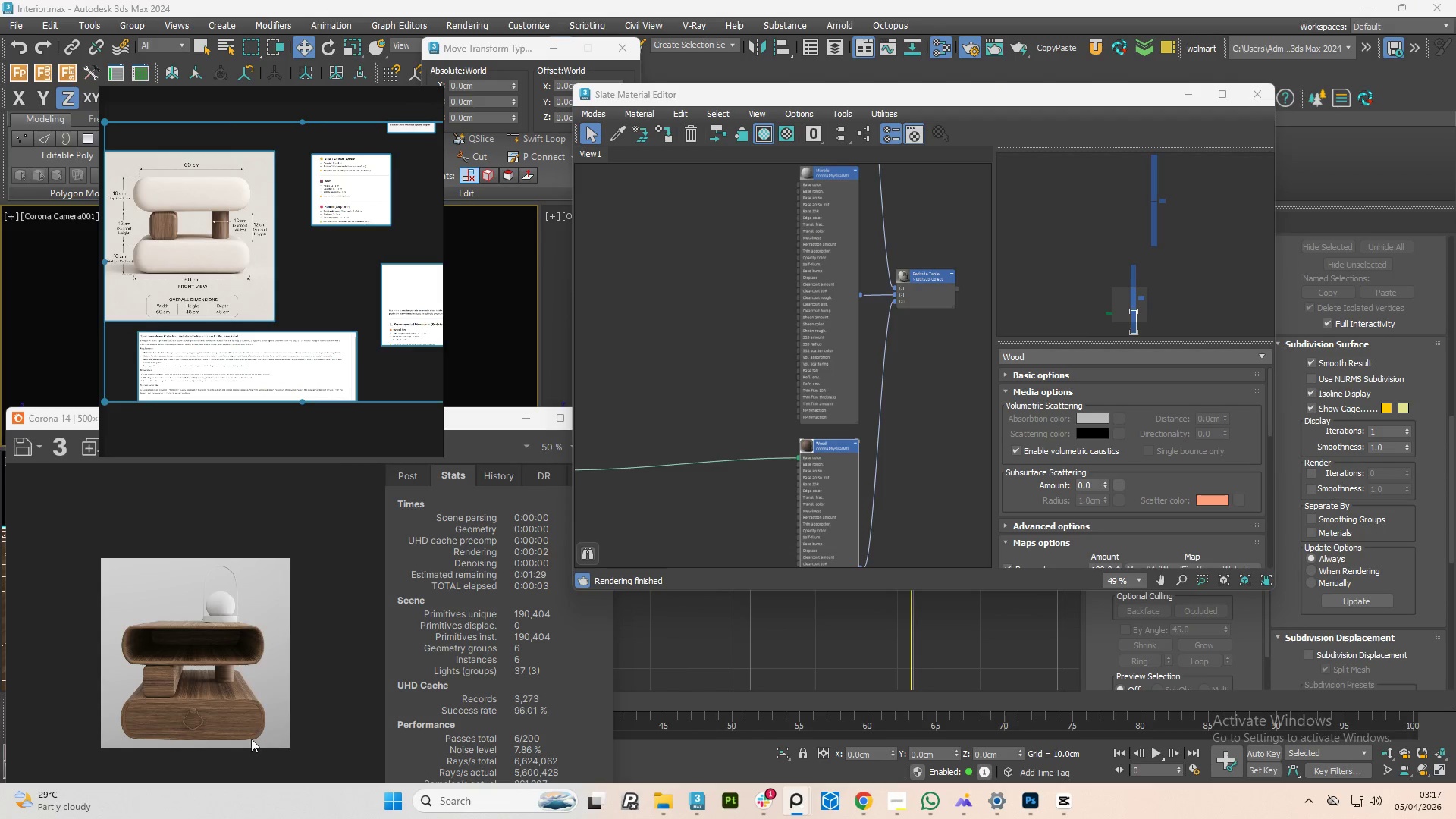 
scroll: coordinate [211, 691], scroll_direction: up, amount: 1.0
 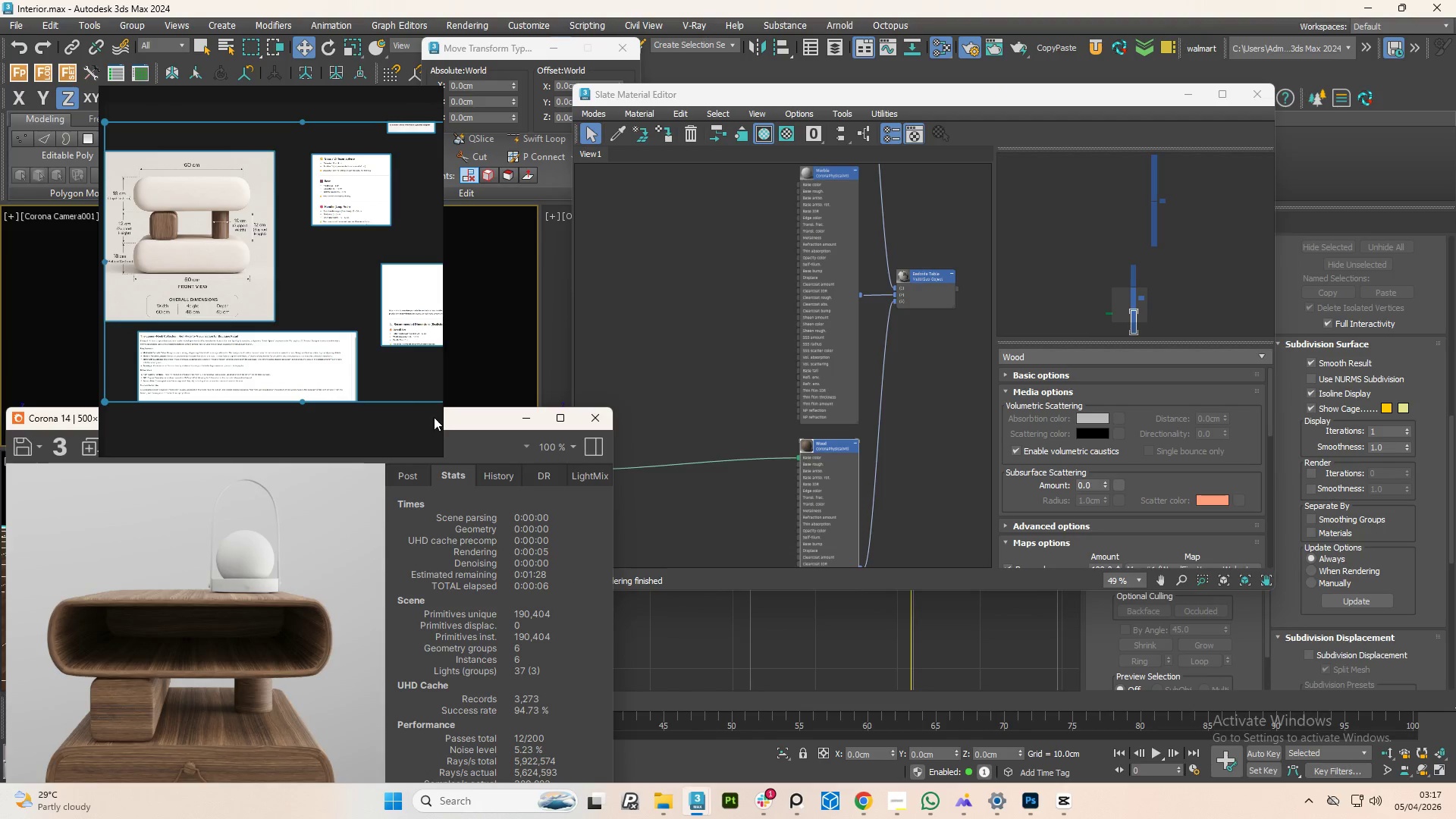 
left_click_drag(start_coordinate=[479, 419], to_coordinate=[464, 302])
 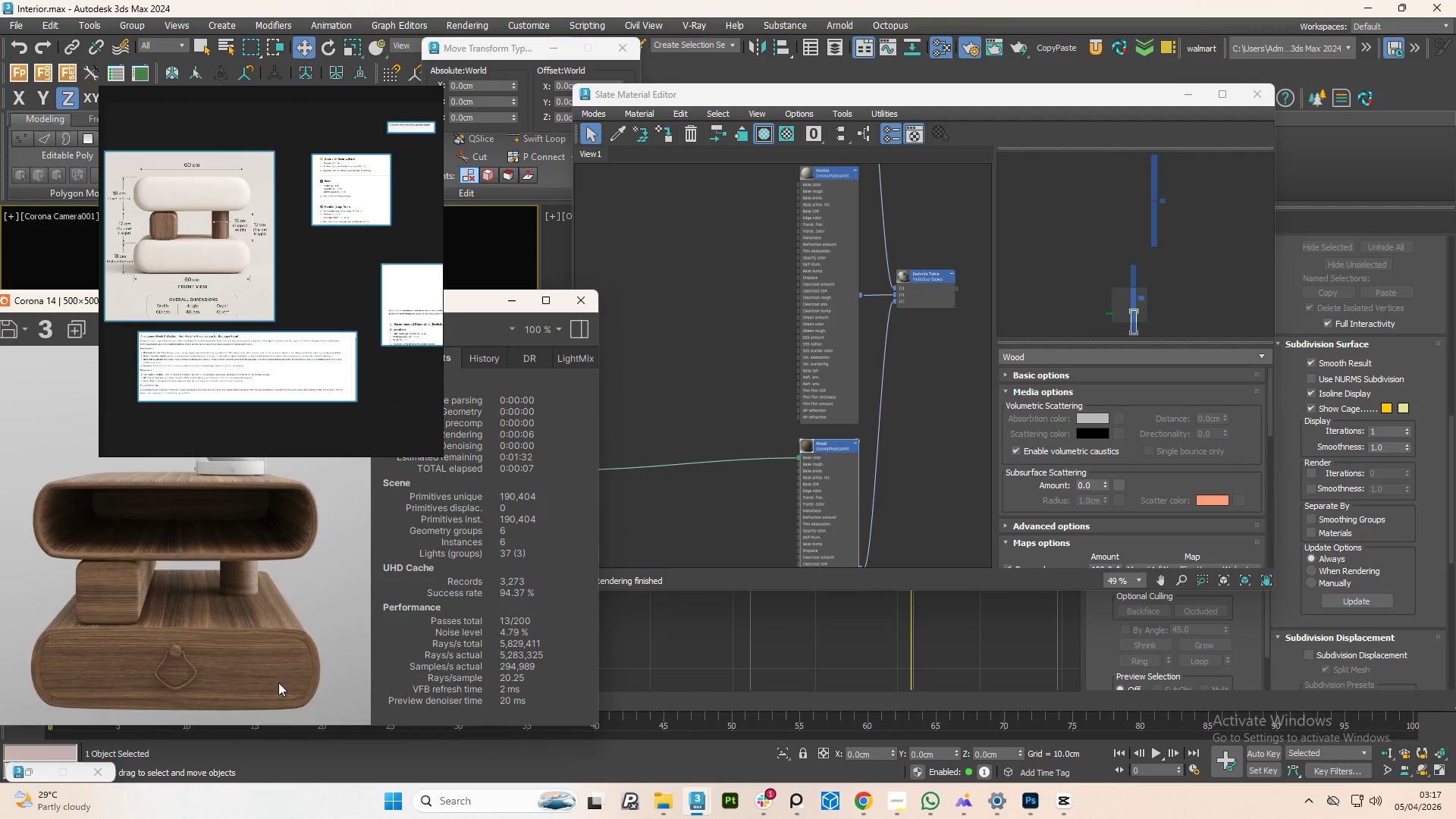 
scroll: coordinate [278, 682], scroll_direction: up, amount: 1.0
 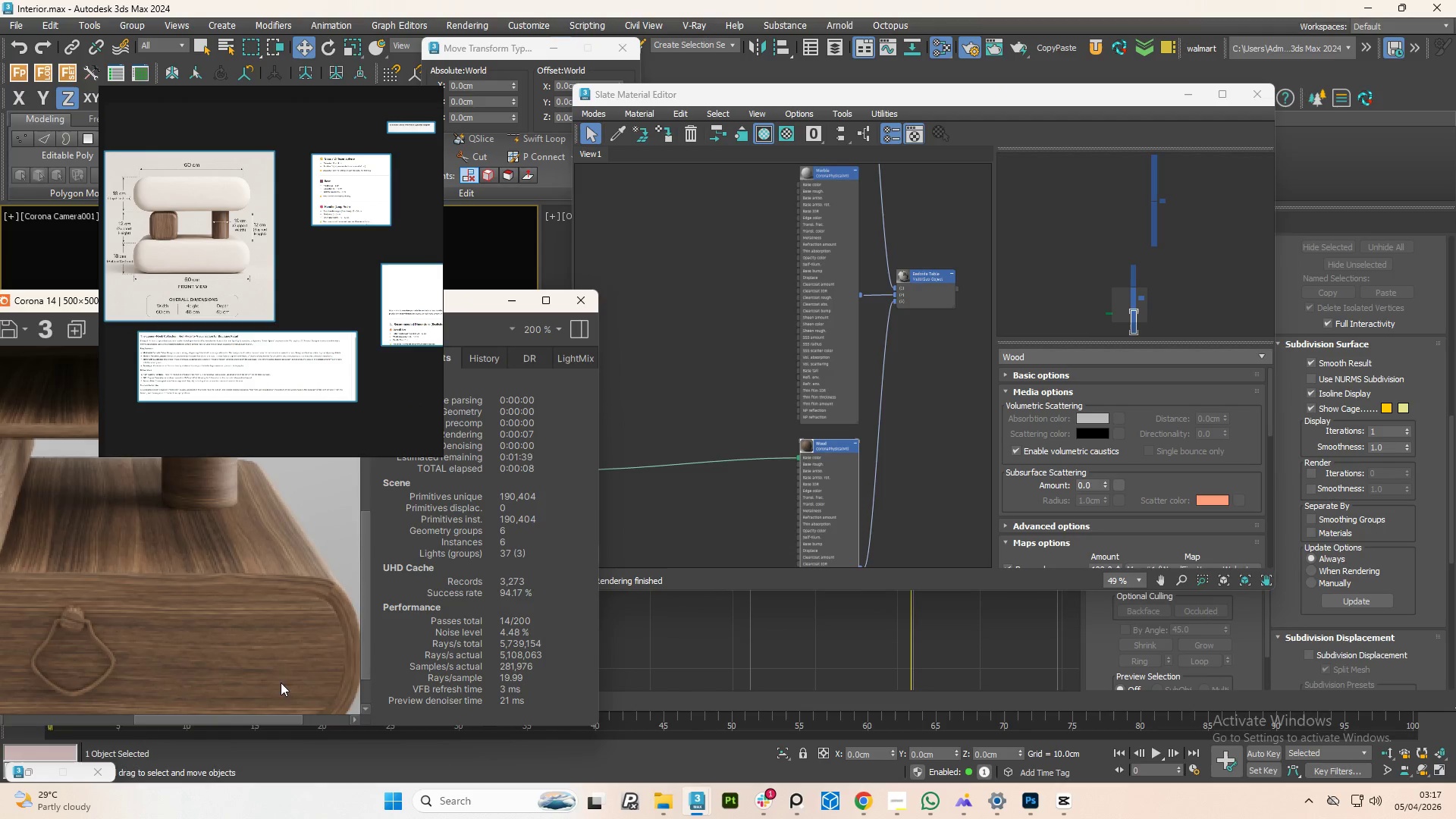 
scroll: coordinate [293, 673], scroll_direction: down, amount: 1.0
 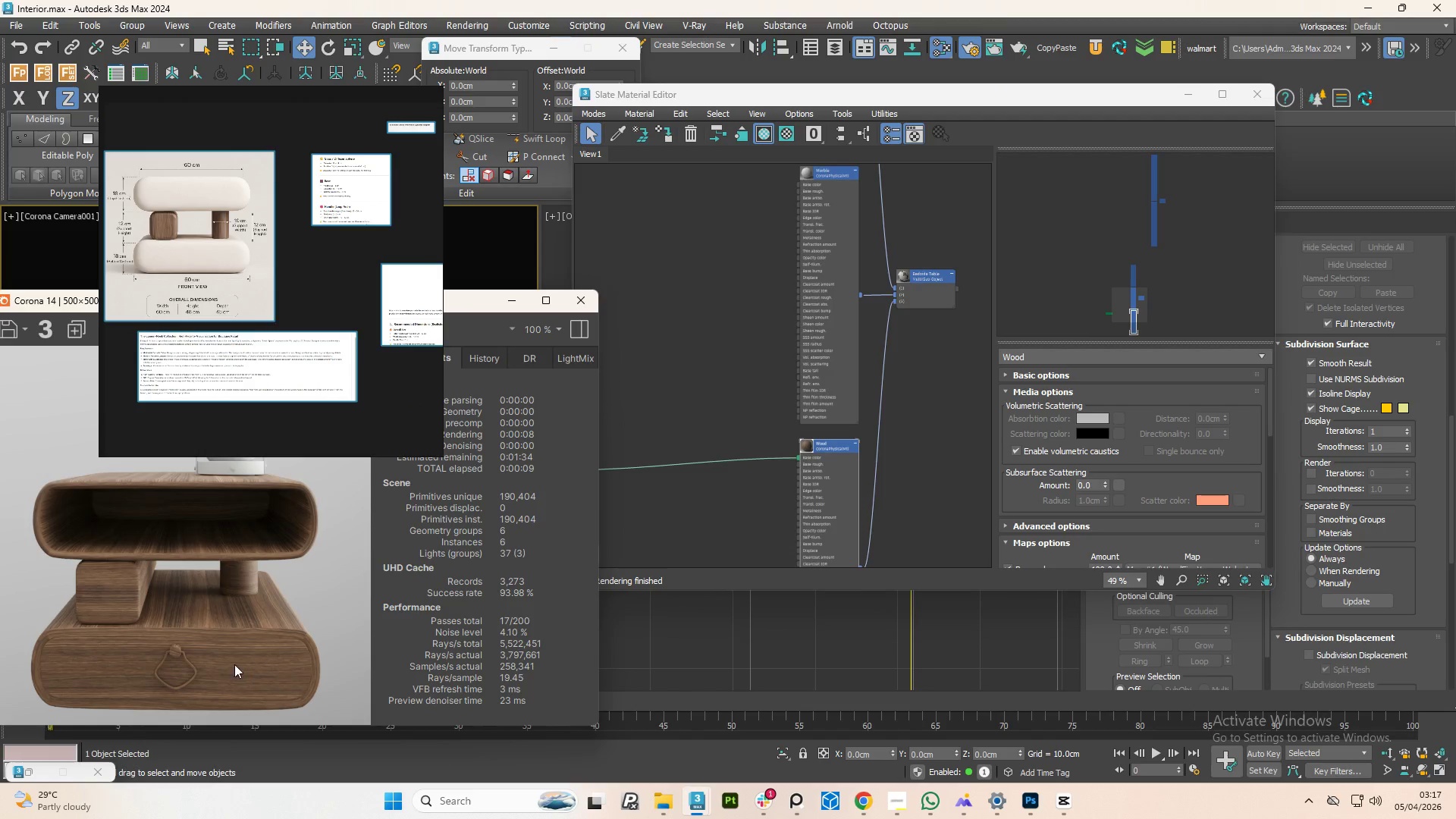 
scroll: coordinate [205, 662], scroll_direction: up, amount: 1.0
 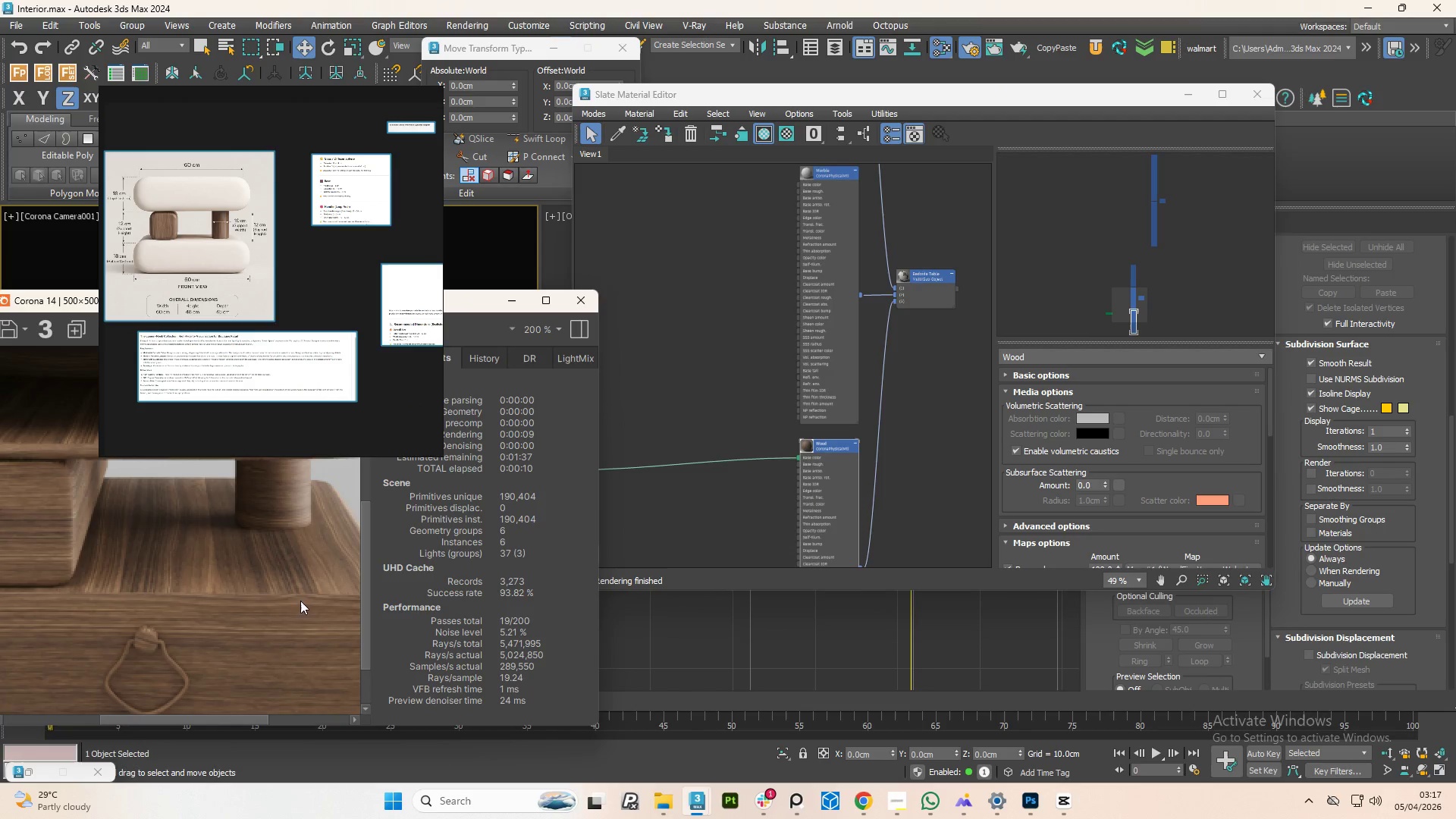 
scroll: coordinate [286, 622], scroll_direction: down, amount: 1.0
 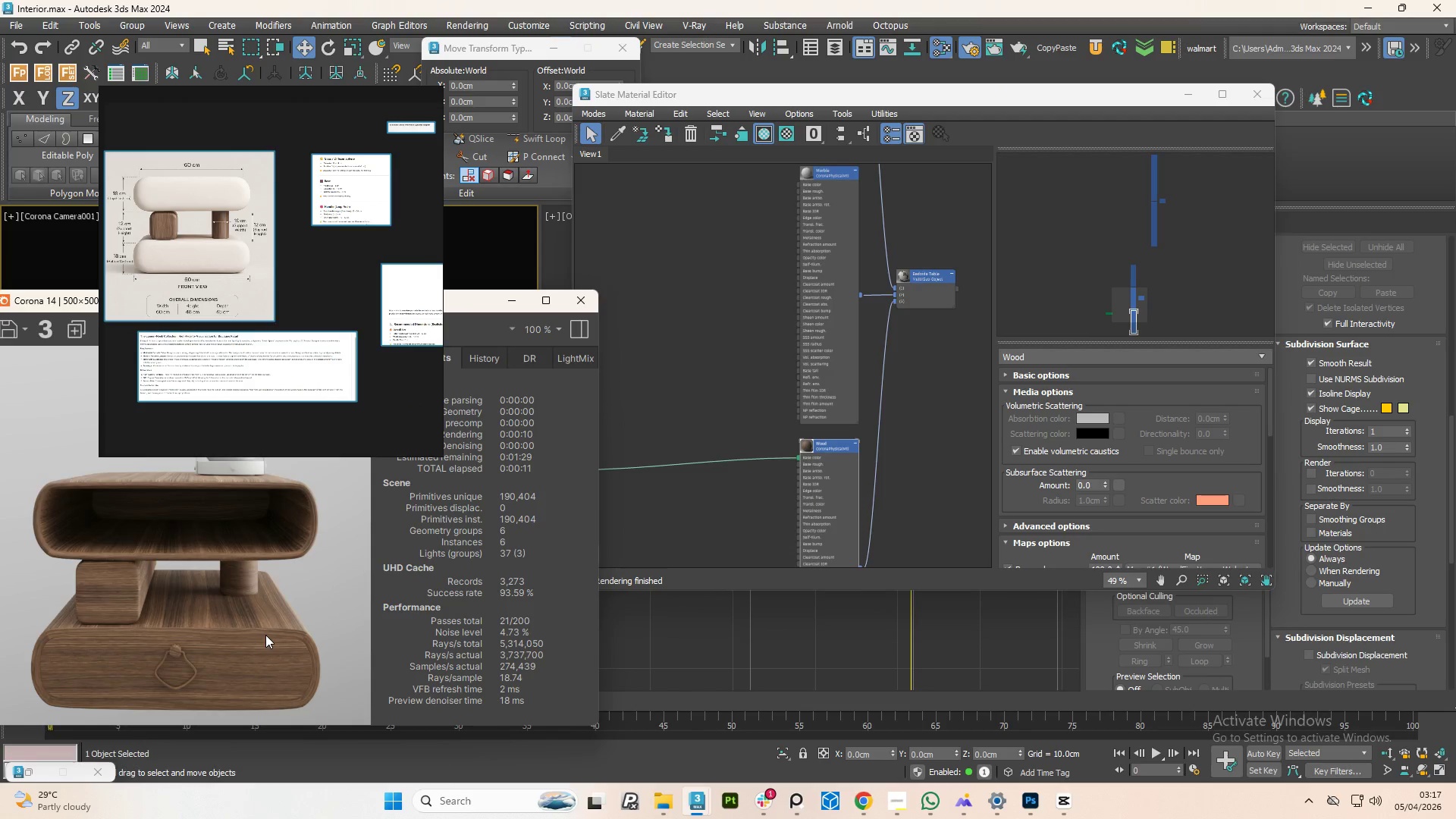 
scroll: coordinate [265, 635], scroll_direction: up, amount: 1.0
 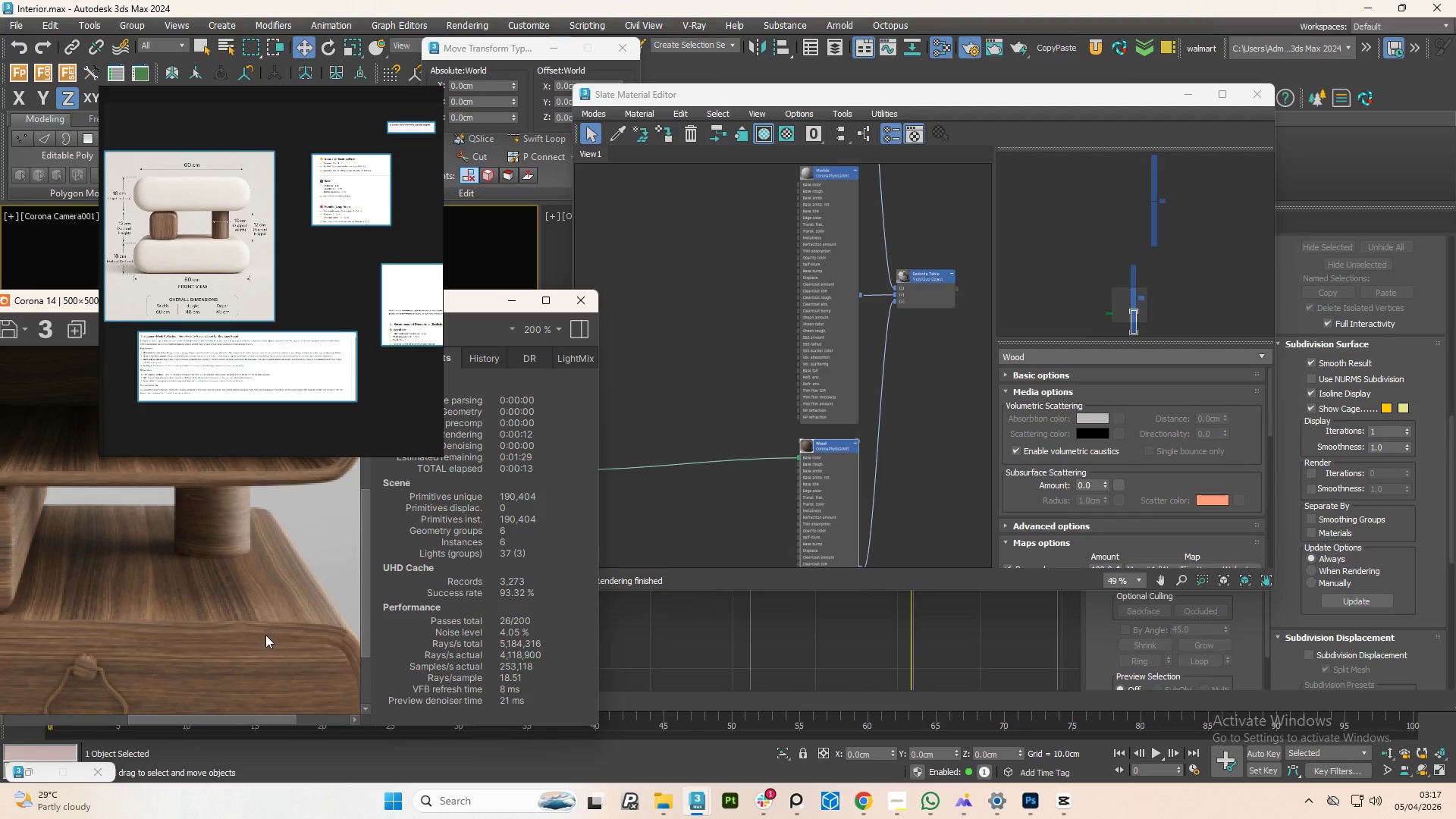 
scroll: coordinate [265, 635], scroll_direction: down, amount: 1.0
 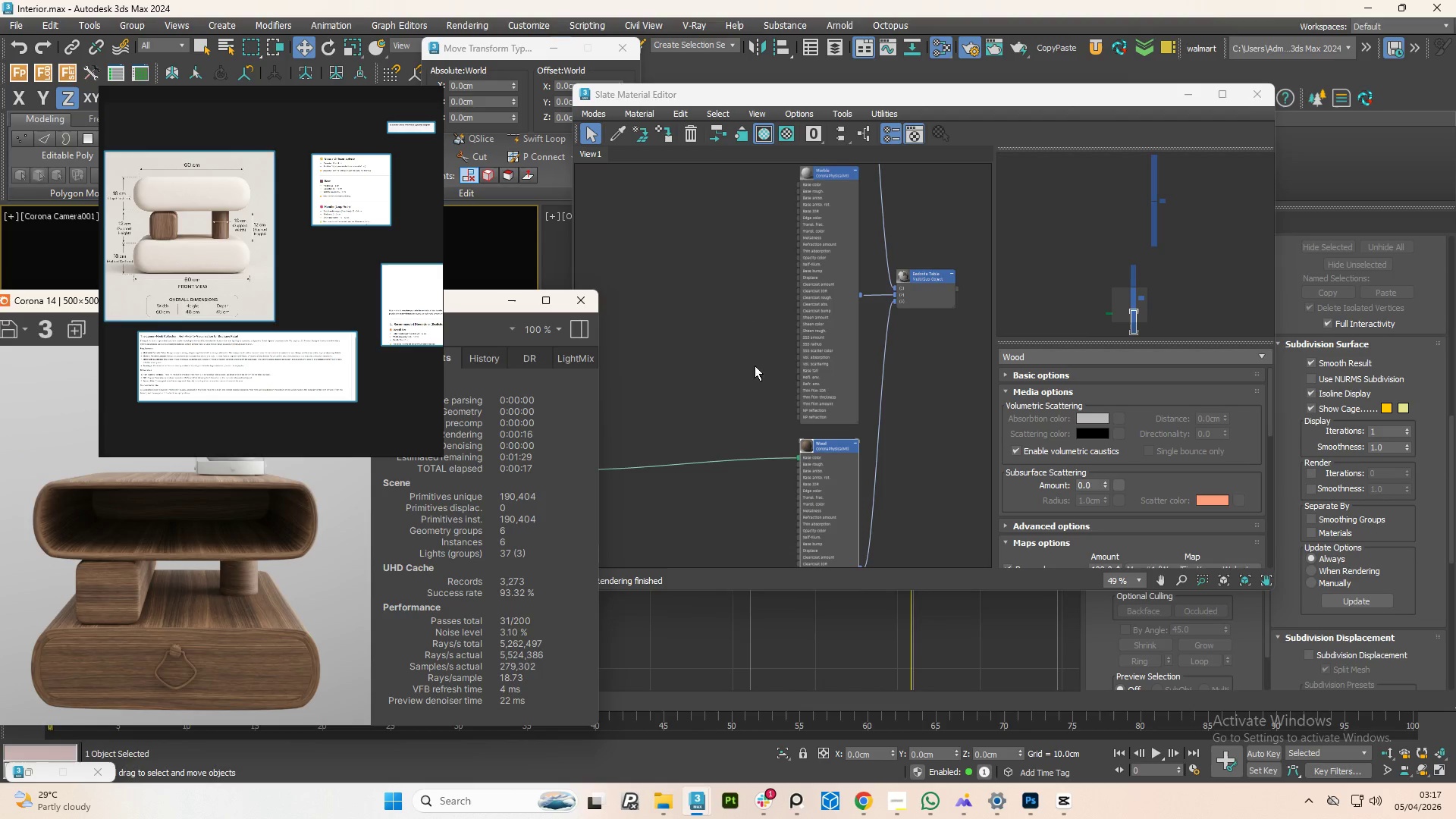 
wait(5.37)
 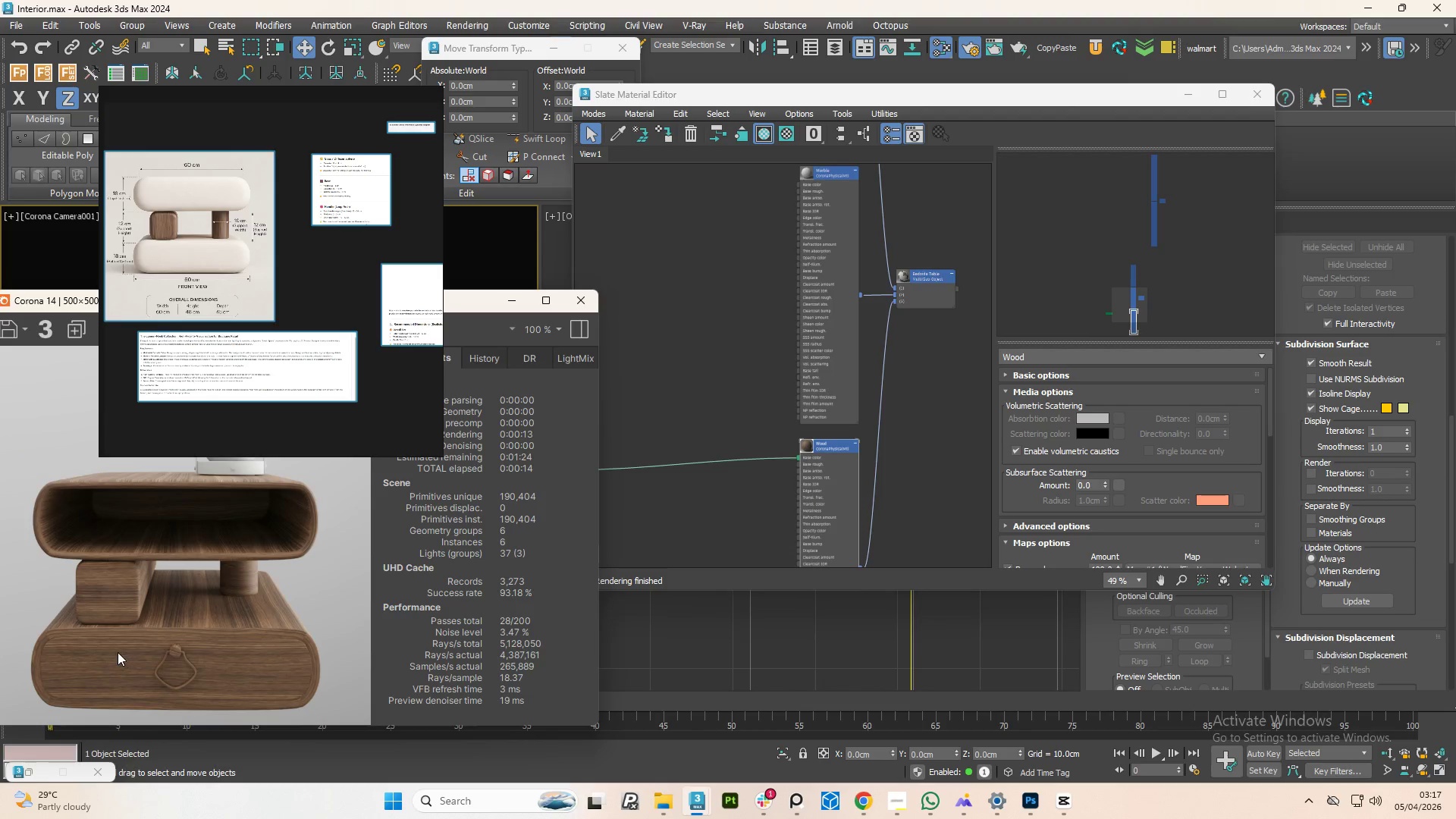 
left_click_drag(start_coordinate=[824, 449], to_coordinate=[829, 459])
 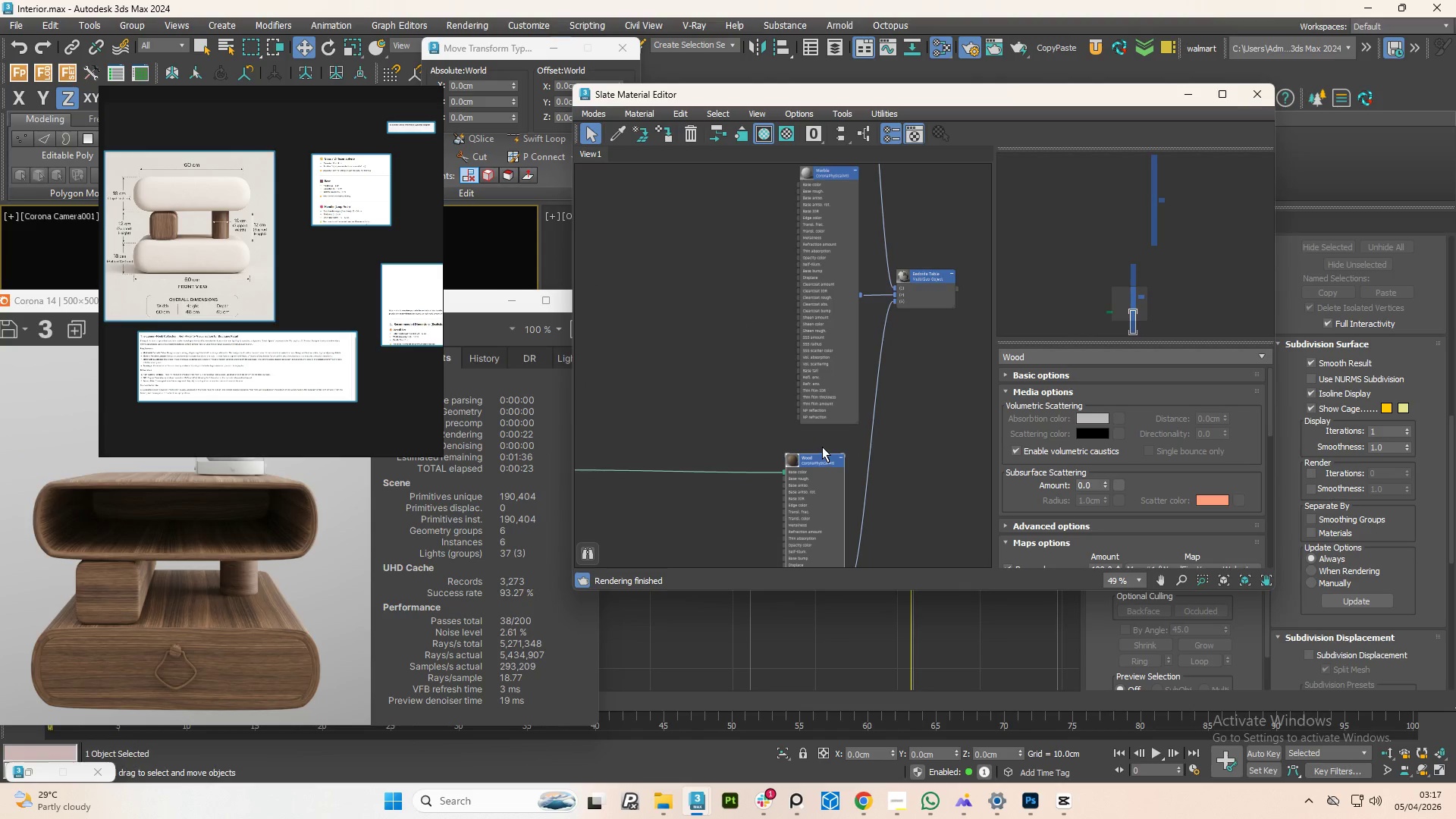 
scroll: coordinate [894, 307], scroll_direction: up, amount: 2.0
 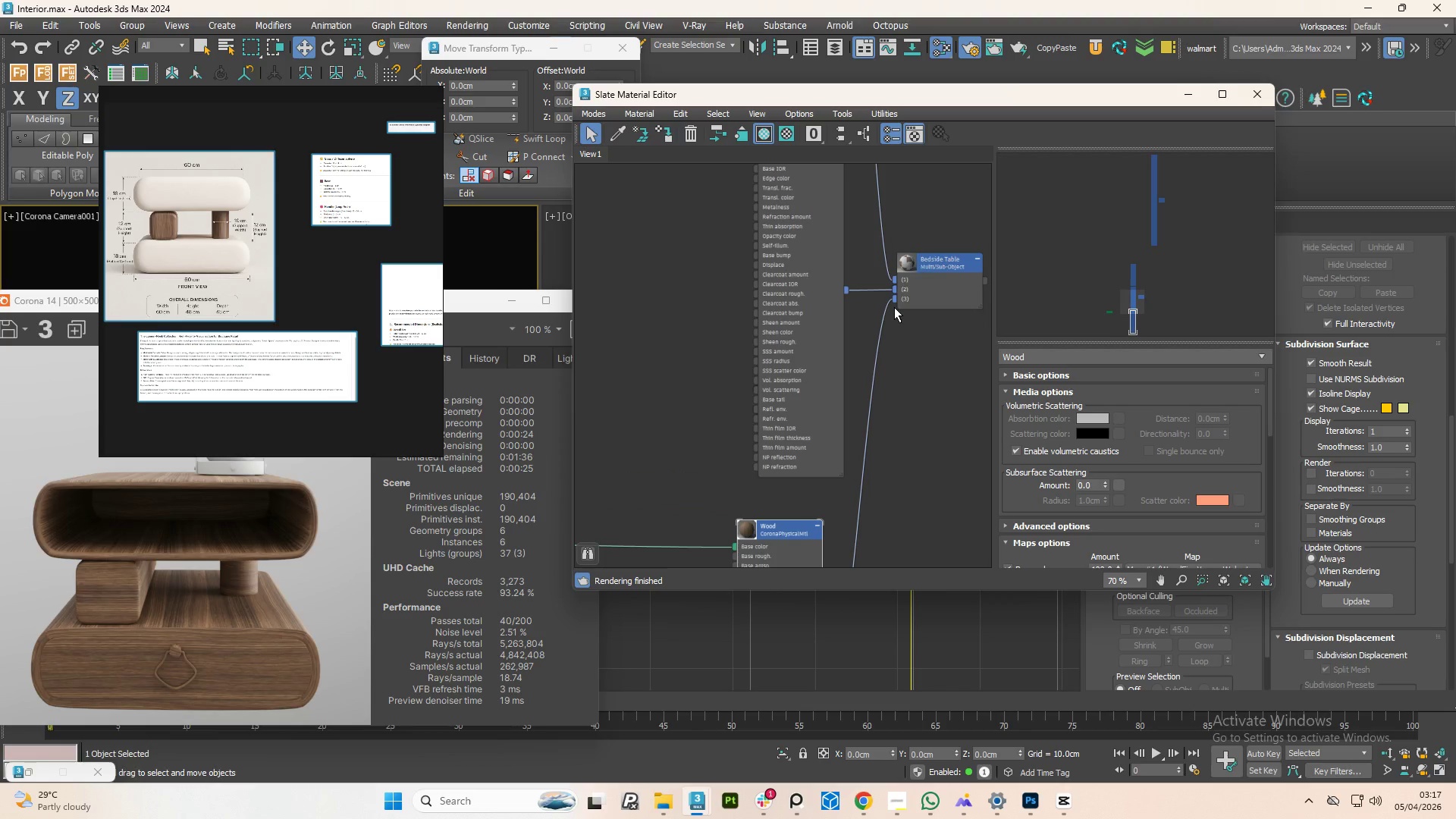 
scroll: coordinate [873, 455], scroll_direction: down, amount: 4.0
 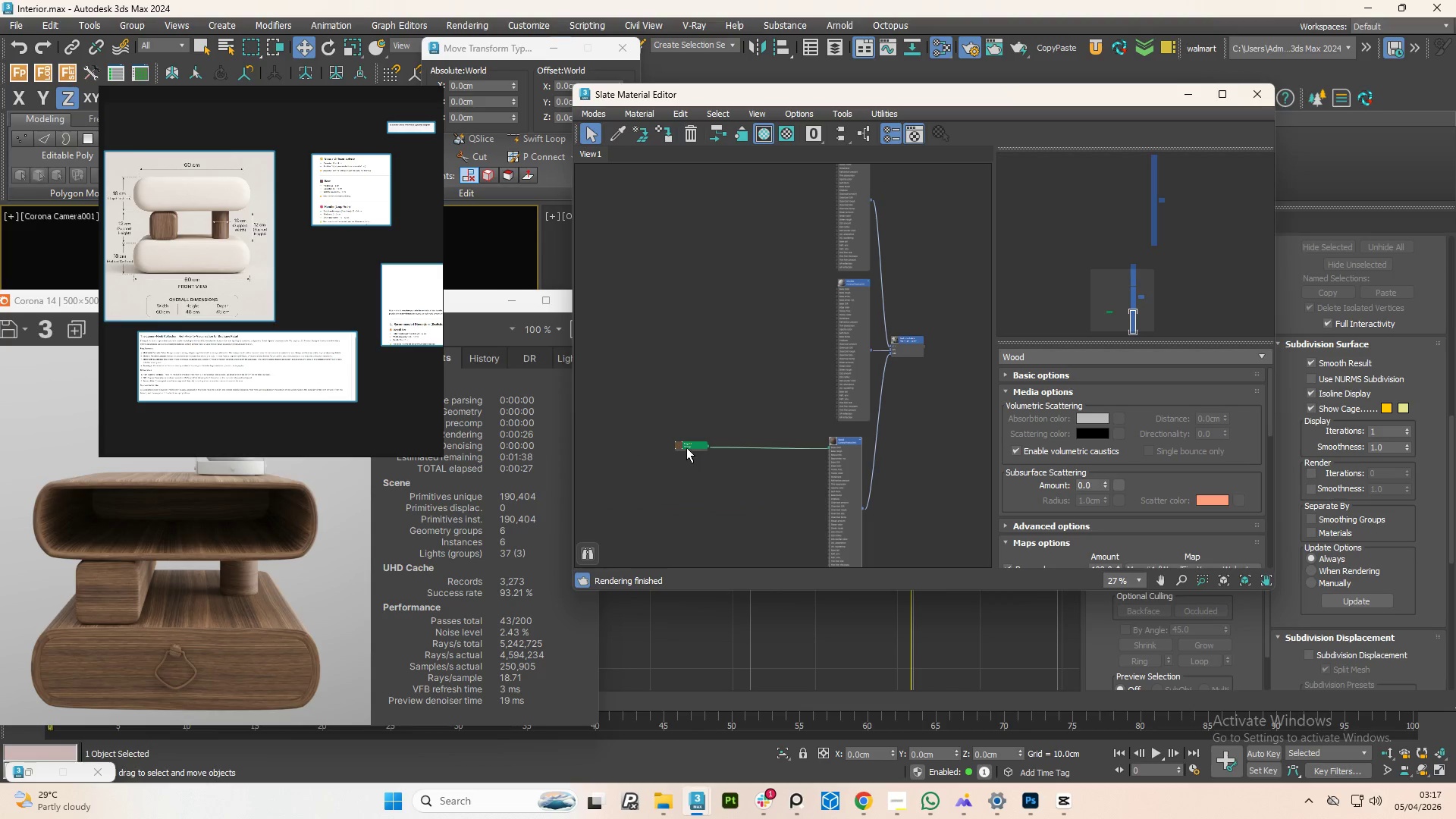 
left_click_drag(start_coordinate=[686, 446], to_coordinate=[784, 448])
 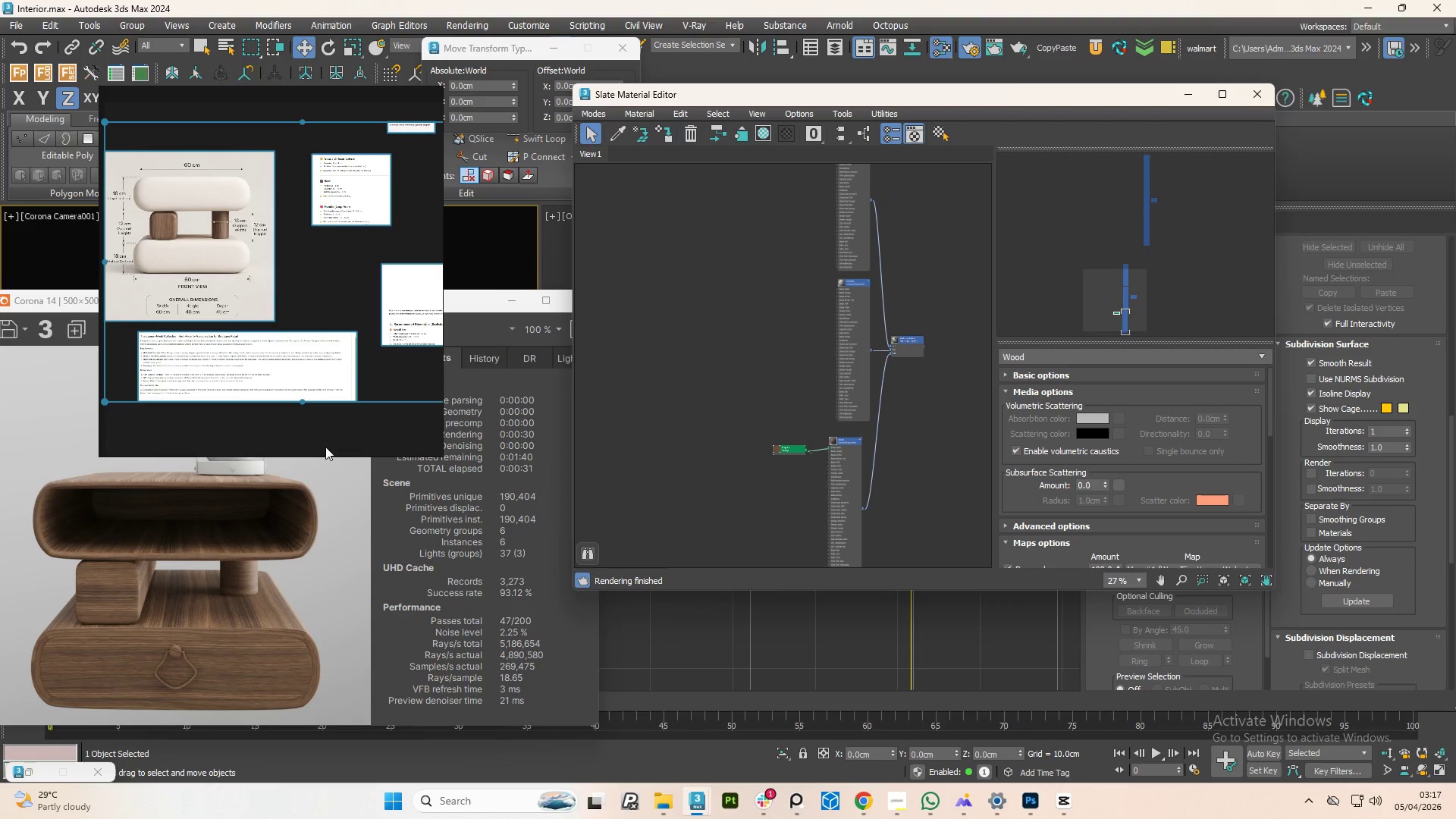 
left_click([658, 802])
 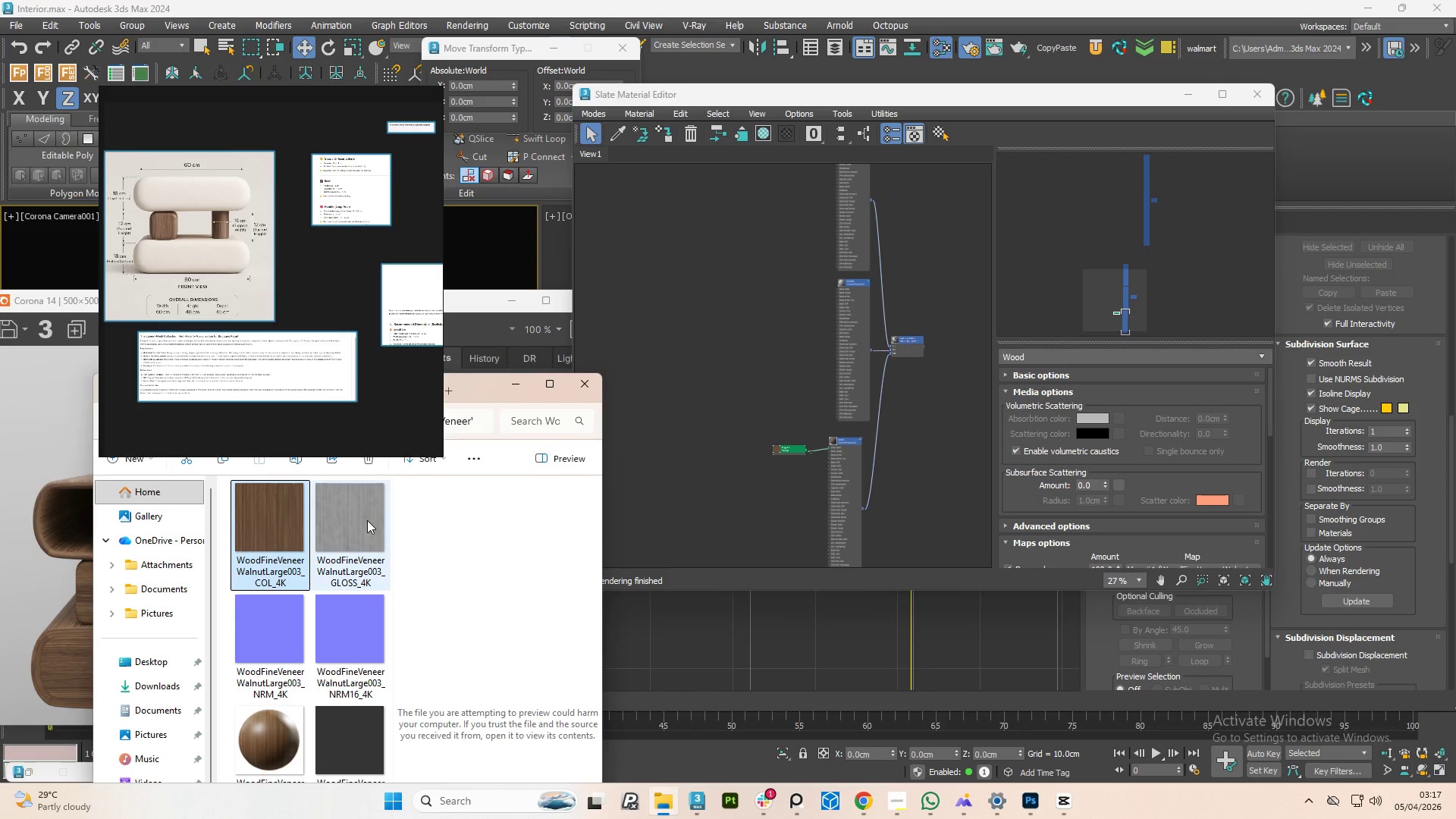 
scroll: coordinate [347, 561], scroll_direction: down, amount: 1.0
 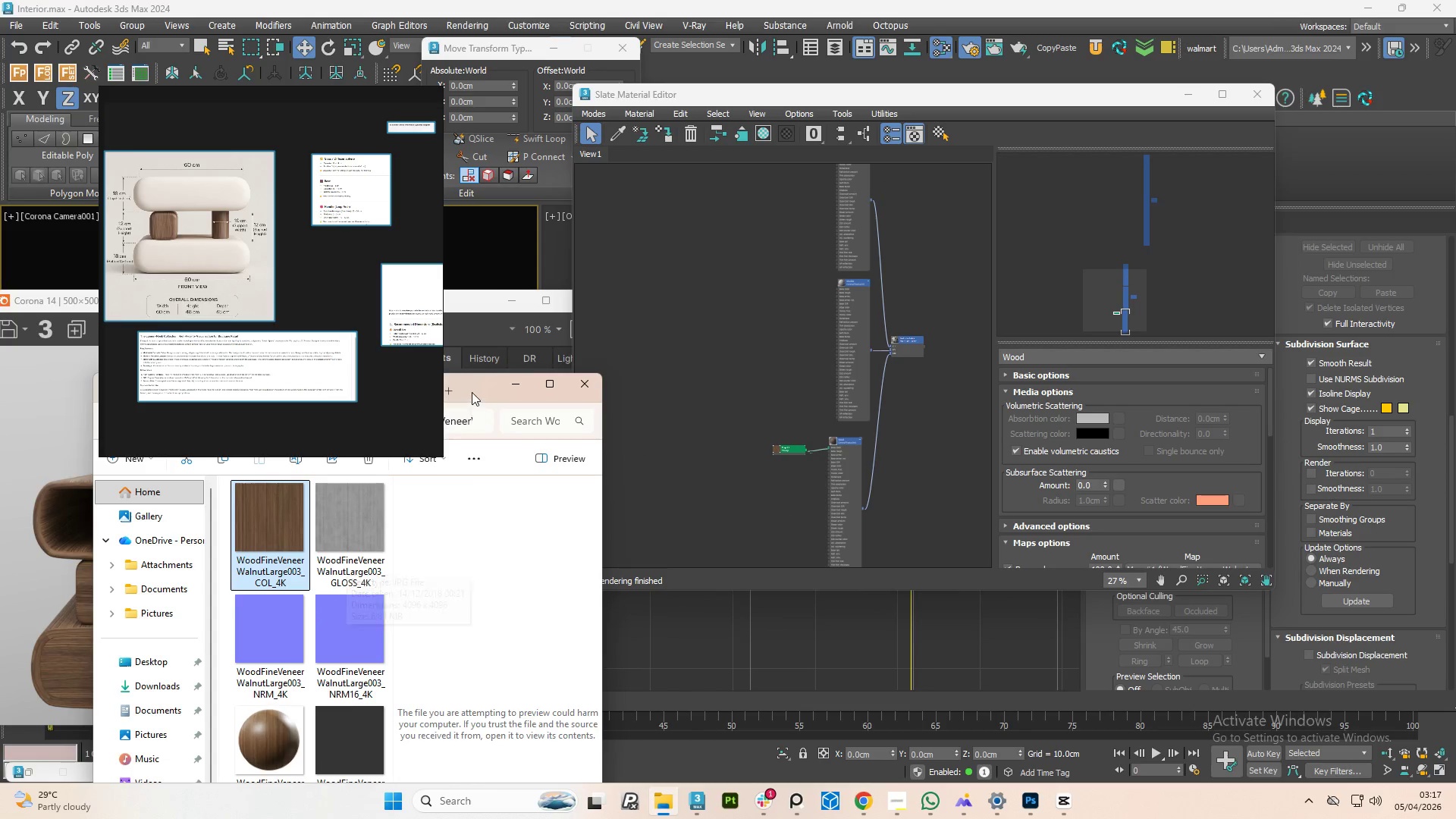 
left_click_drag(start_coordinate=[472, 392], to_coordinate=[684, 500])
 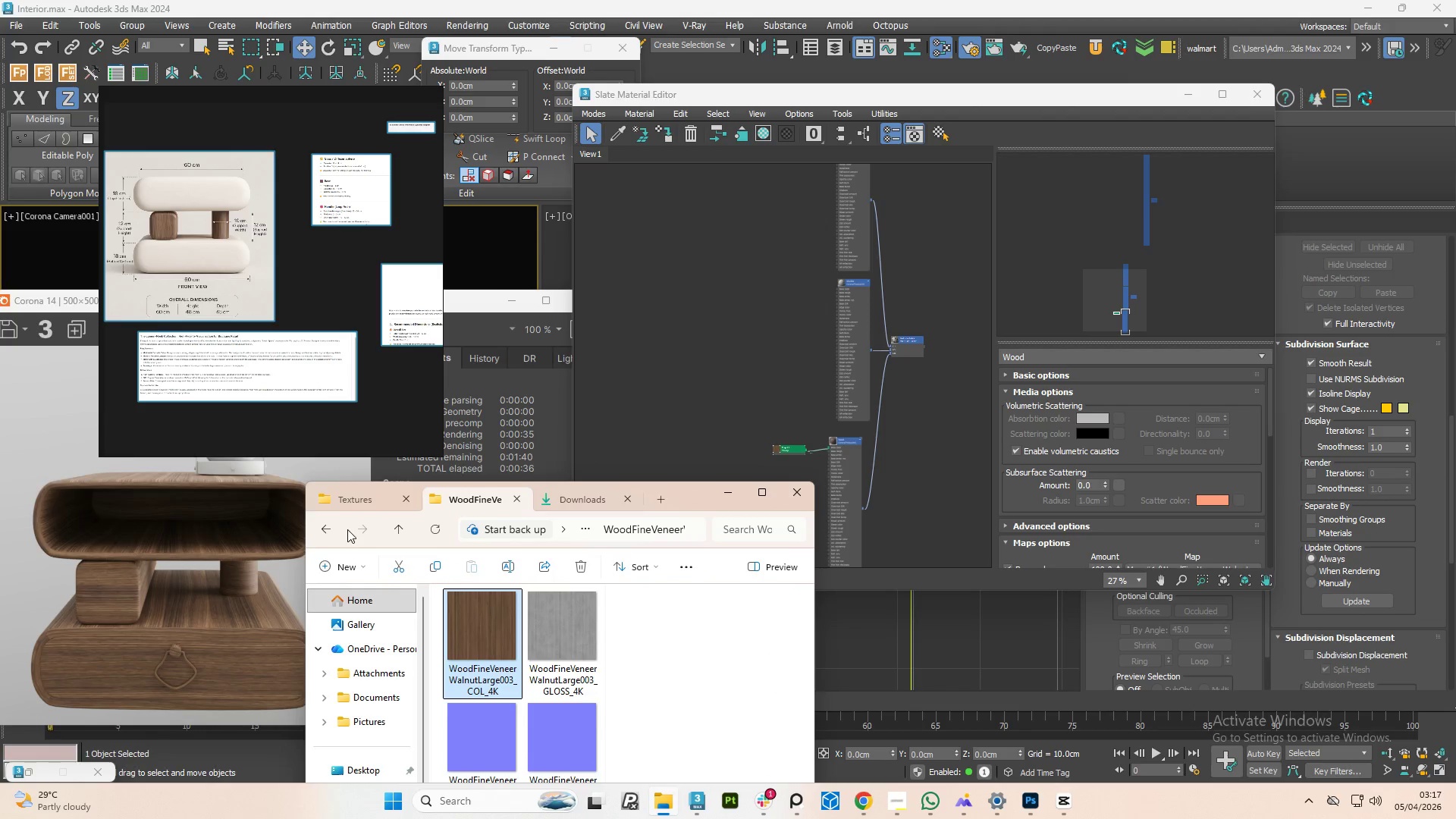 
left_click([323, 524])
 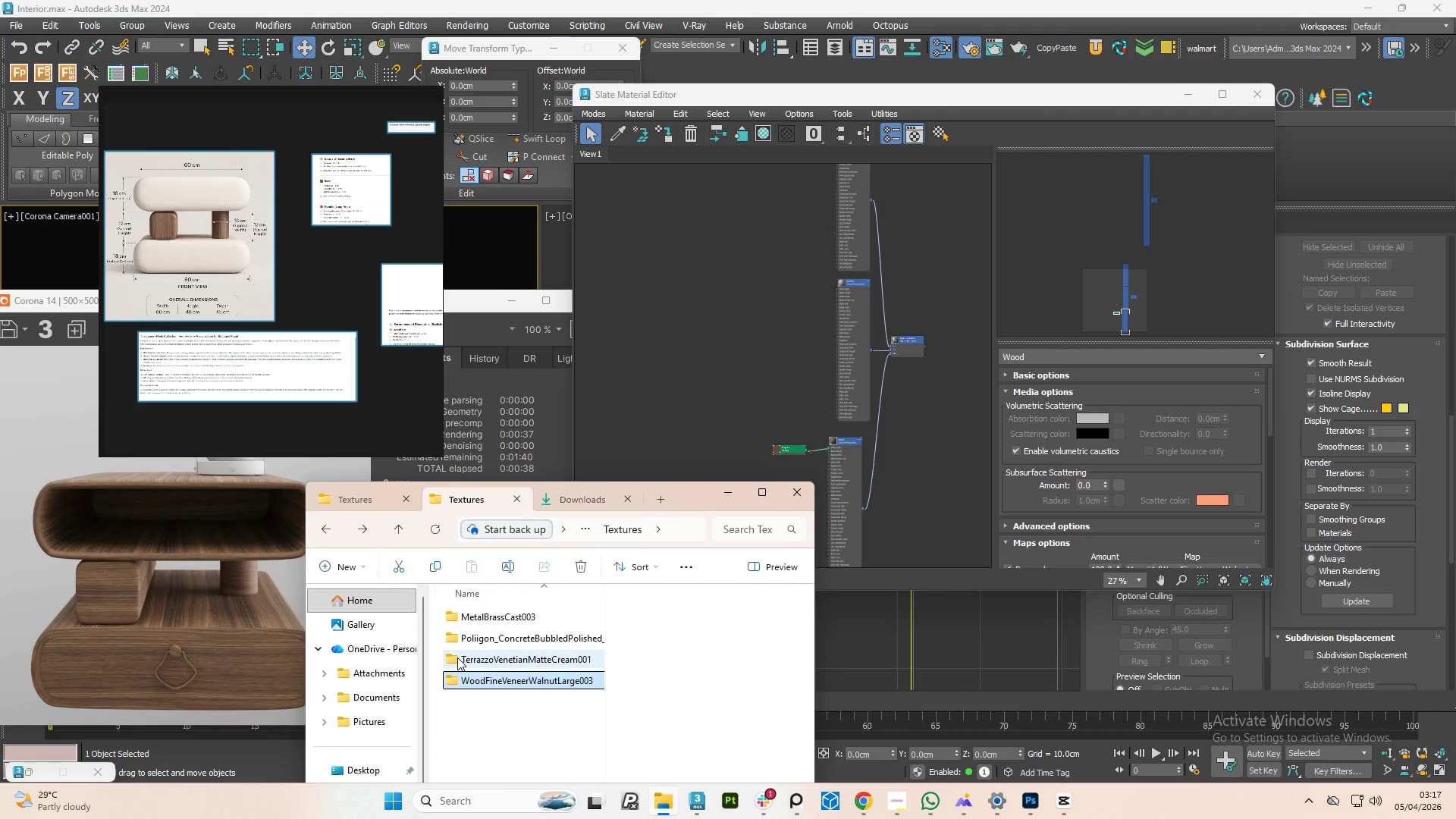 
double_click([457, 657])
 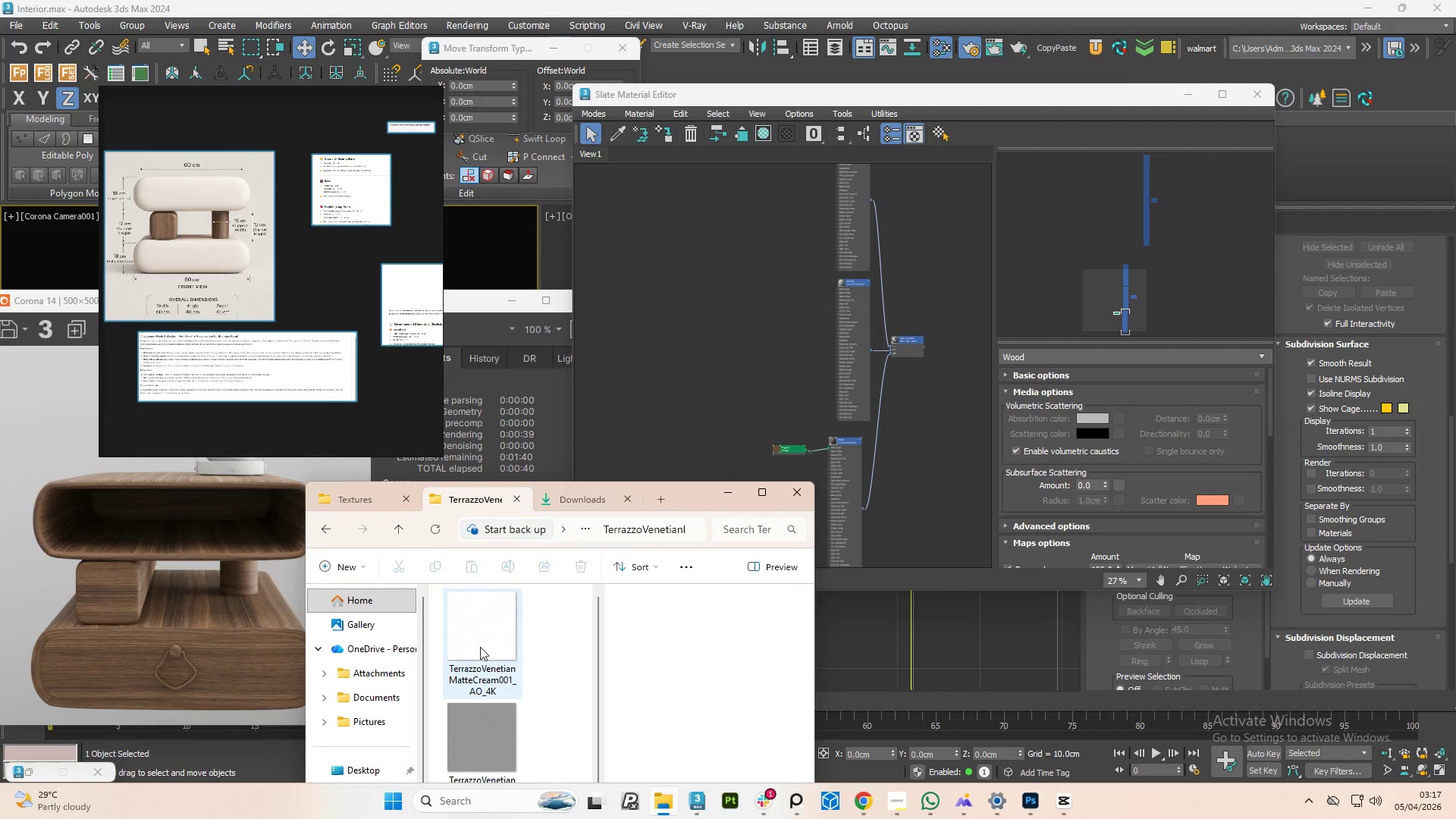 
scroll: coordinate [491, 692], scroll_direction: down, amount: 3.0
 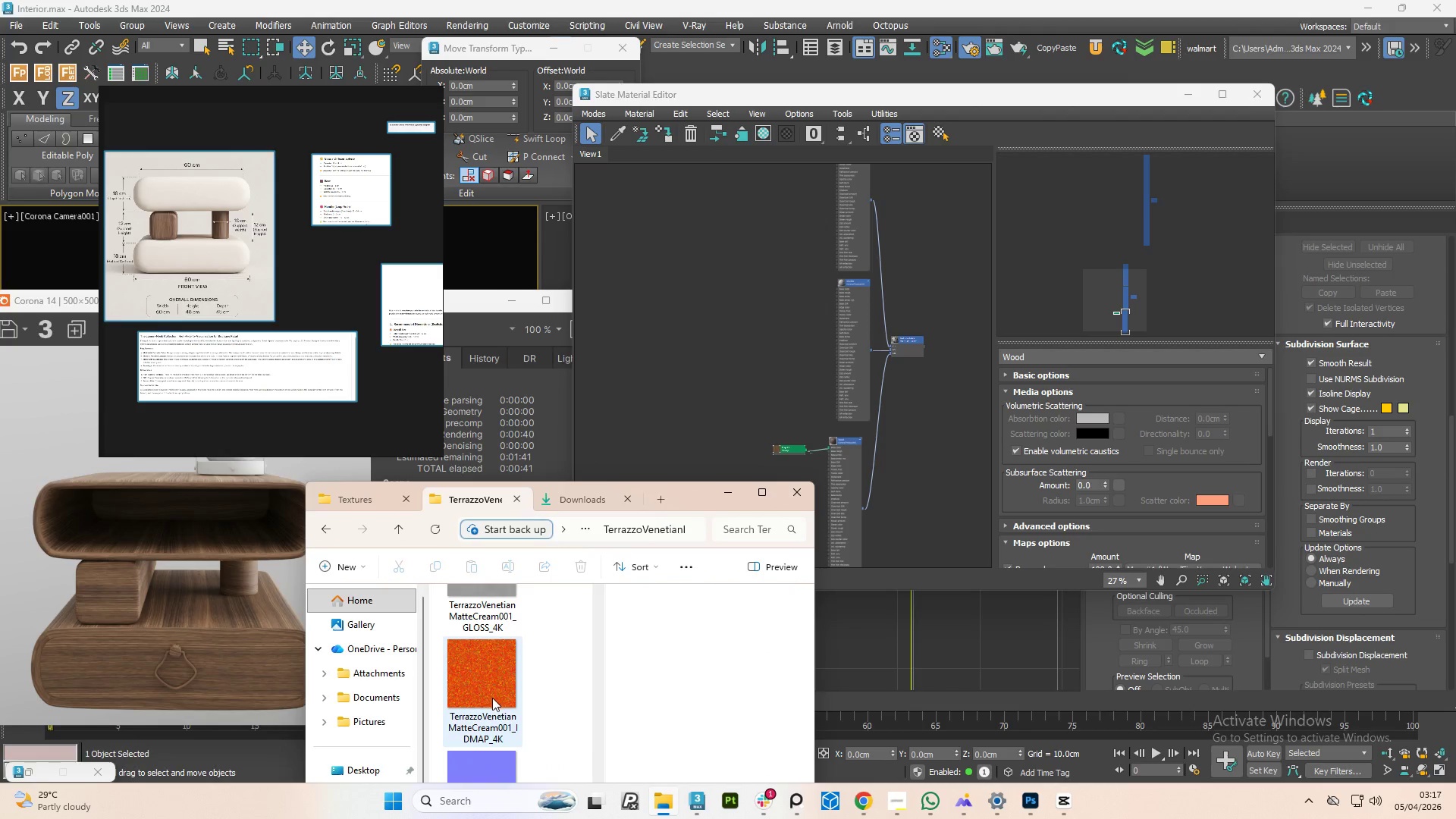 
scroll: coordinate [493, 696], scroll_direction: up, amount: 1.0
 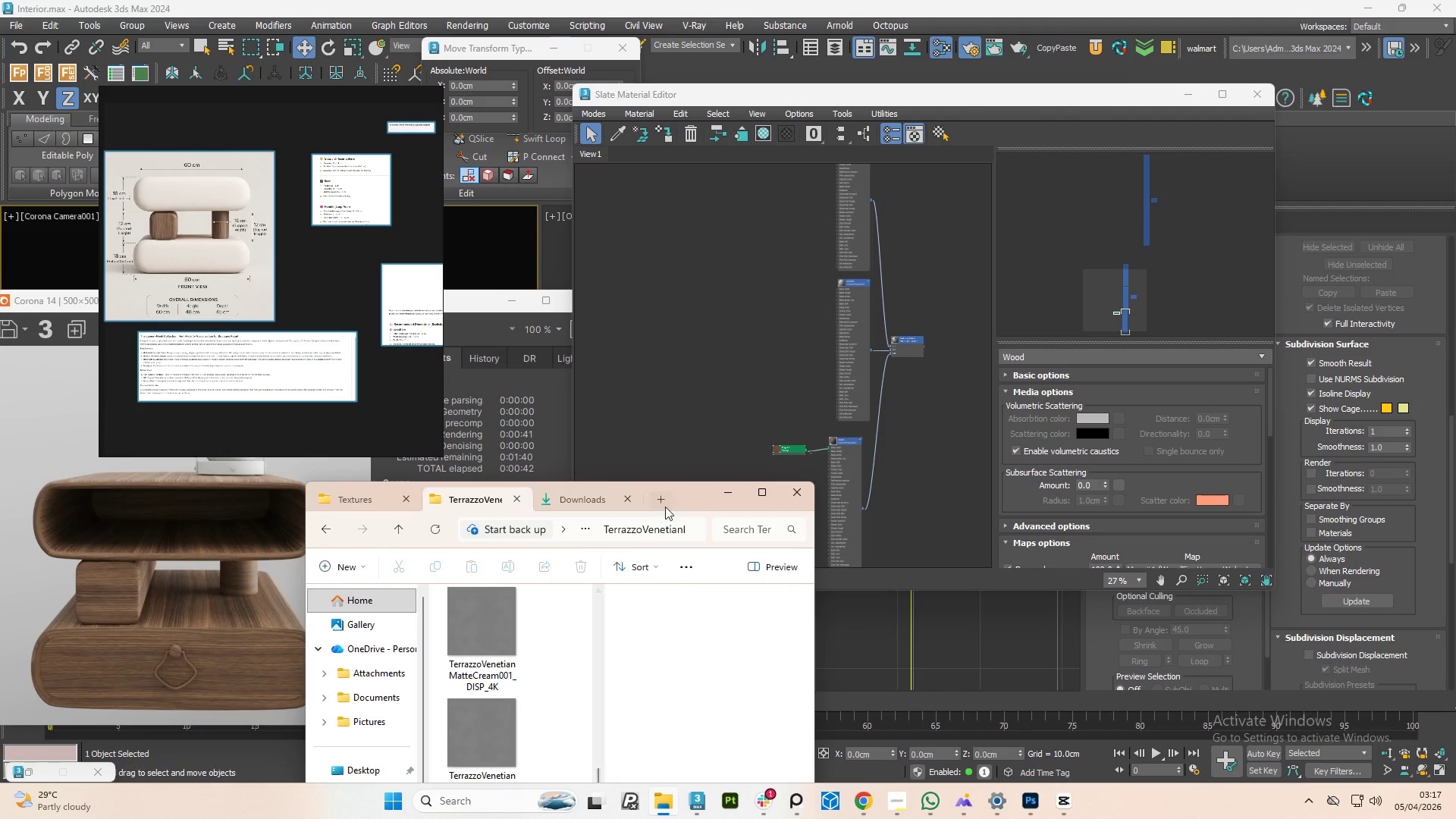 
left_click_drag(start_coordinate=[686, 499], to_coordinate=[1126, 143])
 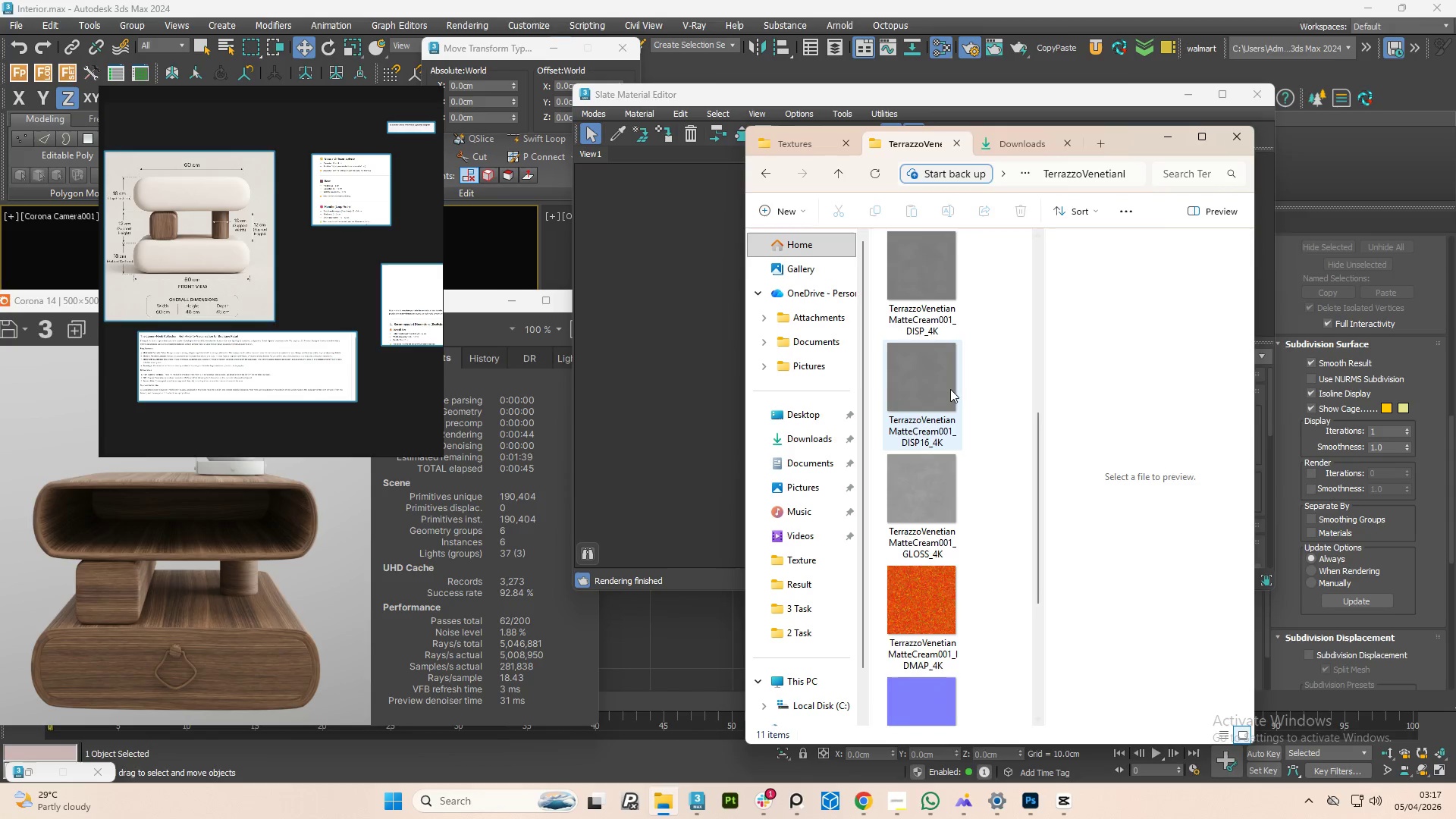 
scroll: coordinate [947, 371], scroll_direction: up, amount: 4.0
 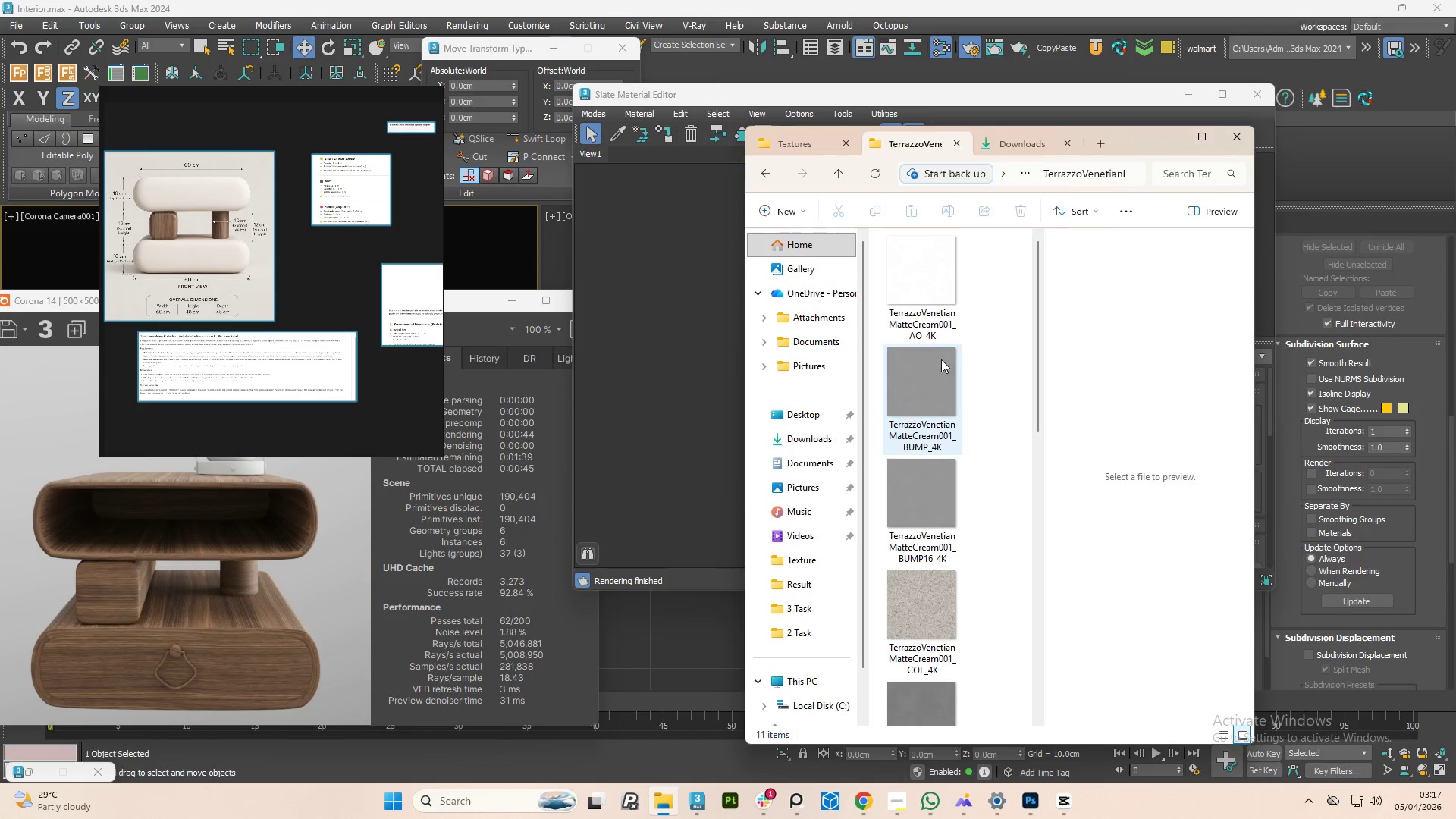 
scroll: coordinate [922, 434], scroll_direction: down, amount: 8.0
 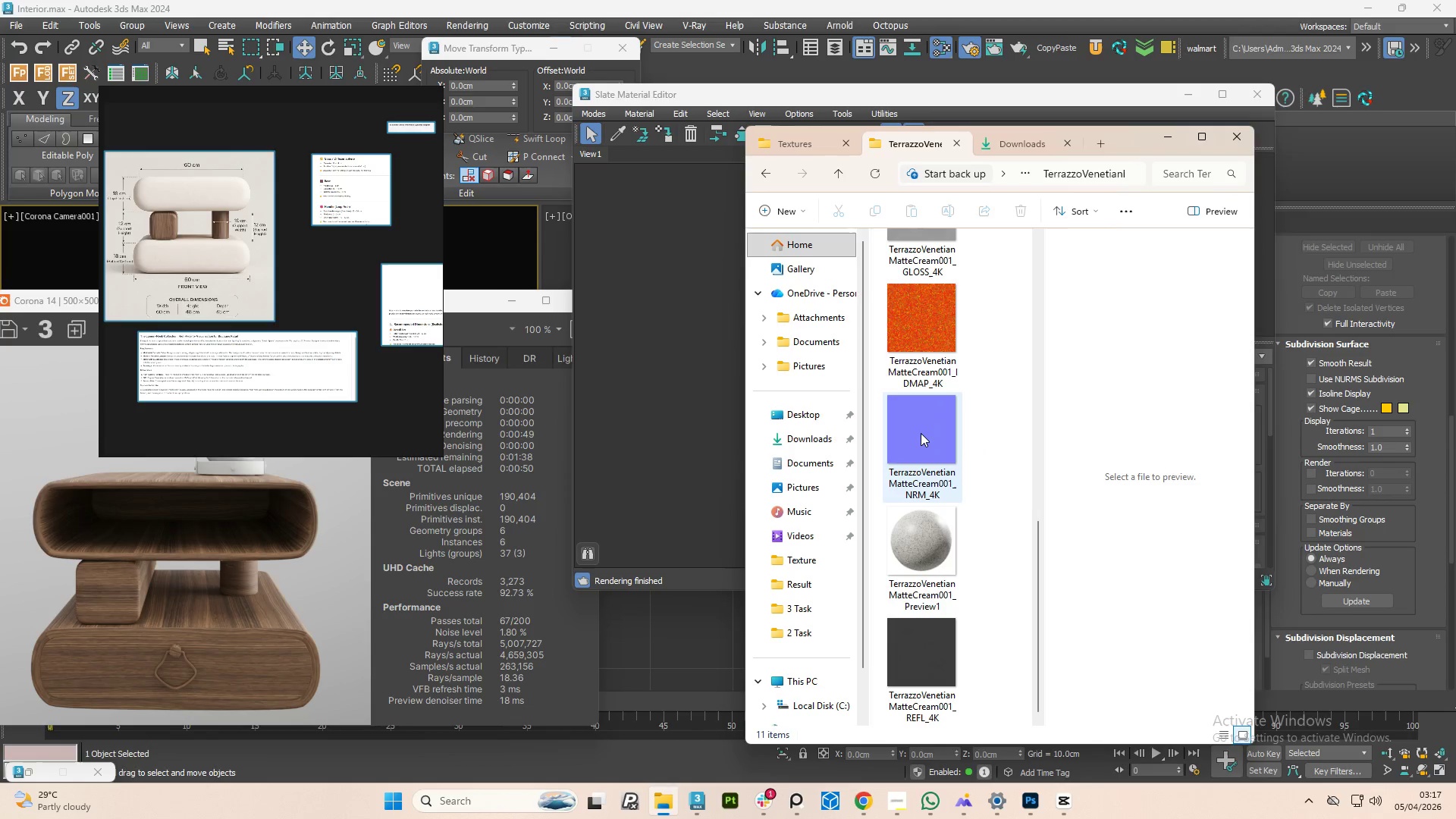 
scroll: coordinate [921, 433], scroll_direction: up, amount: 4.0
 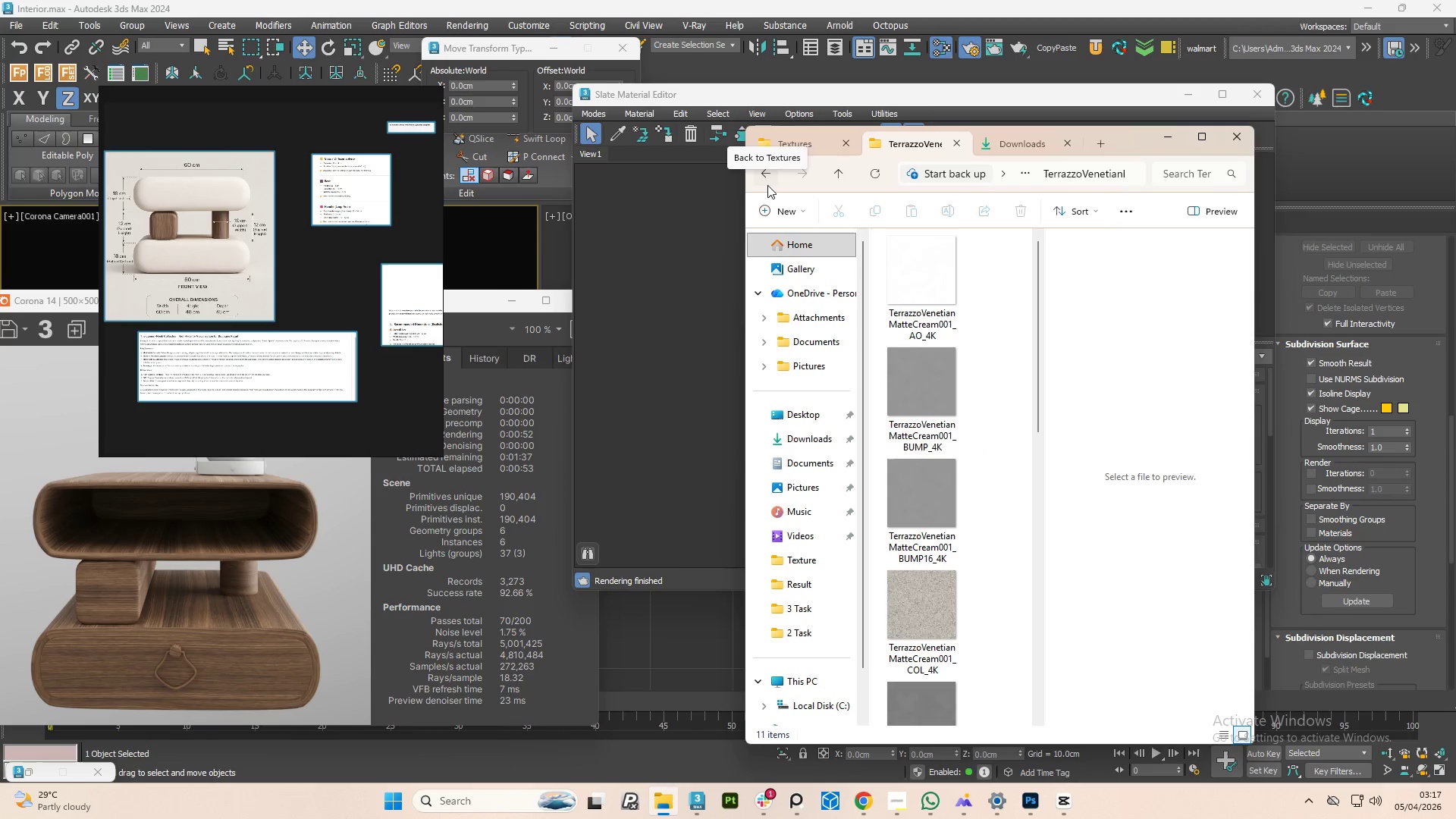 
left_click([767, 185])
 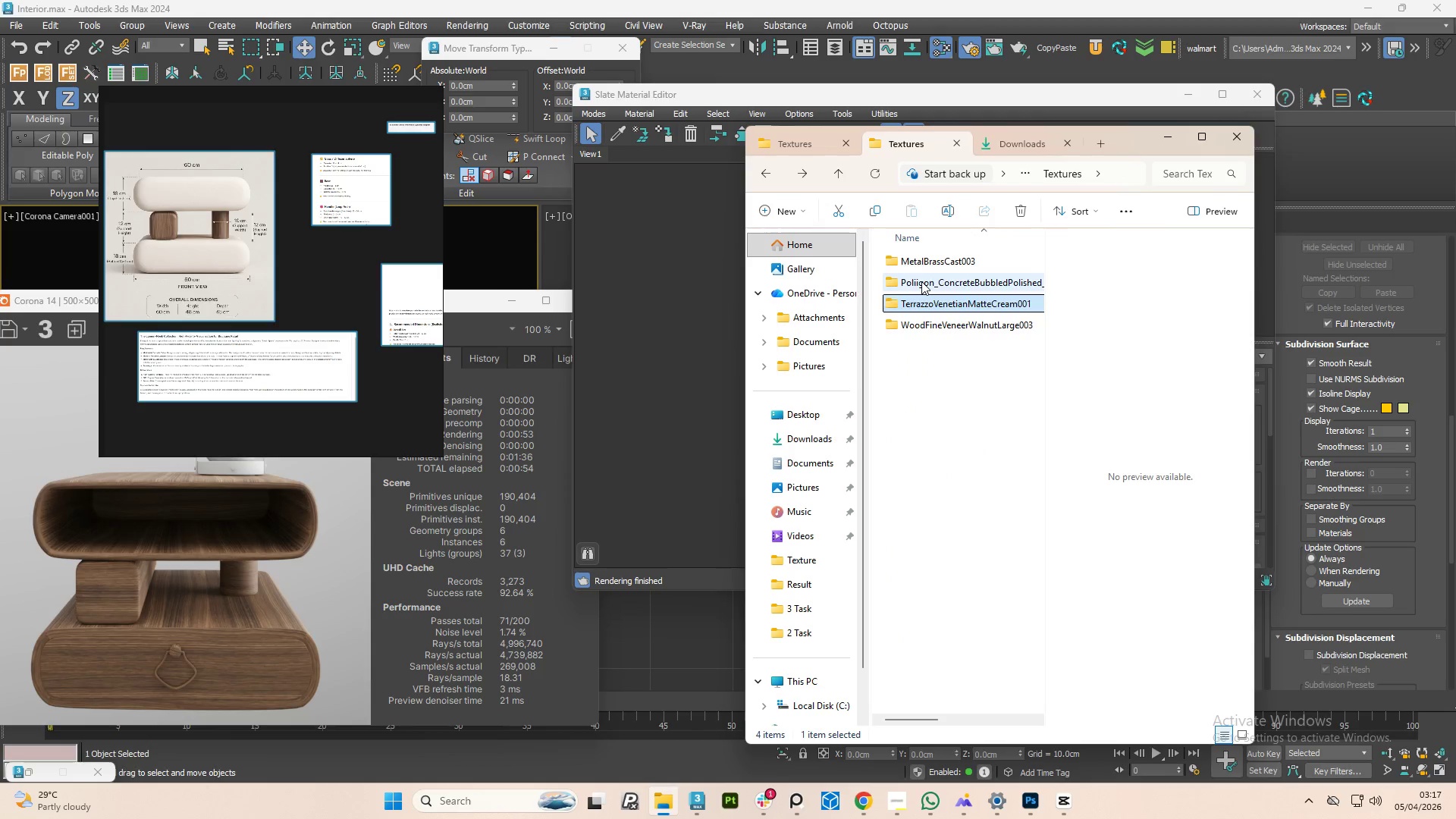 
double_click([921, 281])
 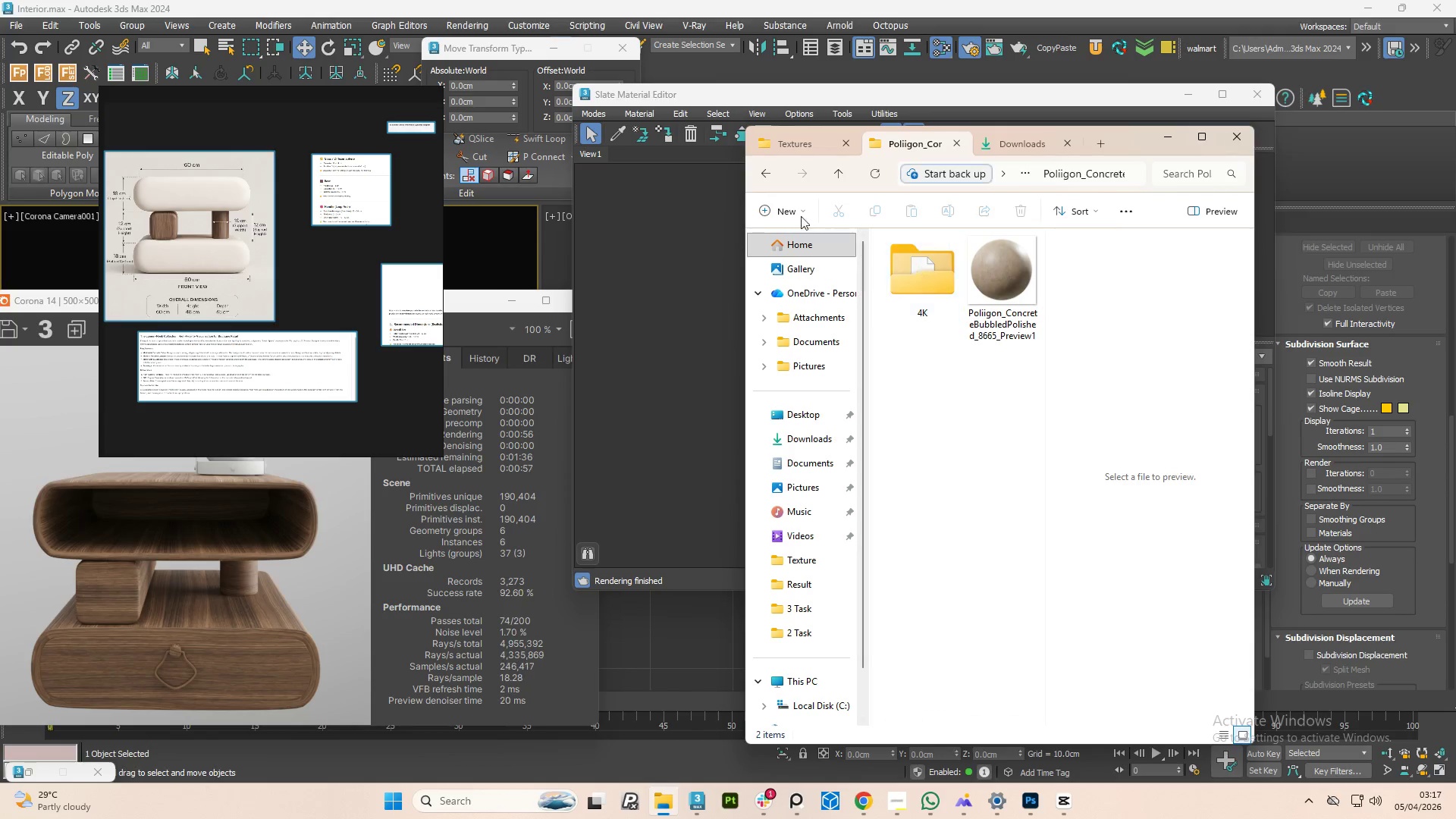 
mouse_move([781, 181])
 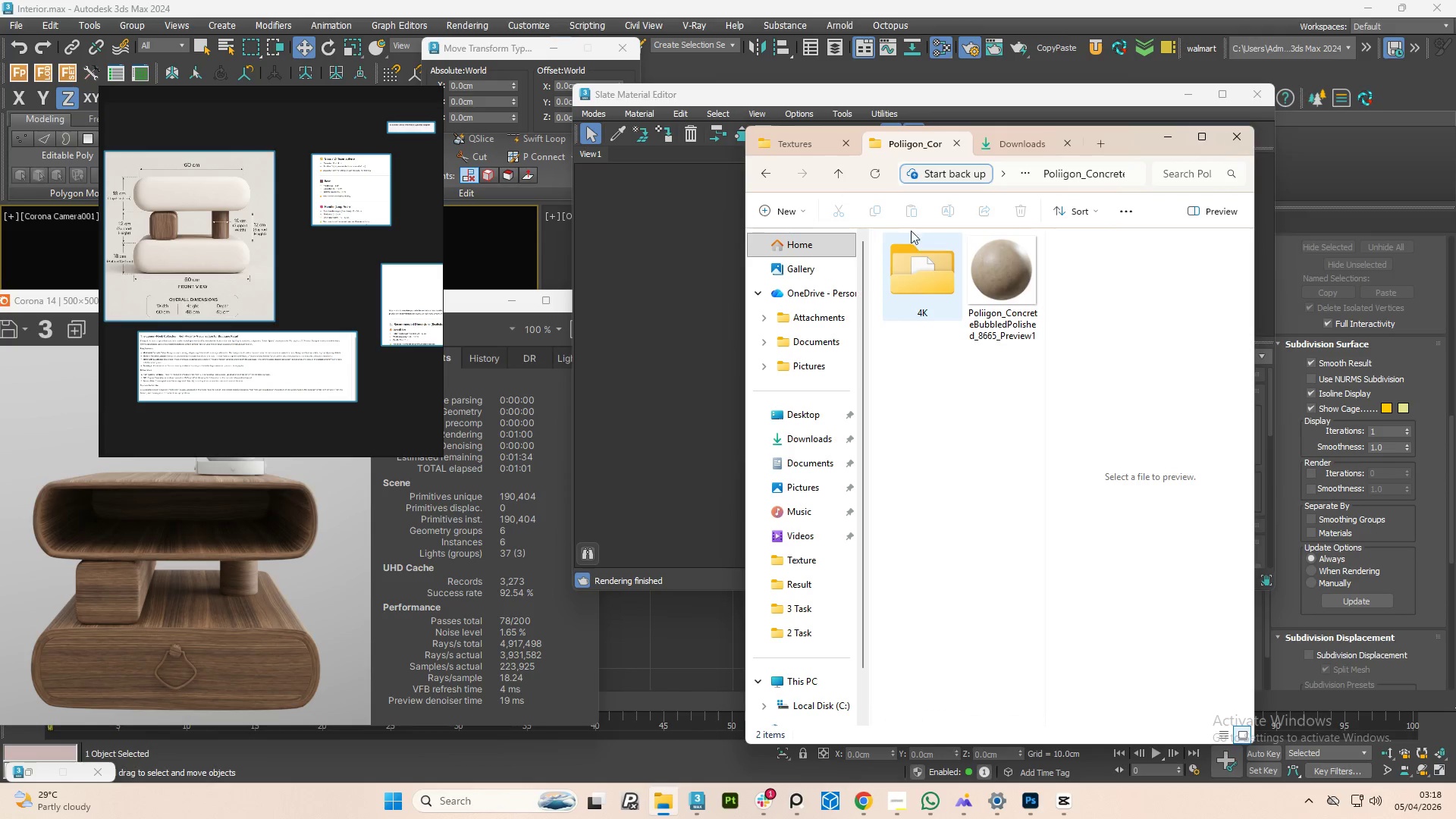 
left_click([757, 168])
 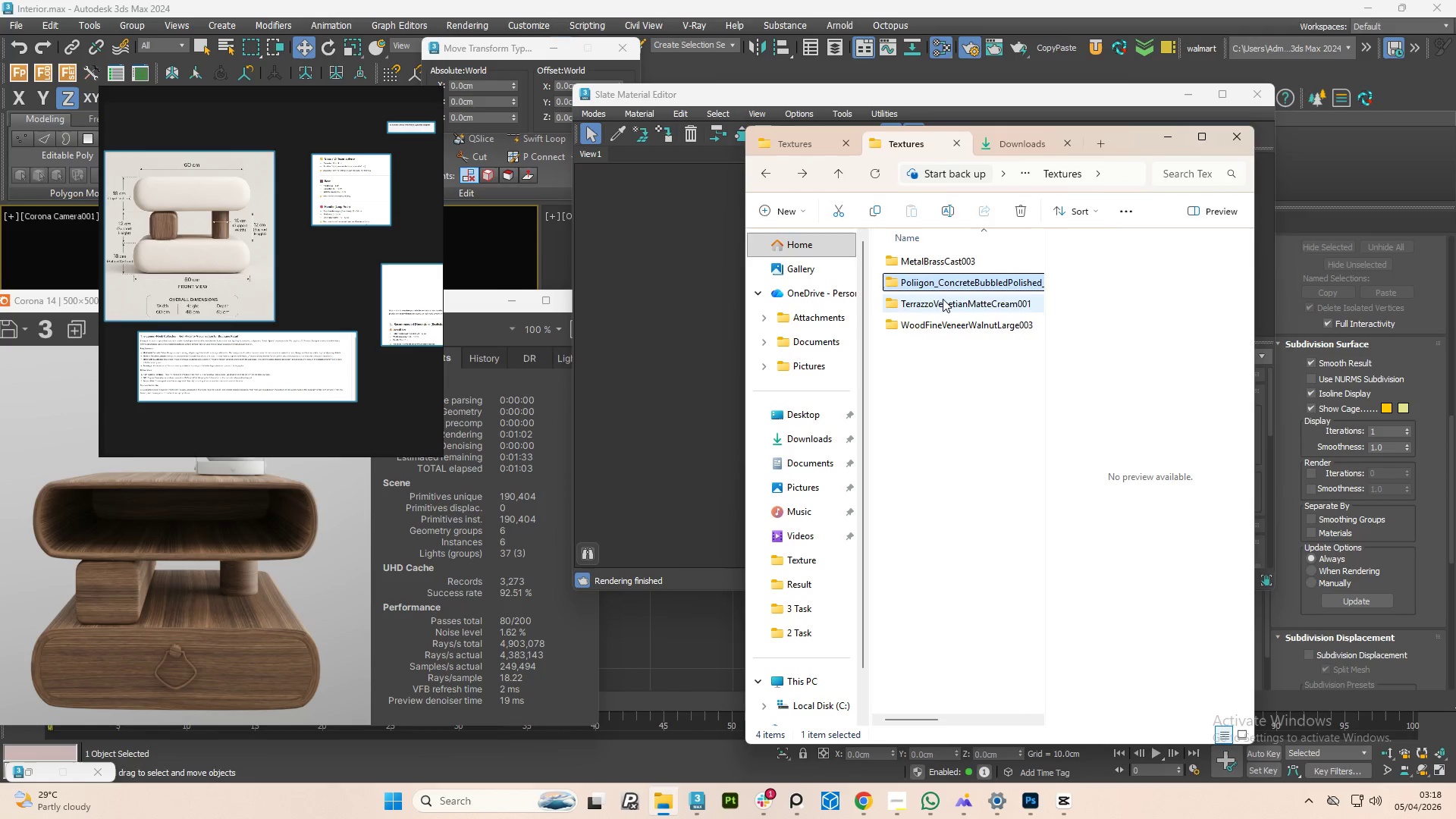 
double_click([943, 299])
 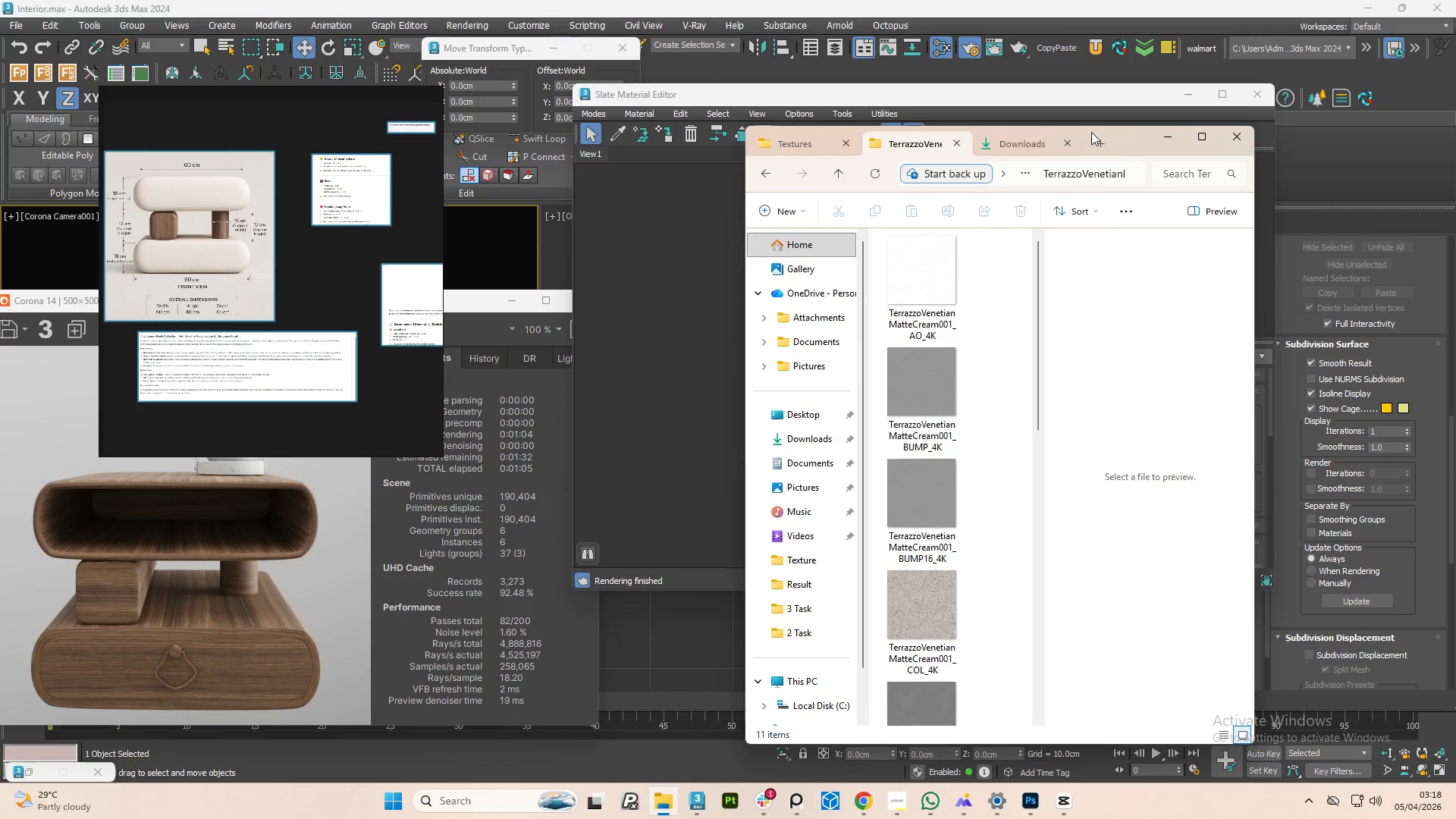 
left_click_drag(start_coordinate=[1124, 143], to_coordinate=[1192, 234])
 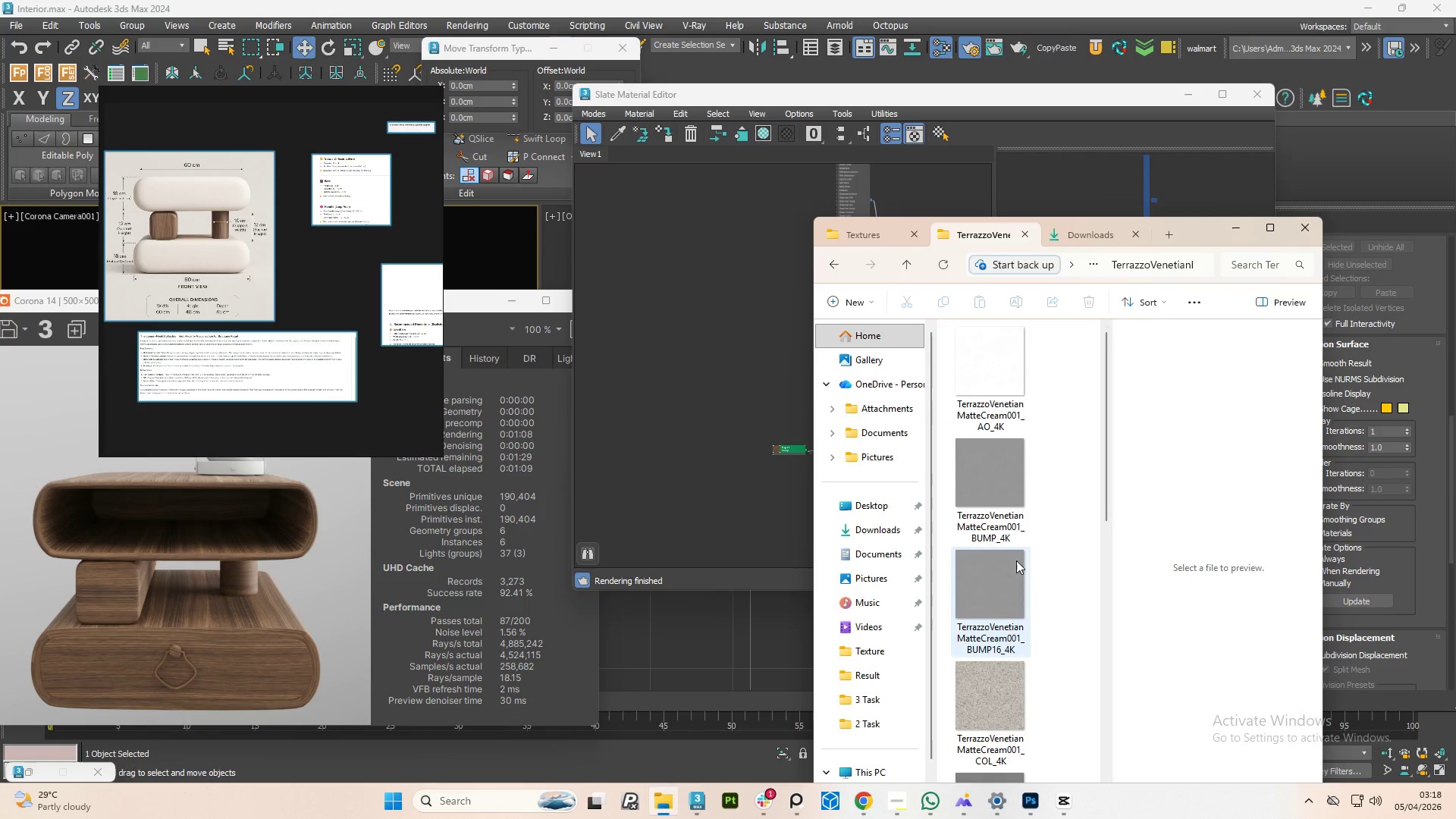 
scroll: coordinate [983, 592], scroll_direction: down, amount: 6.0
 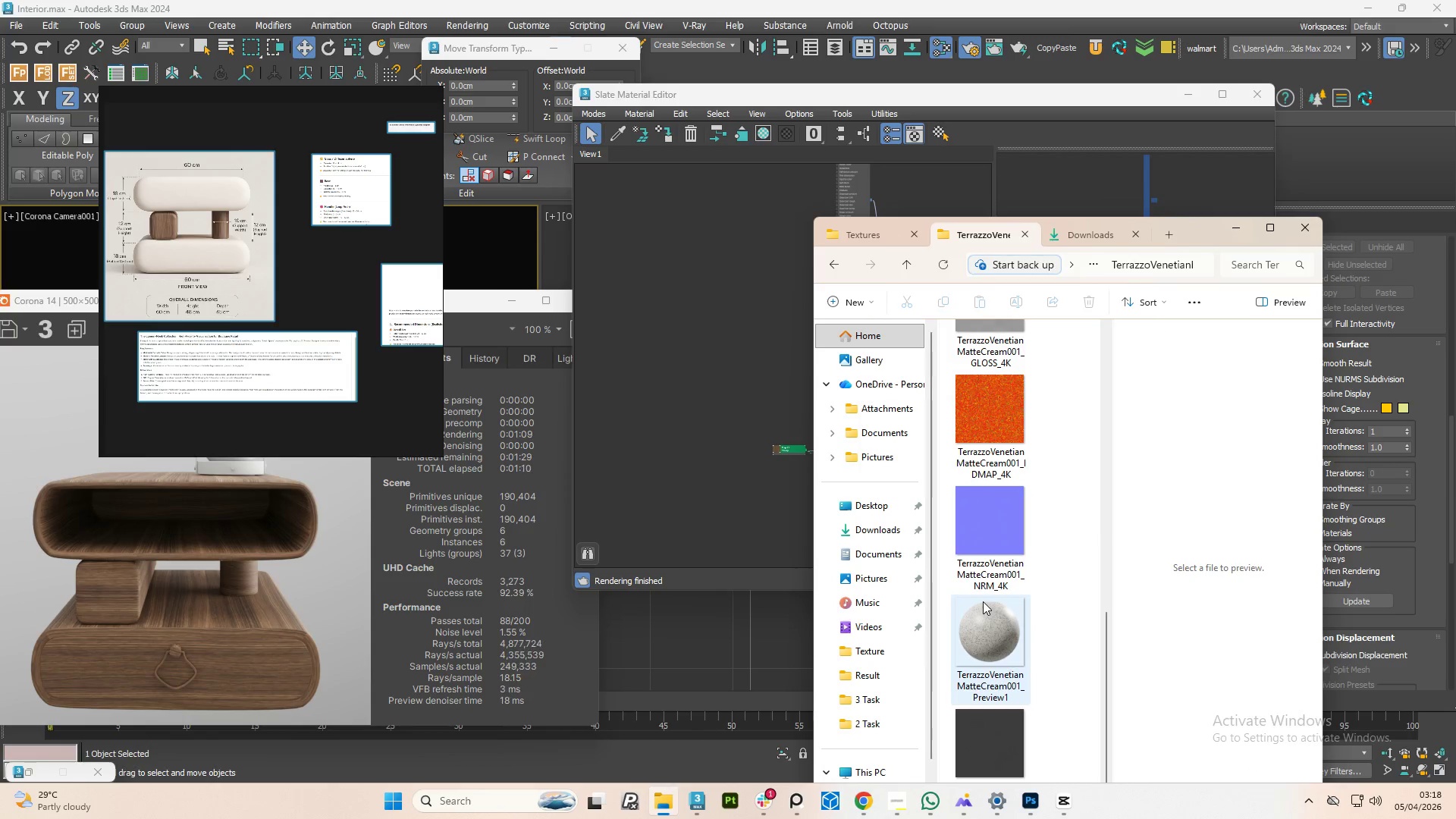 
scroll: coordinate [983, 598], scroll_direction: up, amount: 6.0
 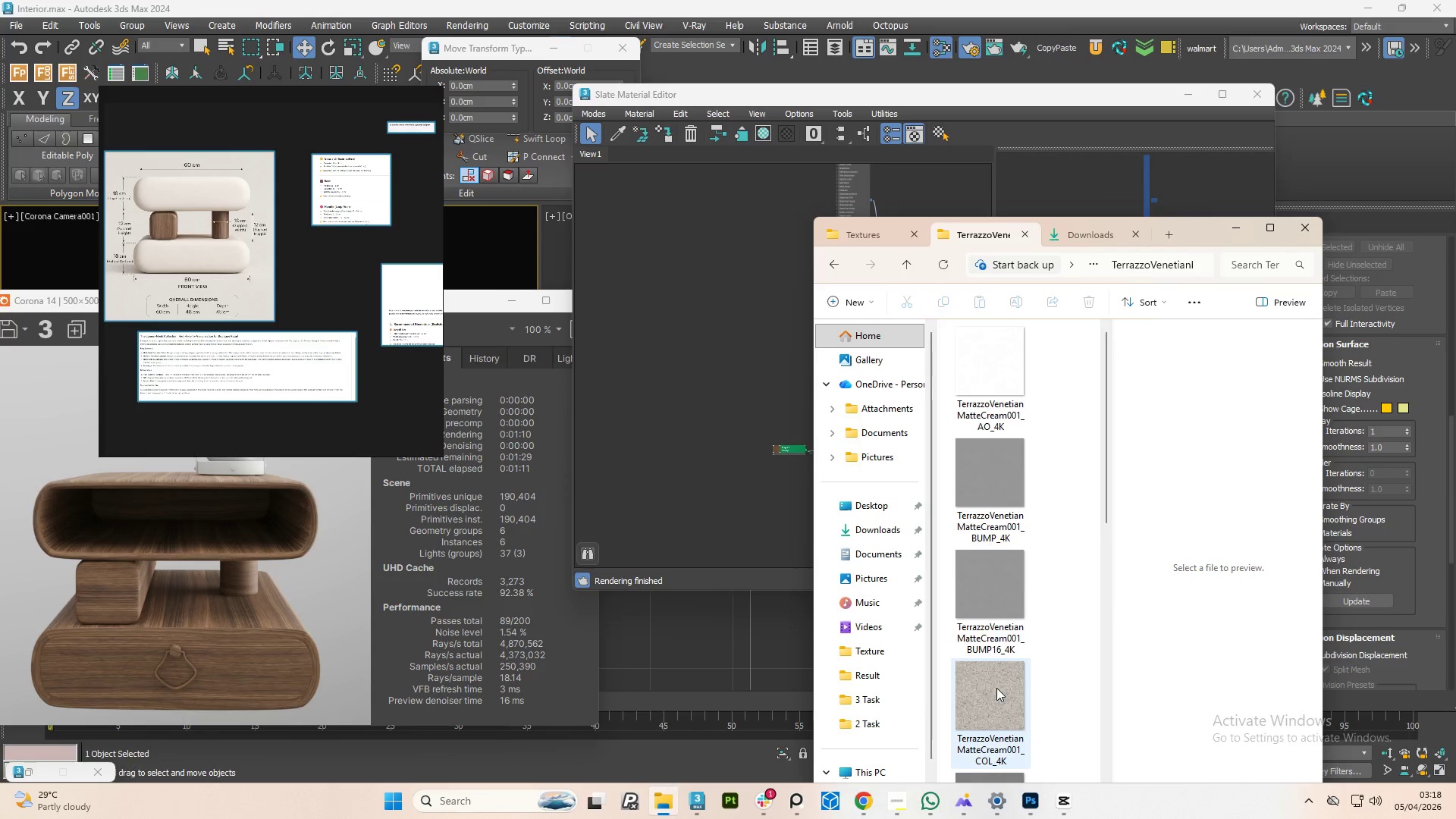 
left_click_drag(start_coordinate=[996, 689], to_coordinate=[747, 347])
 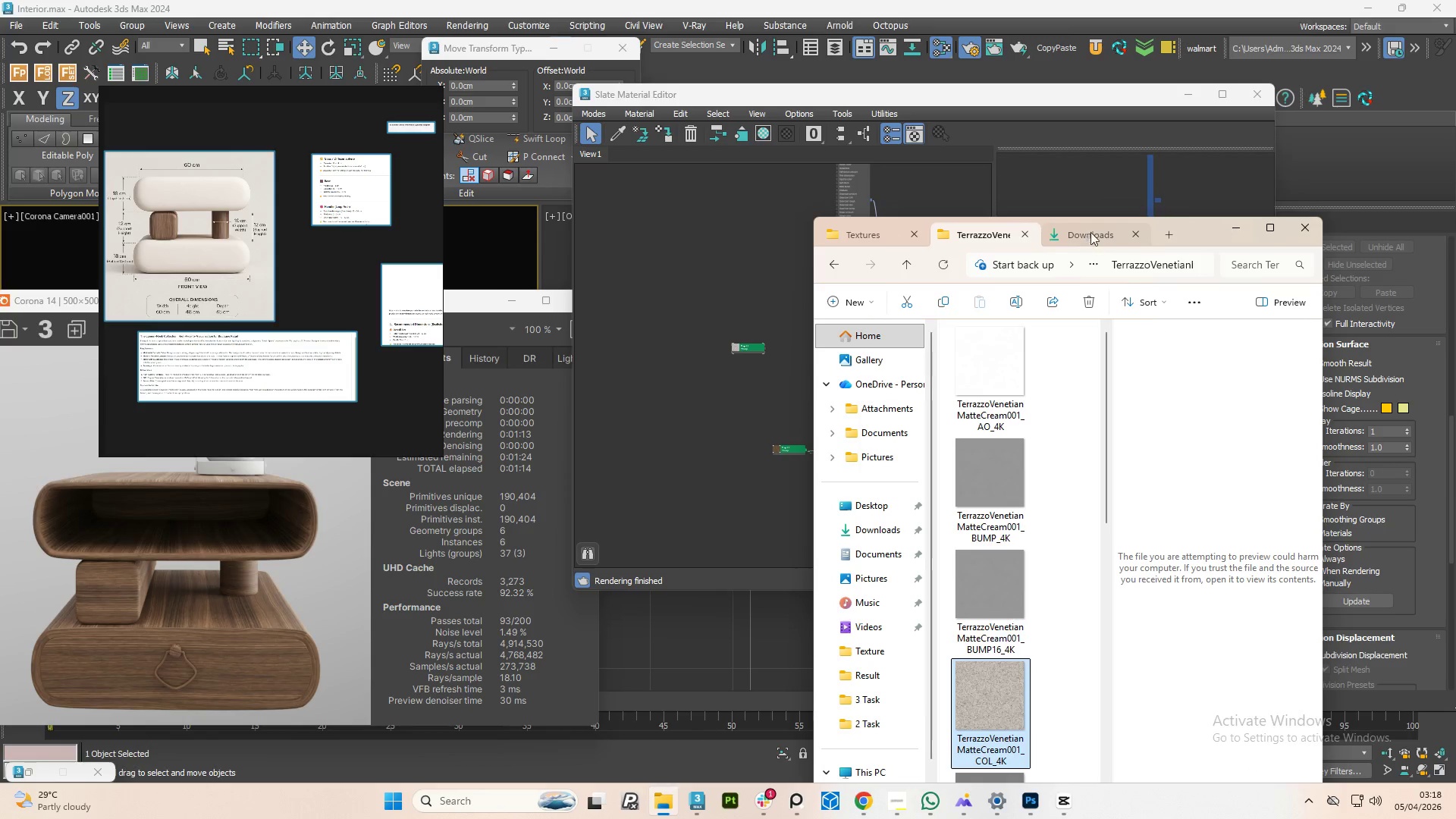 
left_click_drag(start_coordinate=[1207, 233], to_coordinate=[1209, 601])
 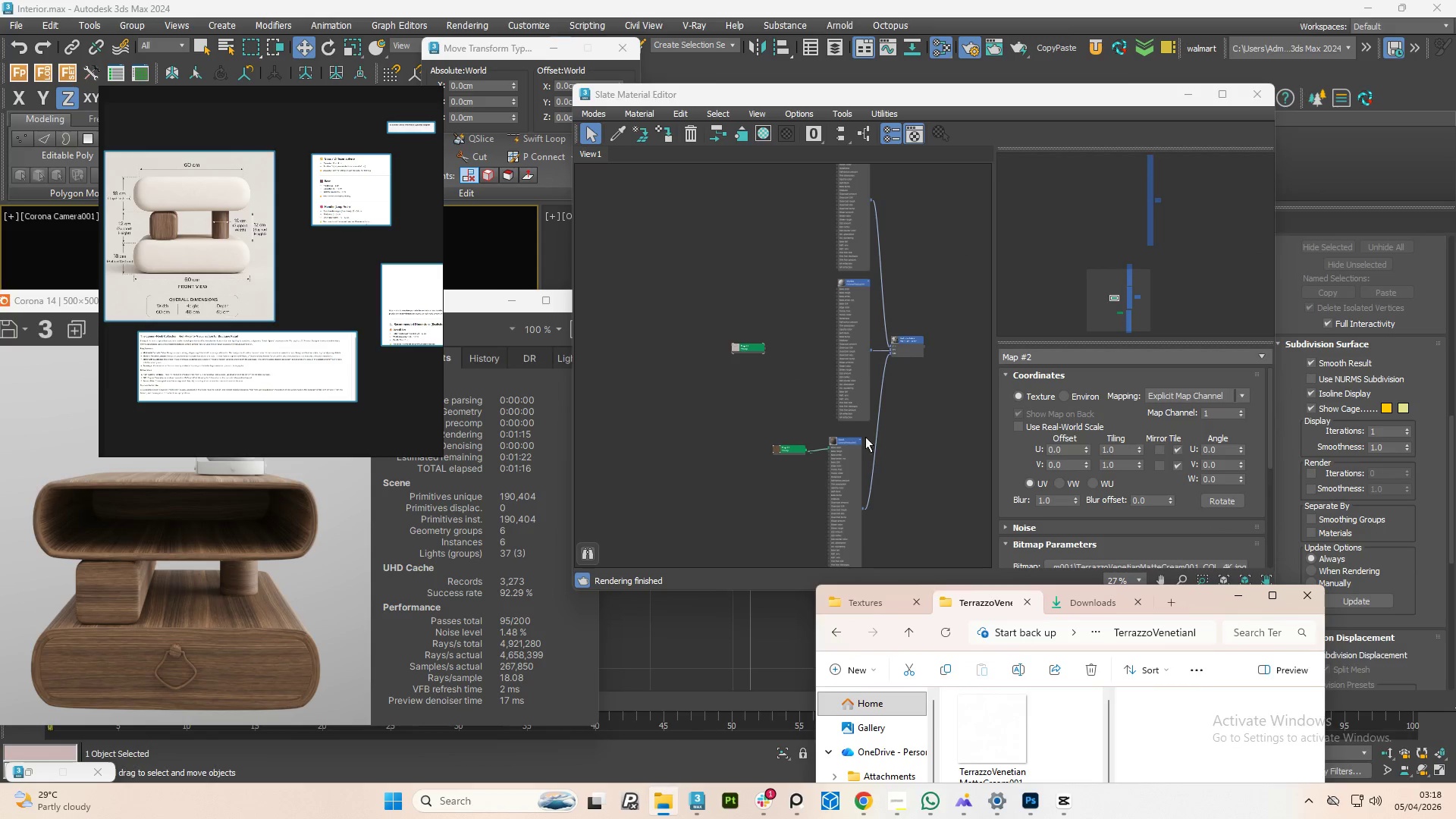 
scroll: coordinate [842, 292], scroll_direction: up, amount: 4.0
 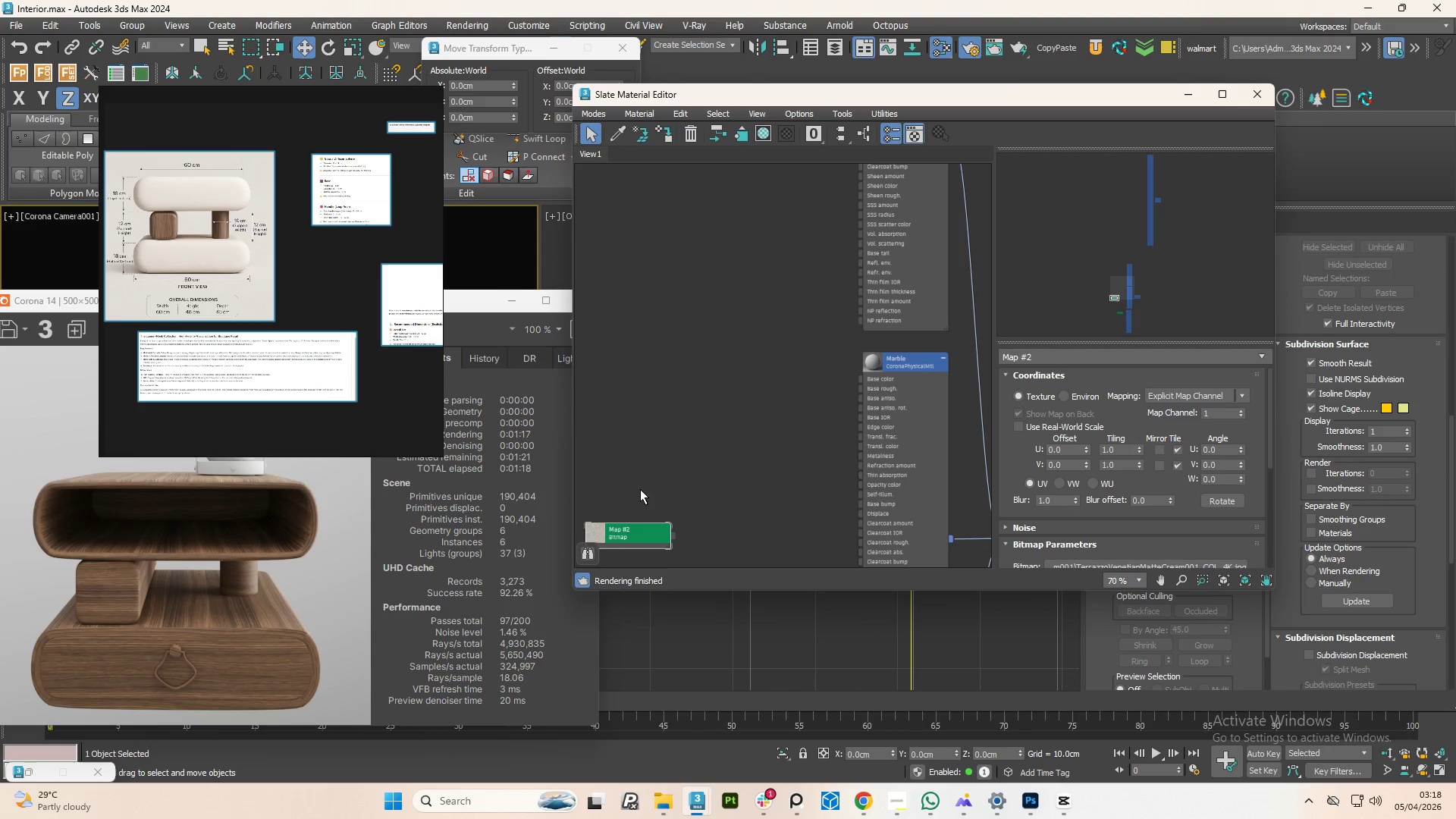 
left_click_drag(start_coordinate=[626, 538], to_coordinate=[749, 384])
 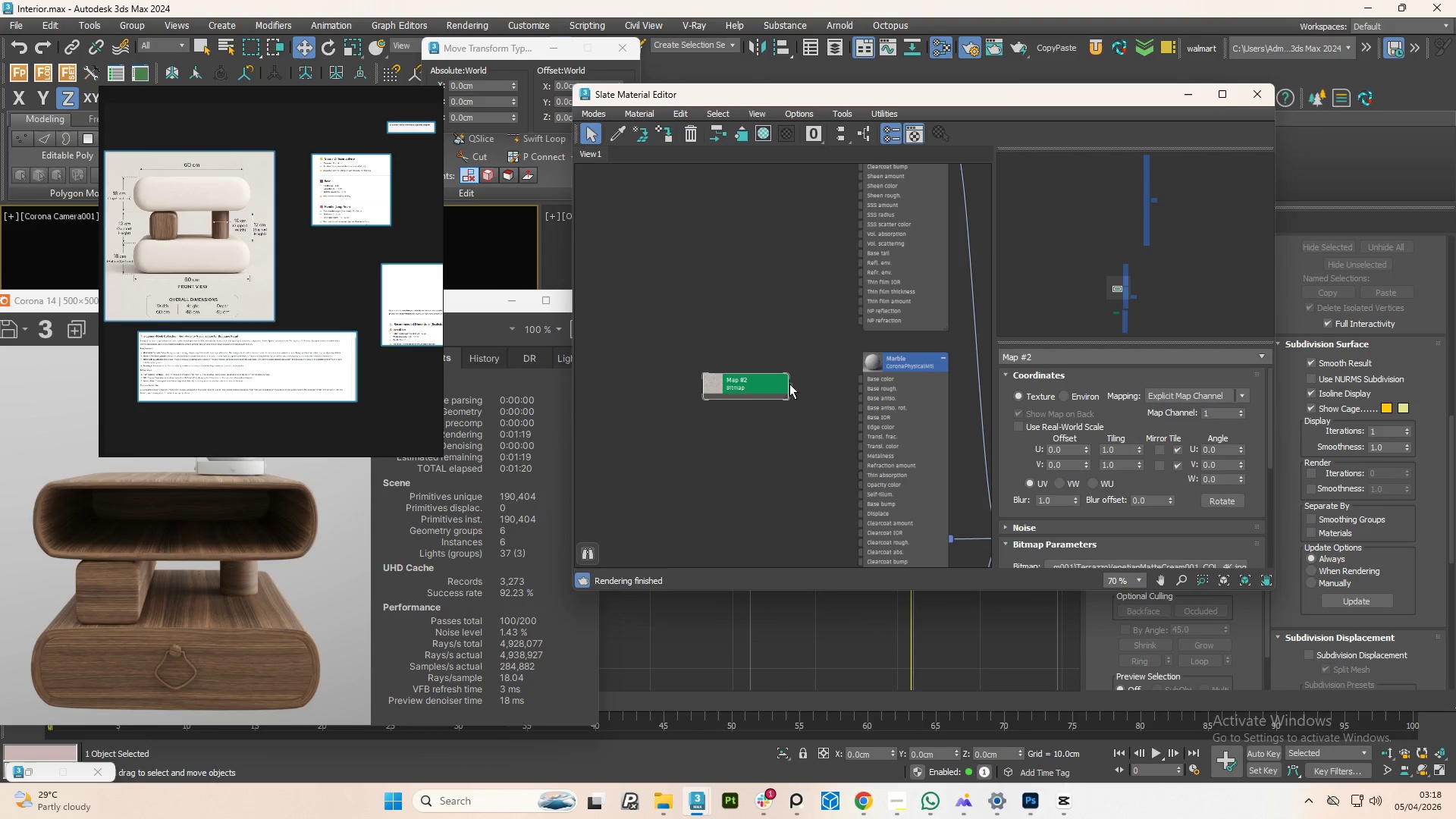 
left_click_drag(start_coordinate=[789, 384], to_coordinate=[860, 380])
 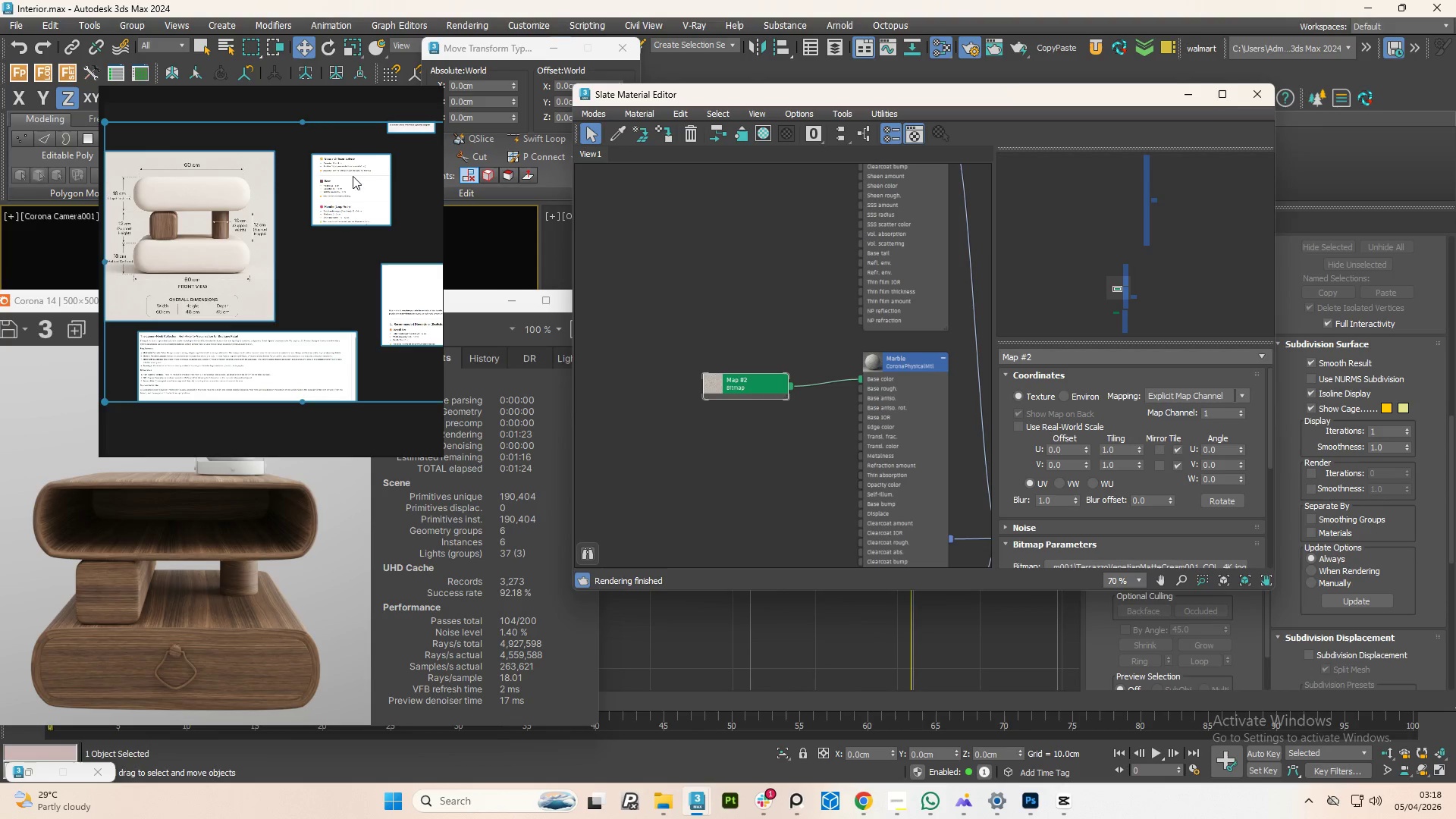 
left_click_drag(start_coordinate=[297, 104], to_coordinate=[323, 70])
 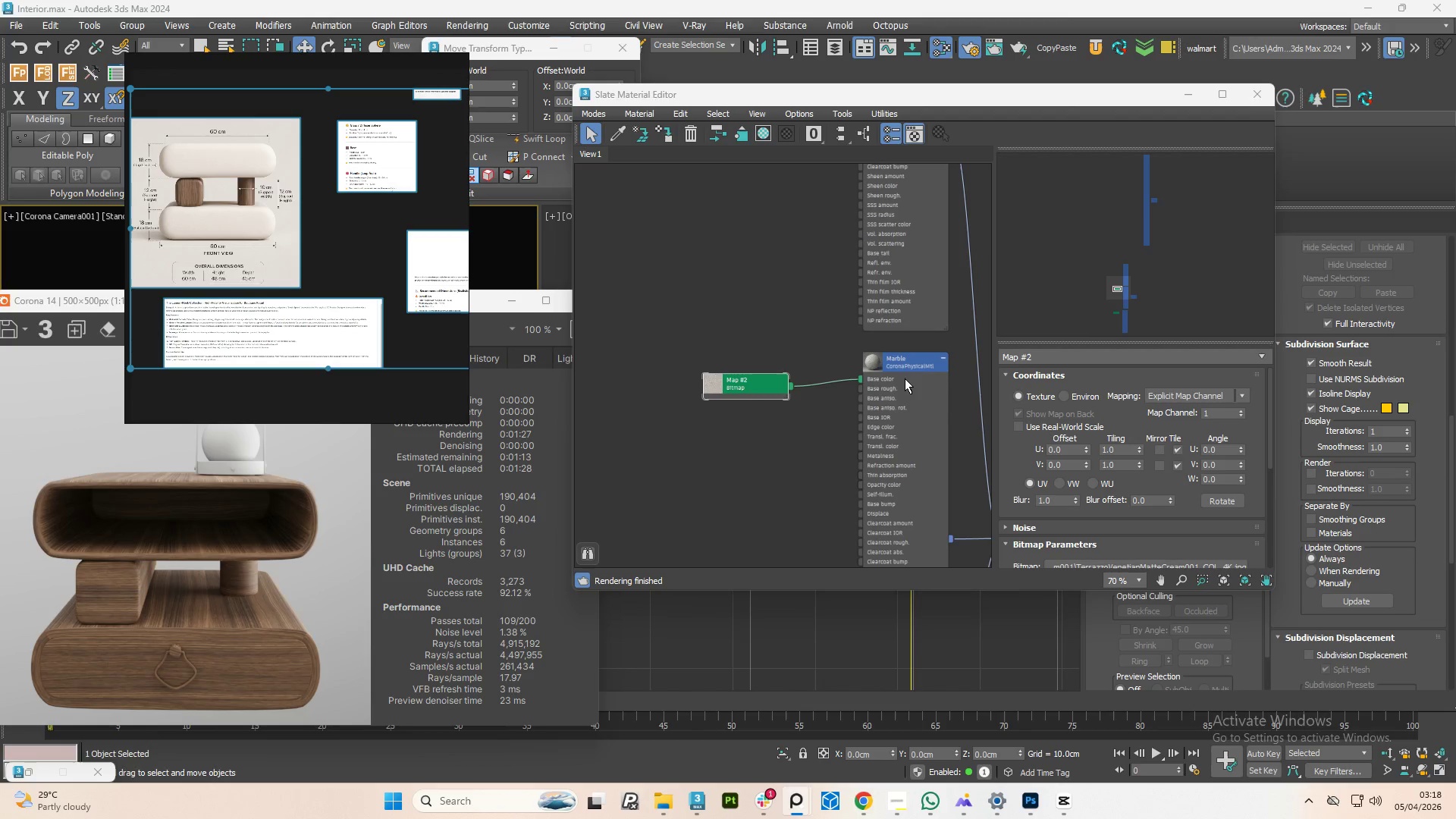 
scroll: coordinate [863, 363], scroll_direction: down, amount: 5.0
 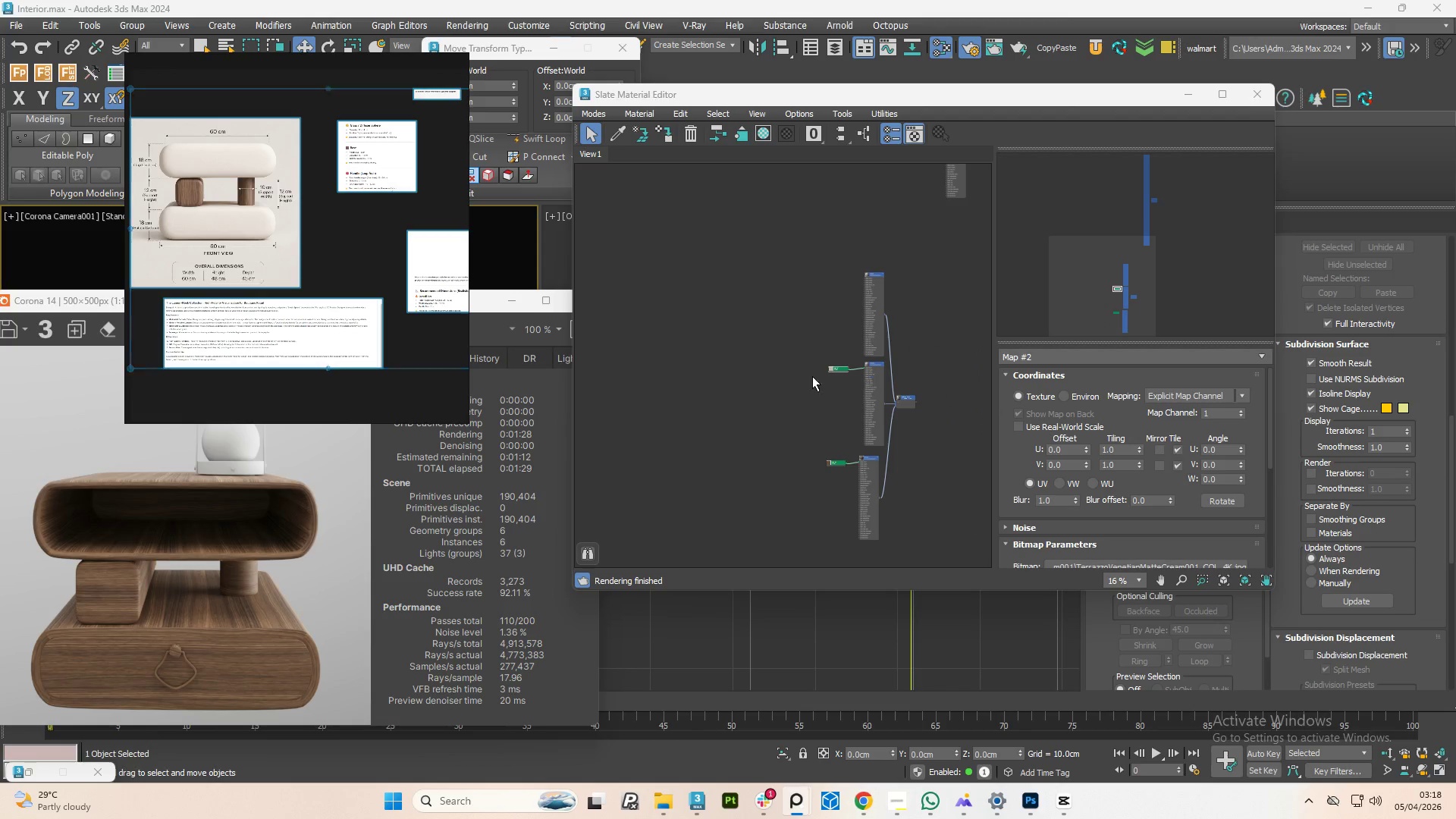 
scroll: coordinate [760, 406], scroll_direction: up, amount: 10.0
 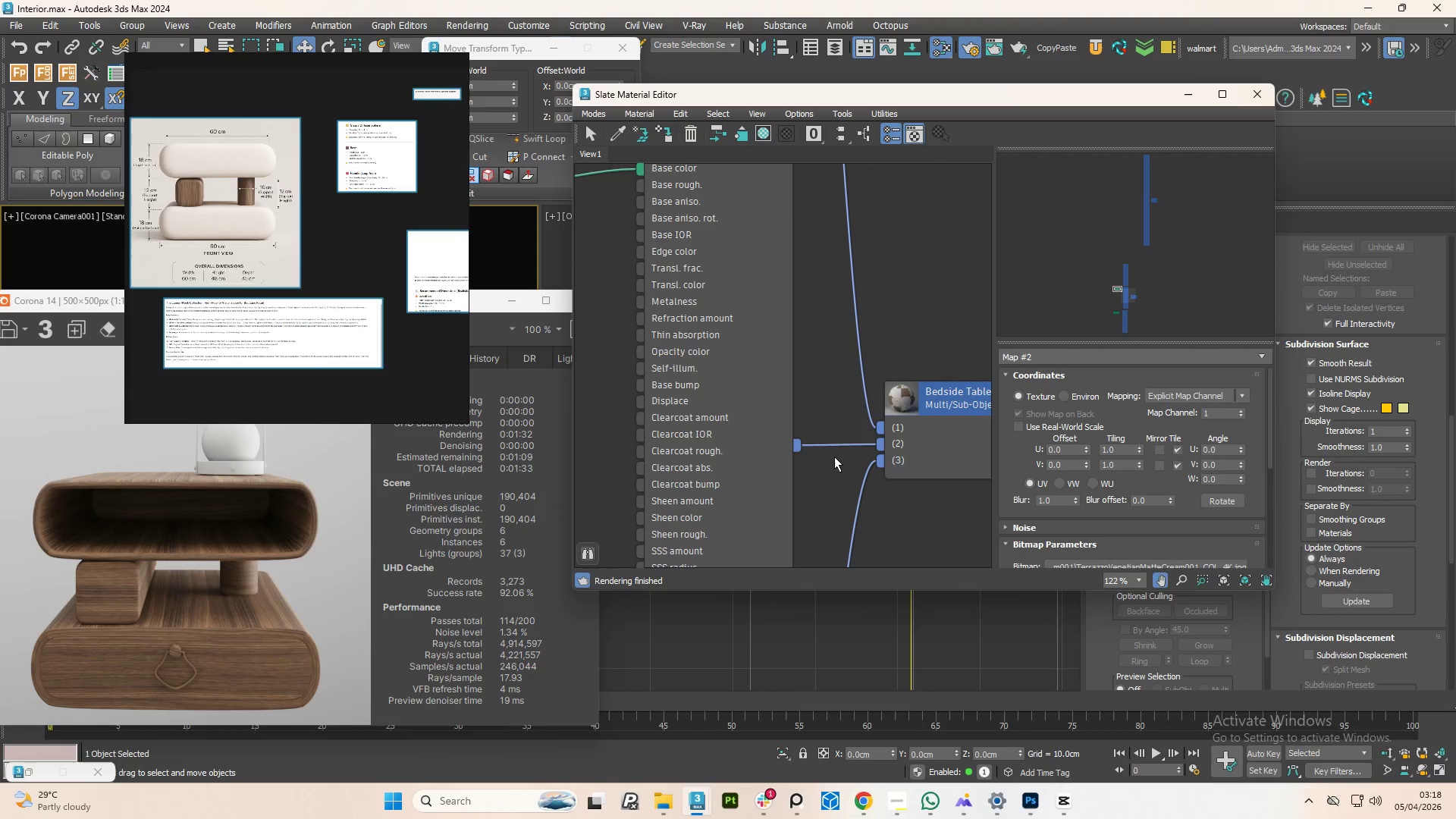 
scroll: coordinate [817, 453], scroll_direction: down, amount: 3.0
 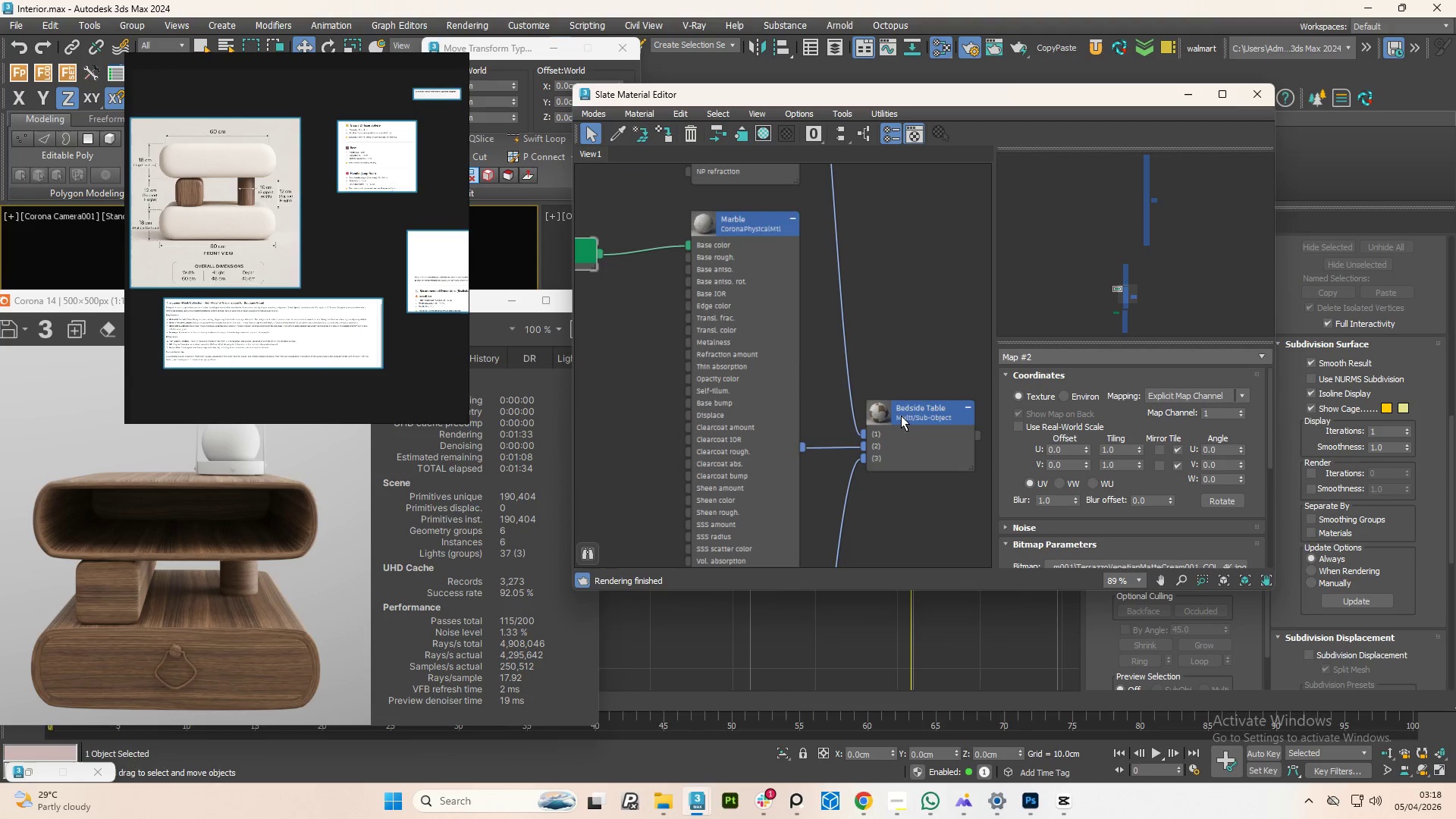 
left_click([919, 411])
 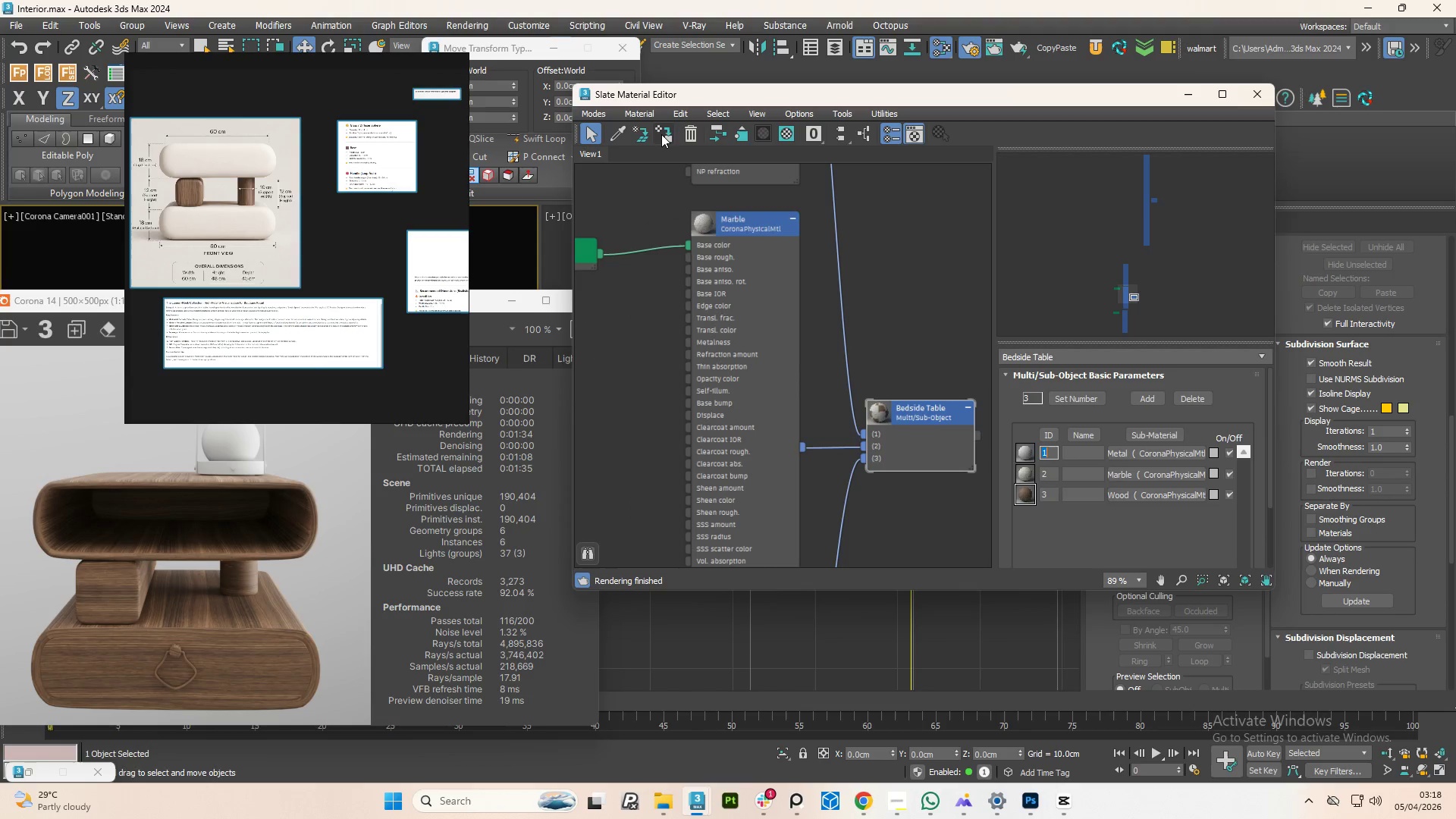 
left_click([661, 134])
 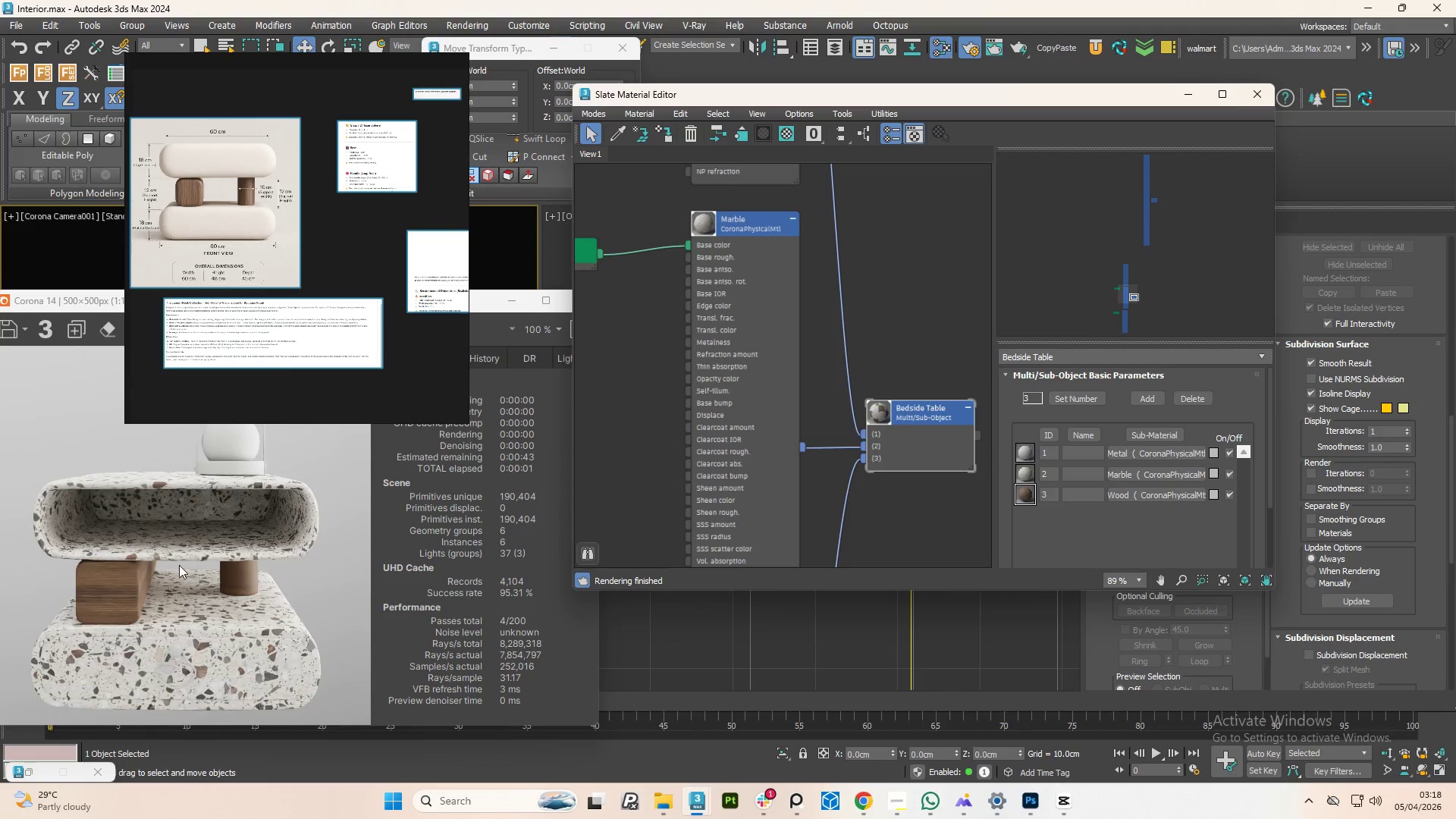 
scroll: coordinate [180, 549], scroll_direction: up, amount: 1.0
 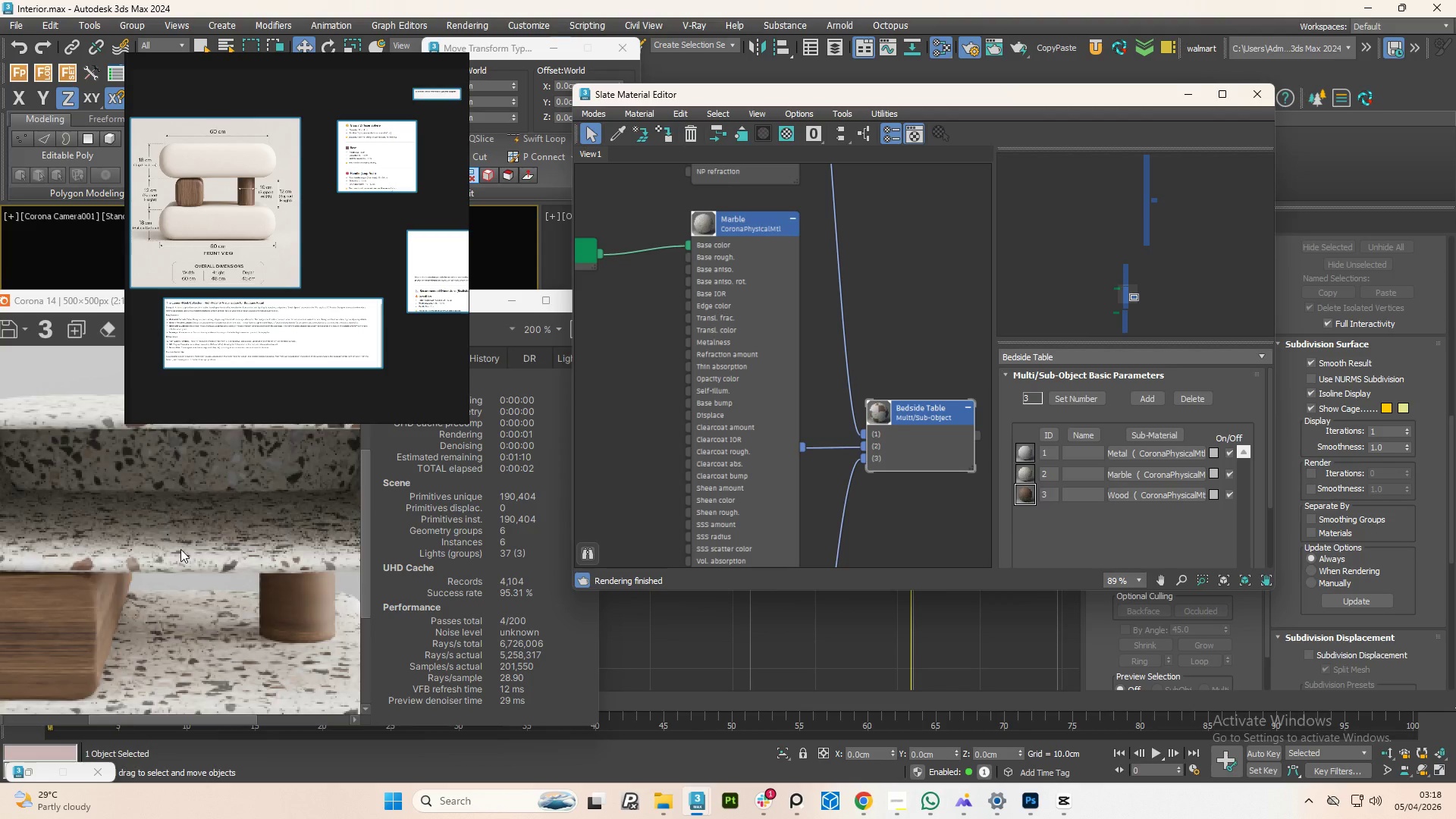 
scroll: coordinate [180, 549], scroll_direction: down, amount: 1.0
 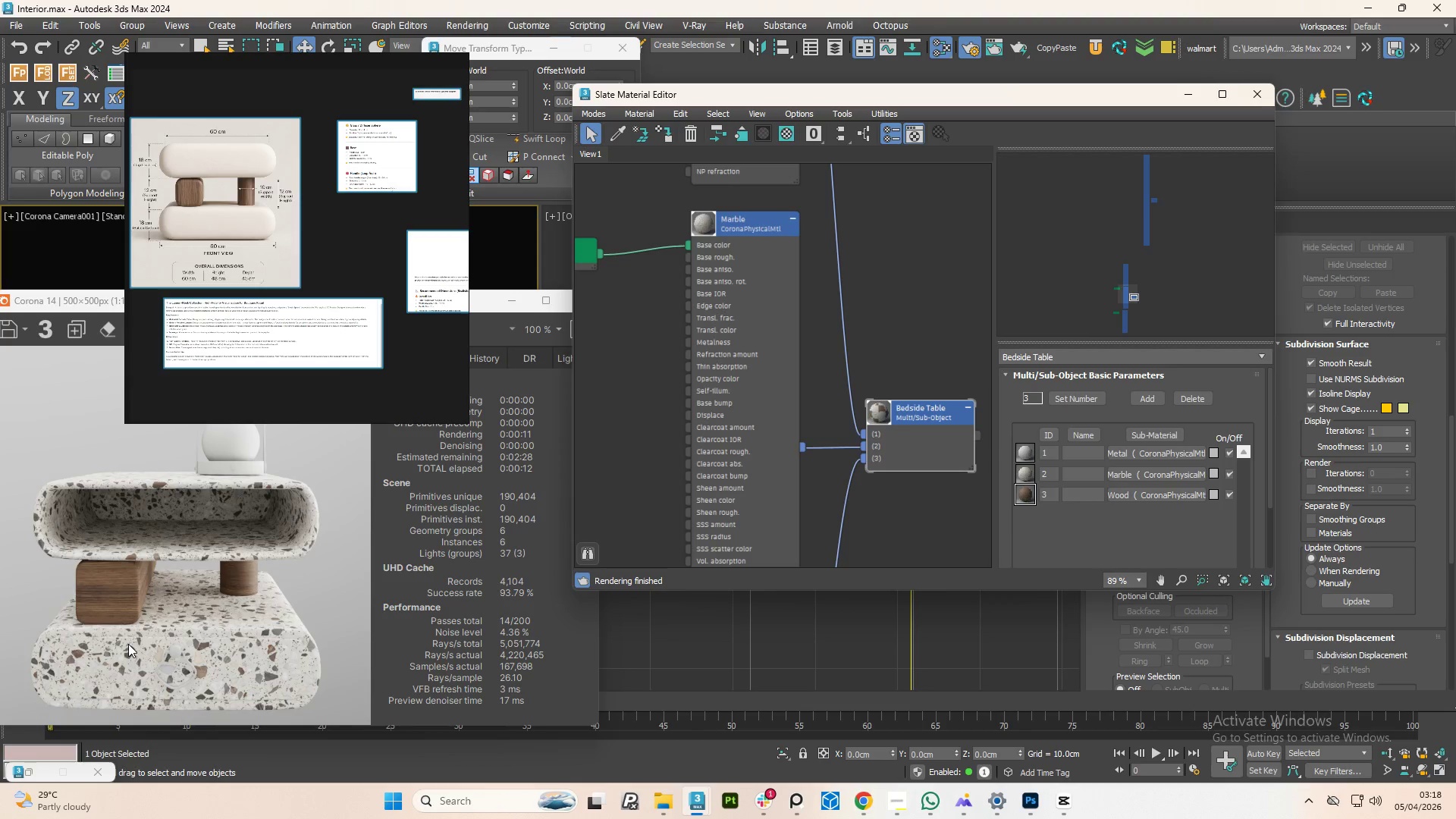 
wait(14.2)
 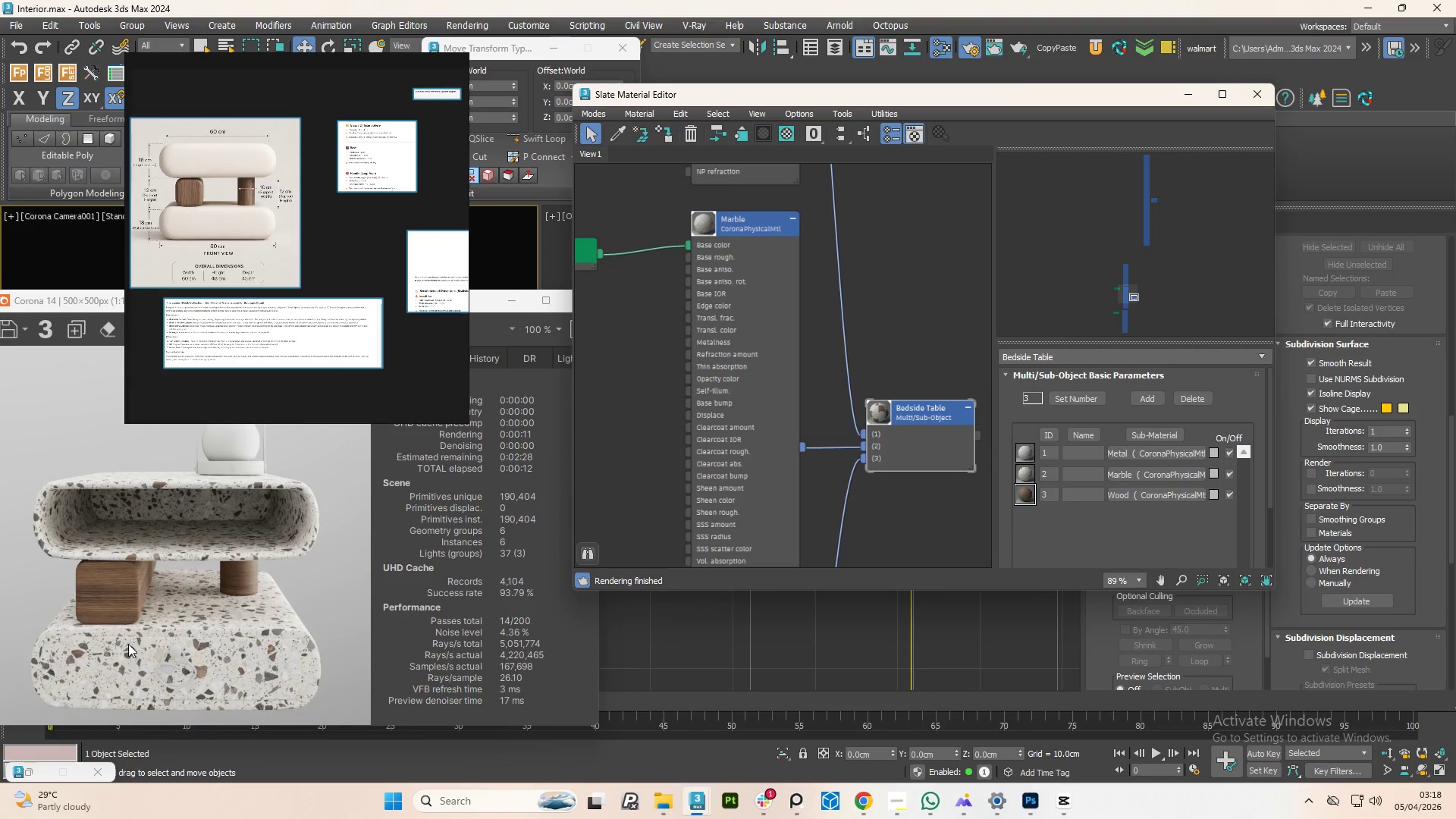 
left_click_drag(start_coordinate=[328, 71], to_coordinate=[292, 55])
 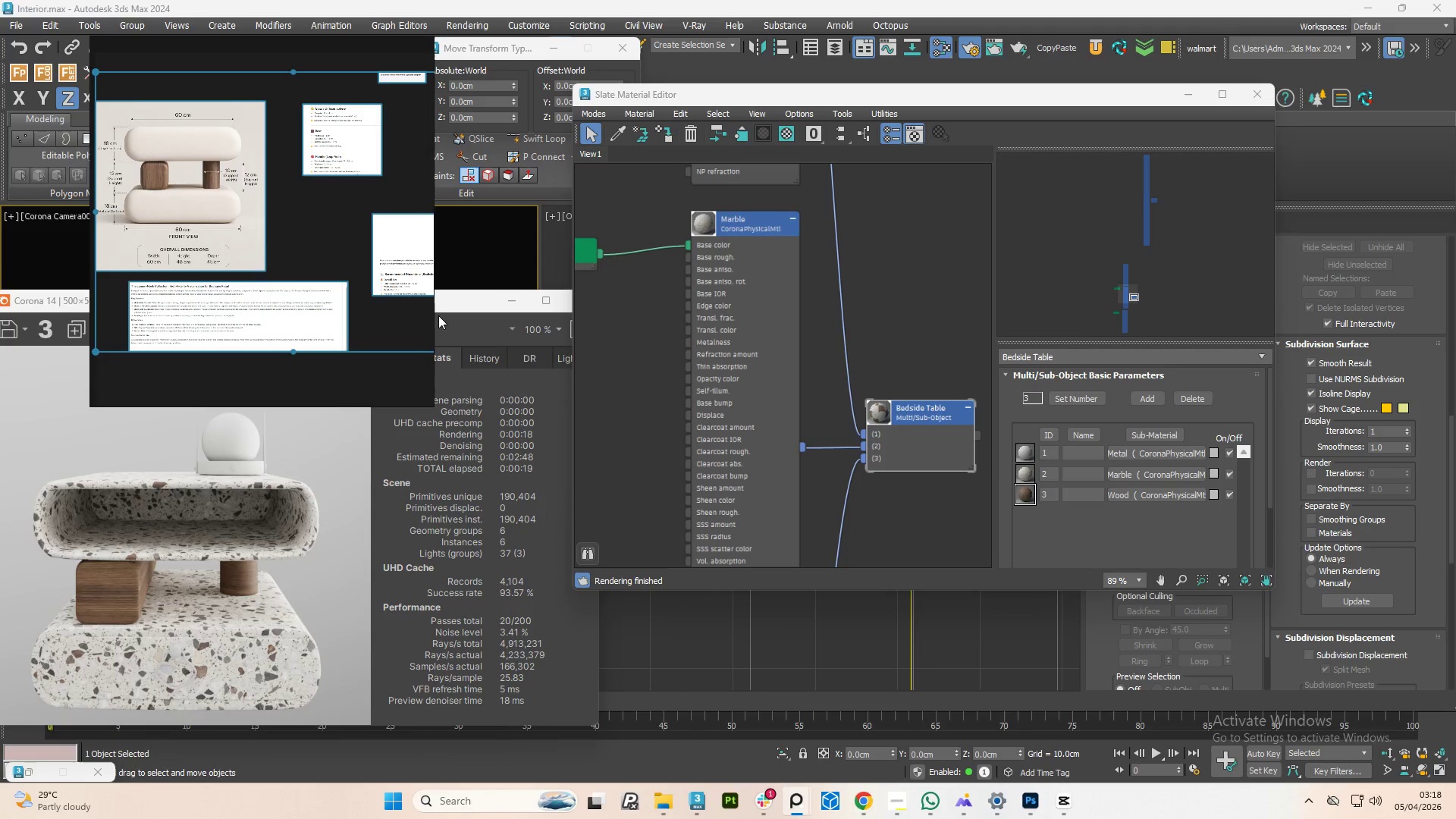 
left_click_drag(start_coordinate=[474, 311], to_coordinate=[510, 722])
 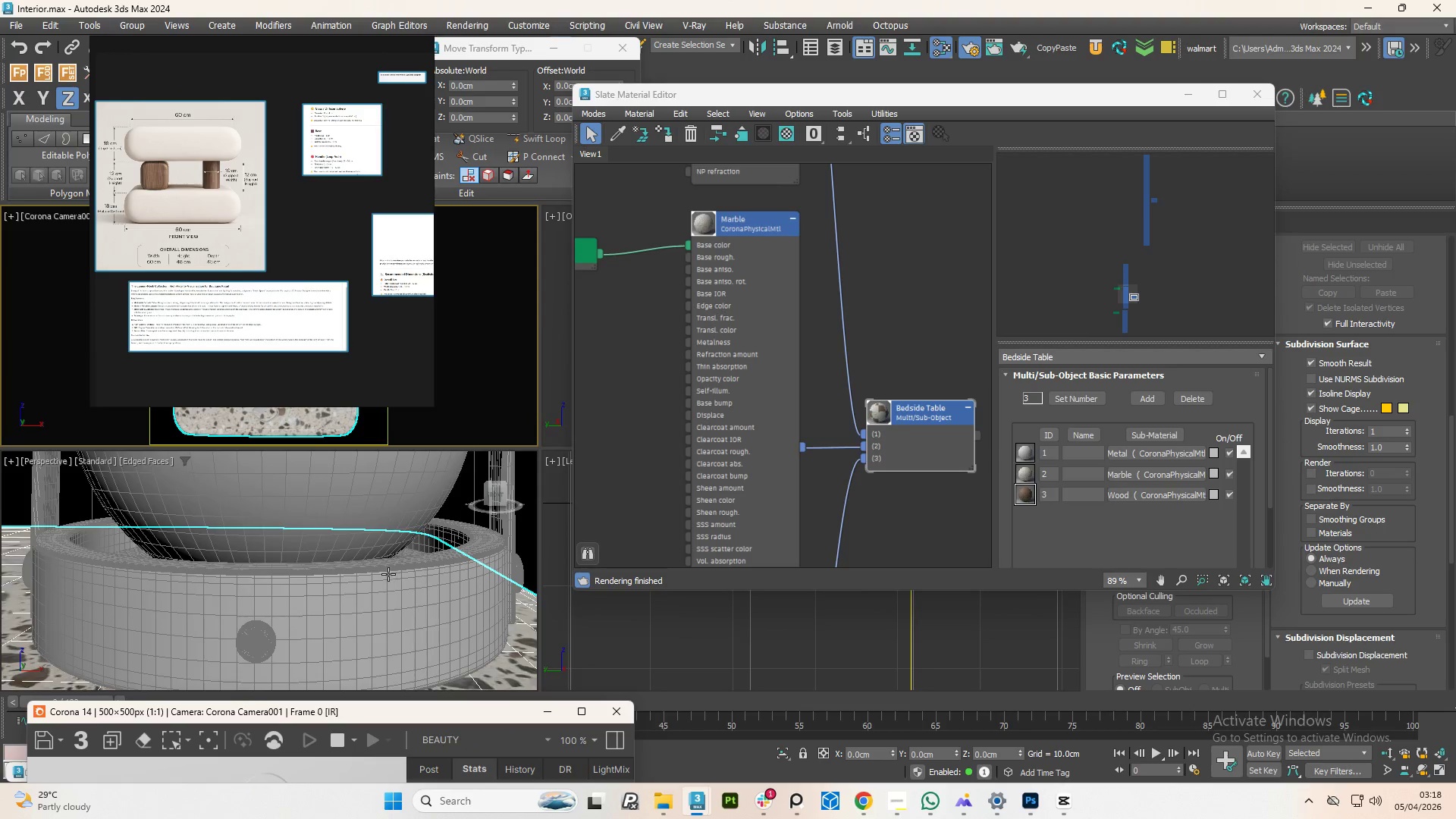 
scroll: coordinate [369, 617], scroll_direction: down, amount: 9.0
 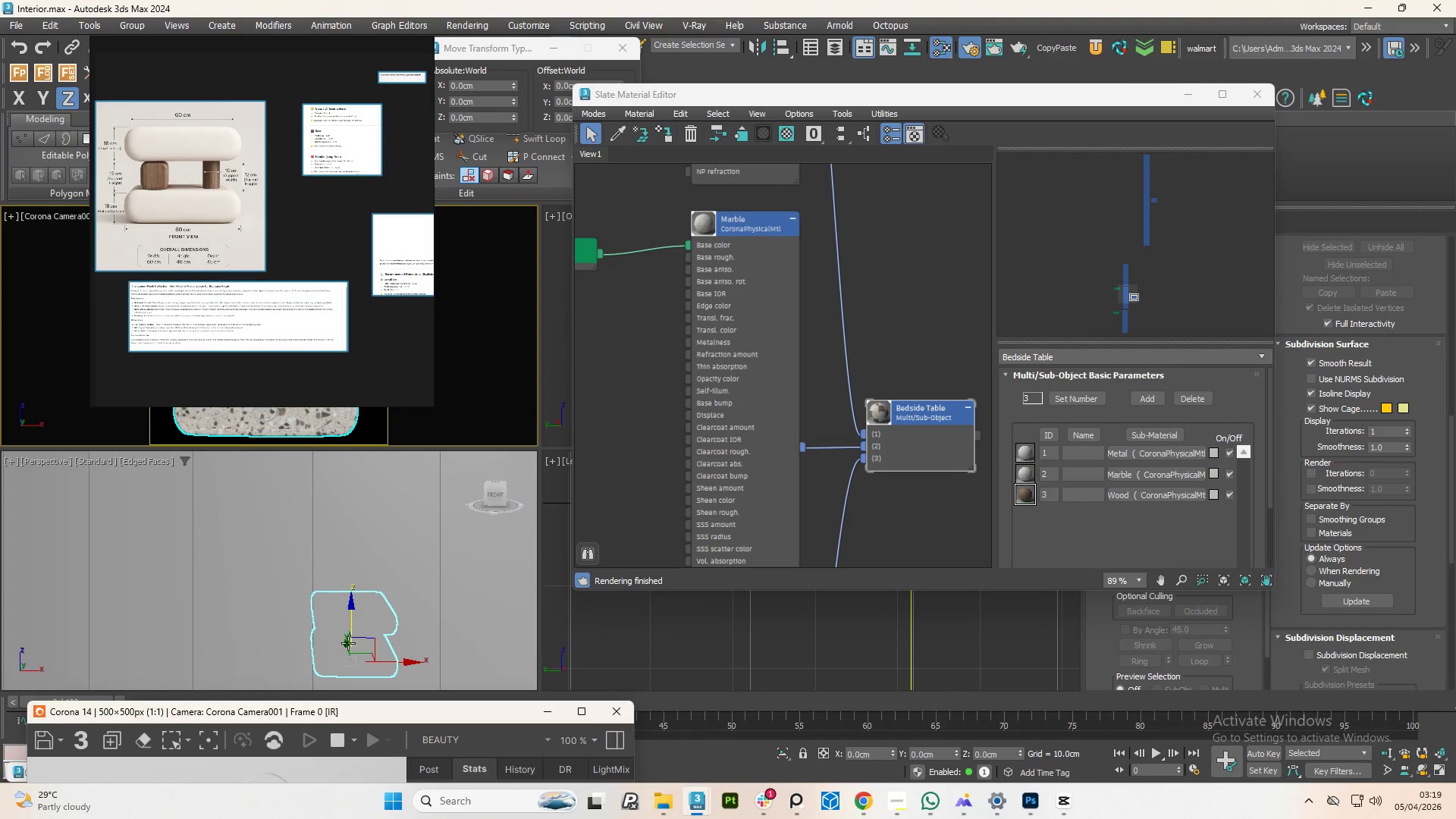 
scroll: coordinate [348, 643], scroll_direction: up, amount: 4.0
 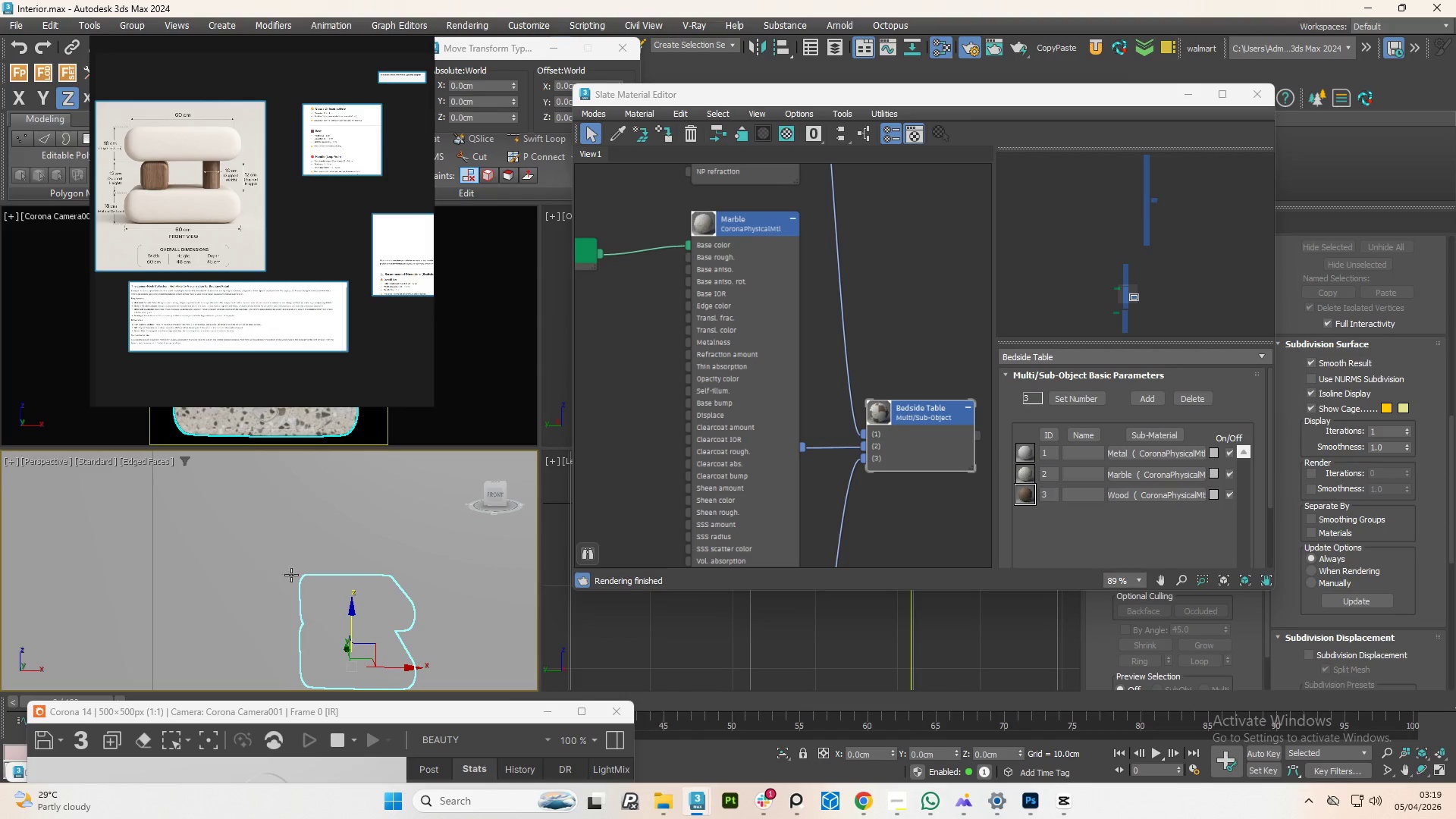 
key(F3)
 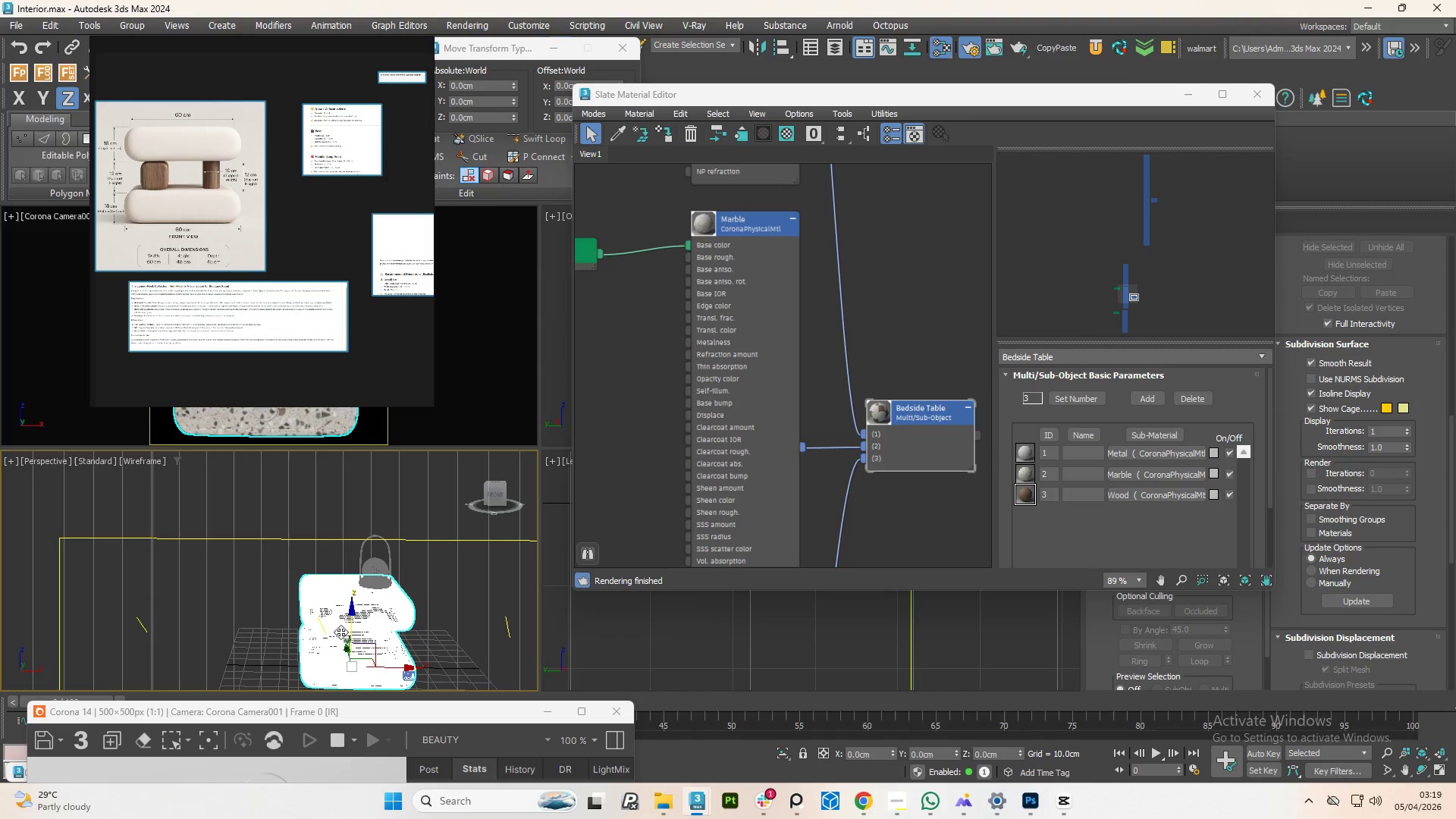 
scroll: coordinate [343, 656], scroll_direction: up, amount: 3.0
 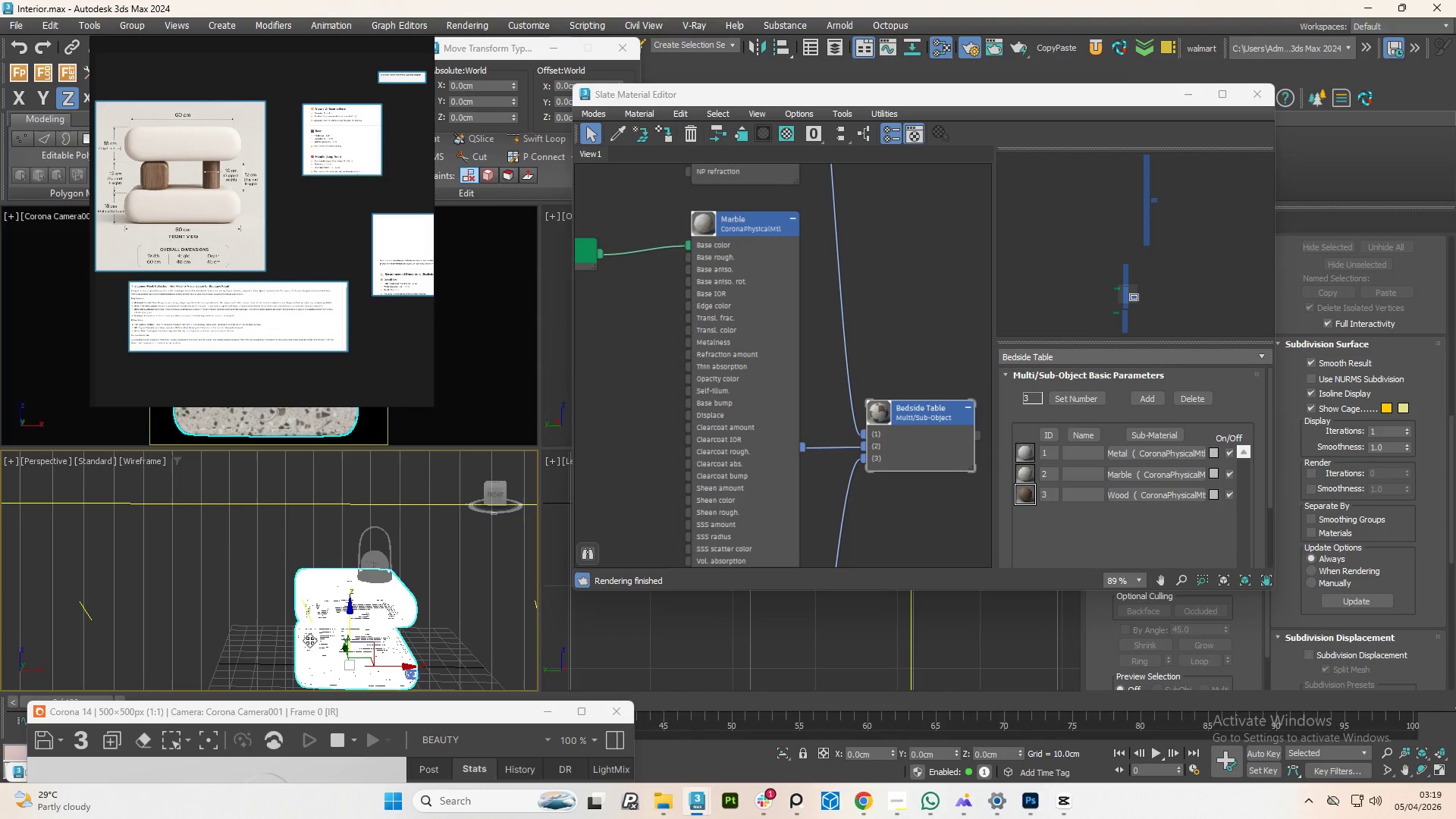 
key(Control+Z)
 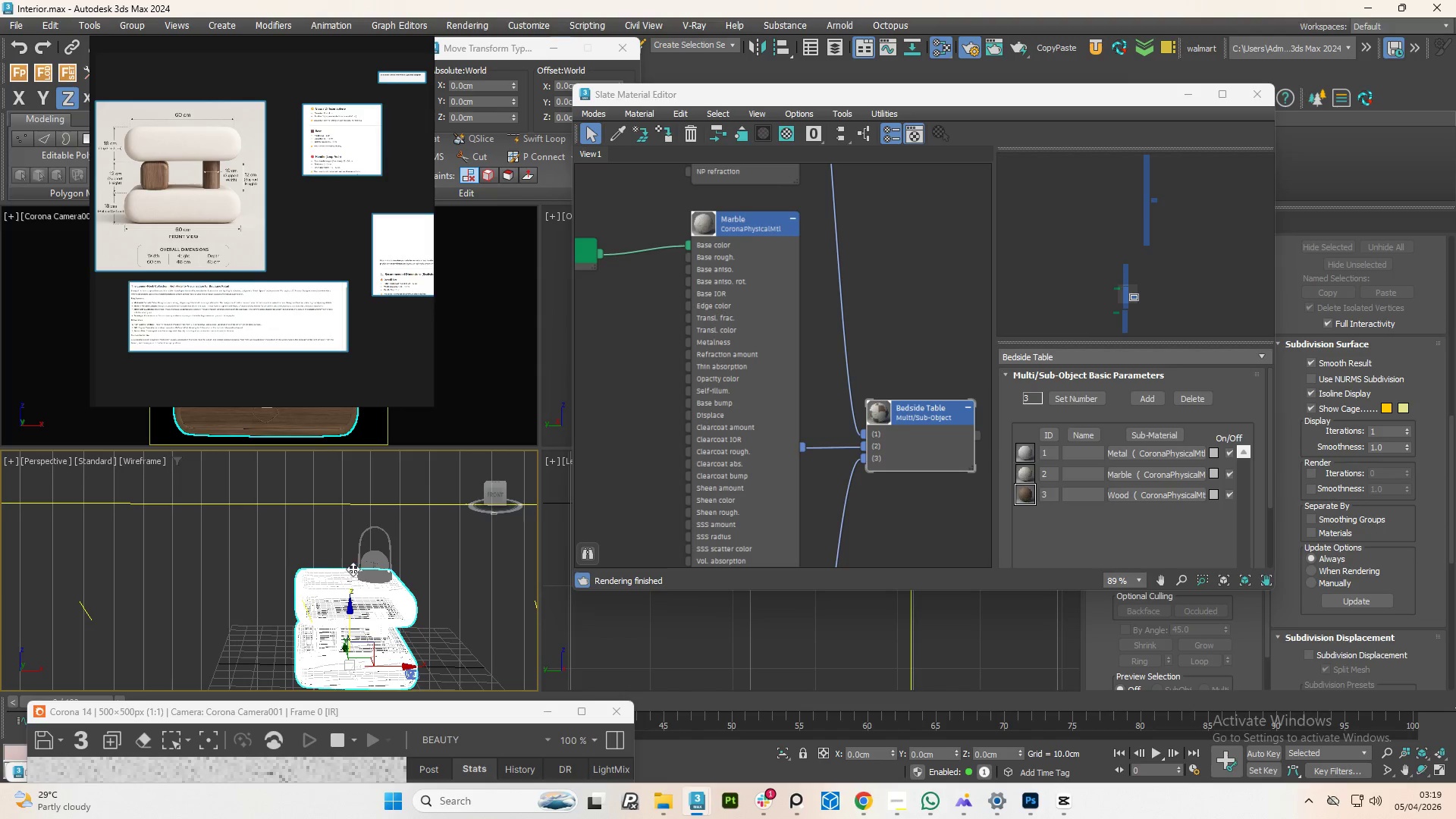 
scroll: coordinate [341, 600], scroll_direction: down, amount: 6.0
 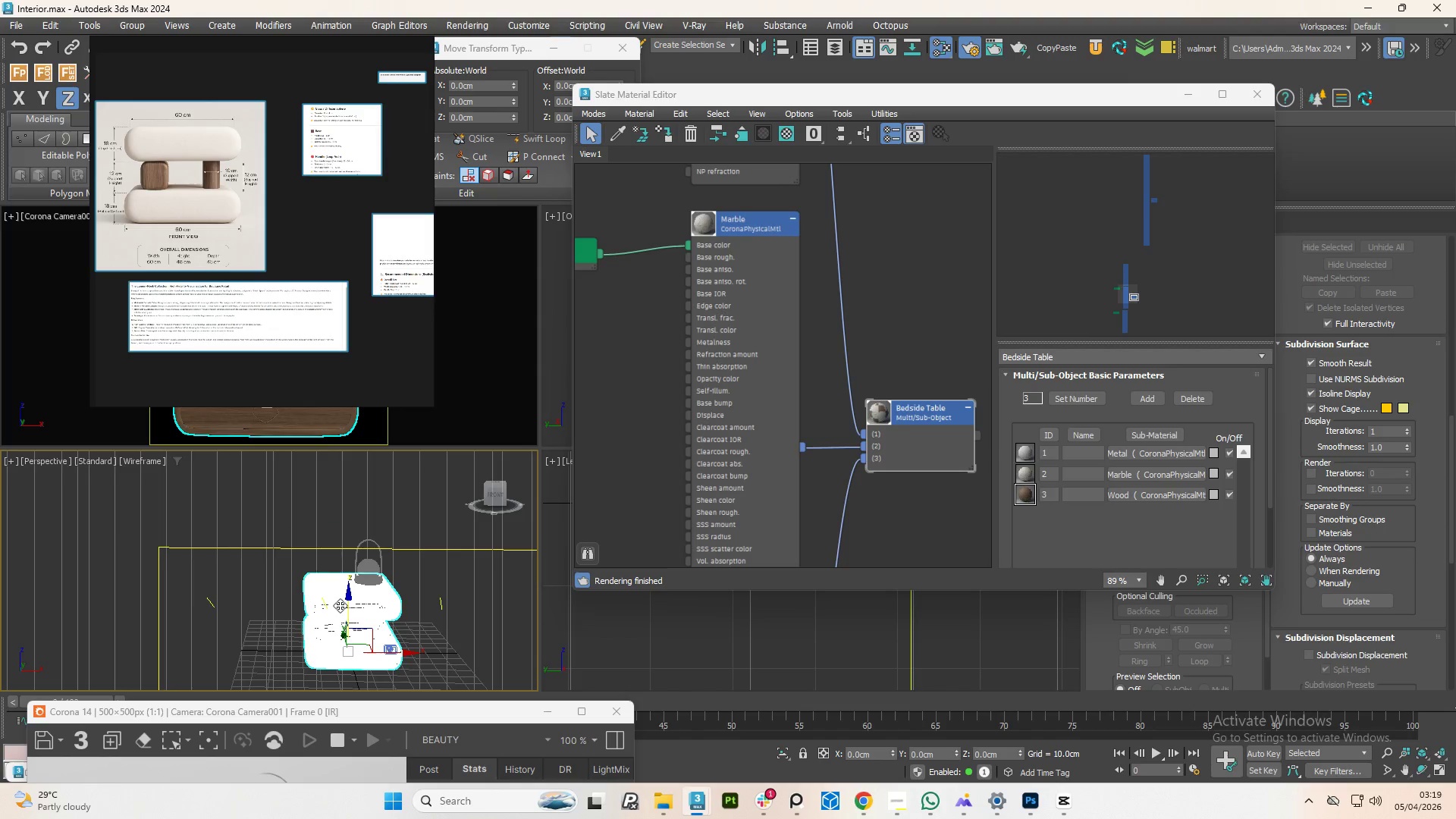 
scroll: coordinate [340, 605], scroll_direction: up, amount: 3.0
 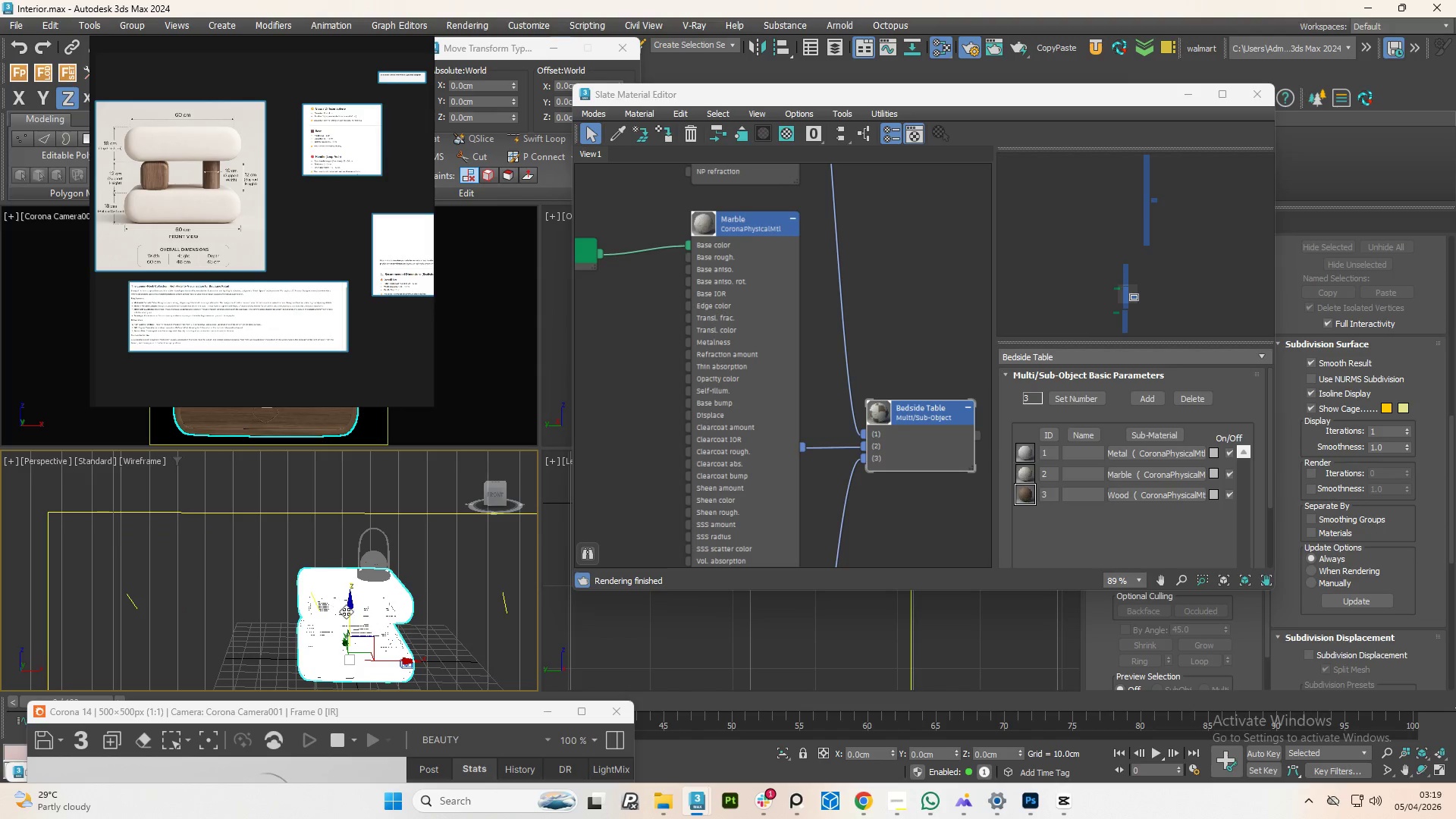 
key(Control+Y)
 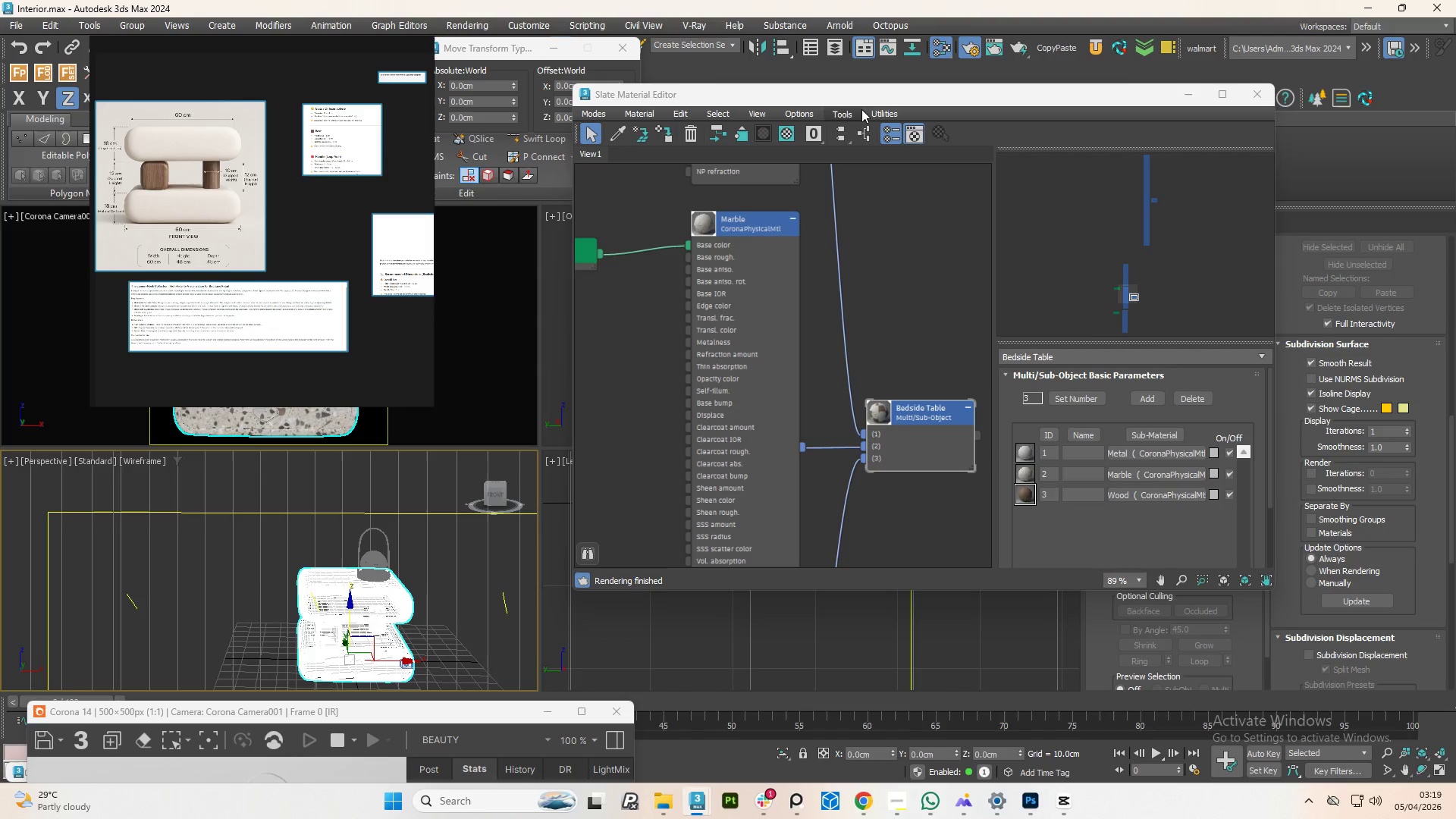 
left_click_drag(start_coordinate=[880, 95], to_coordinate=[869, 143])
 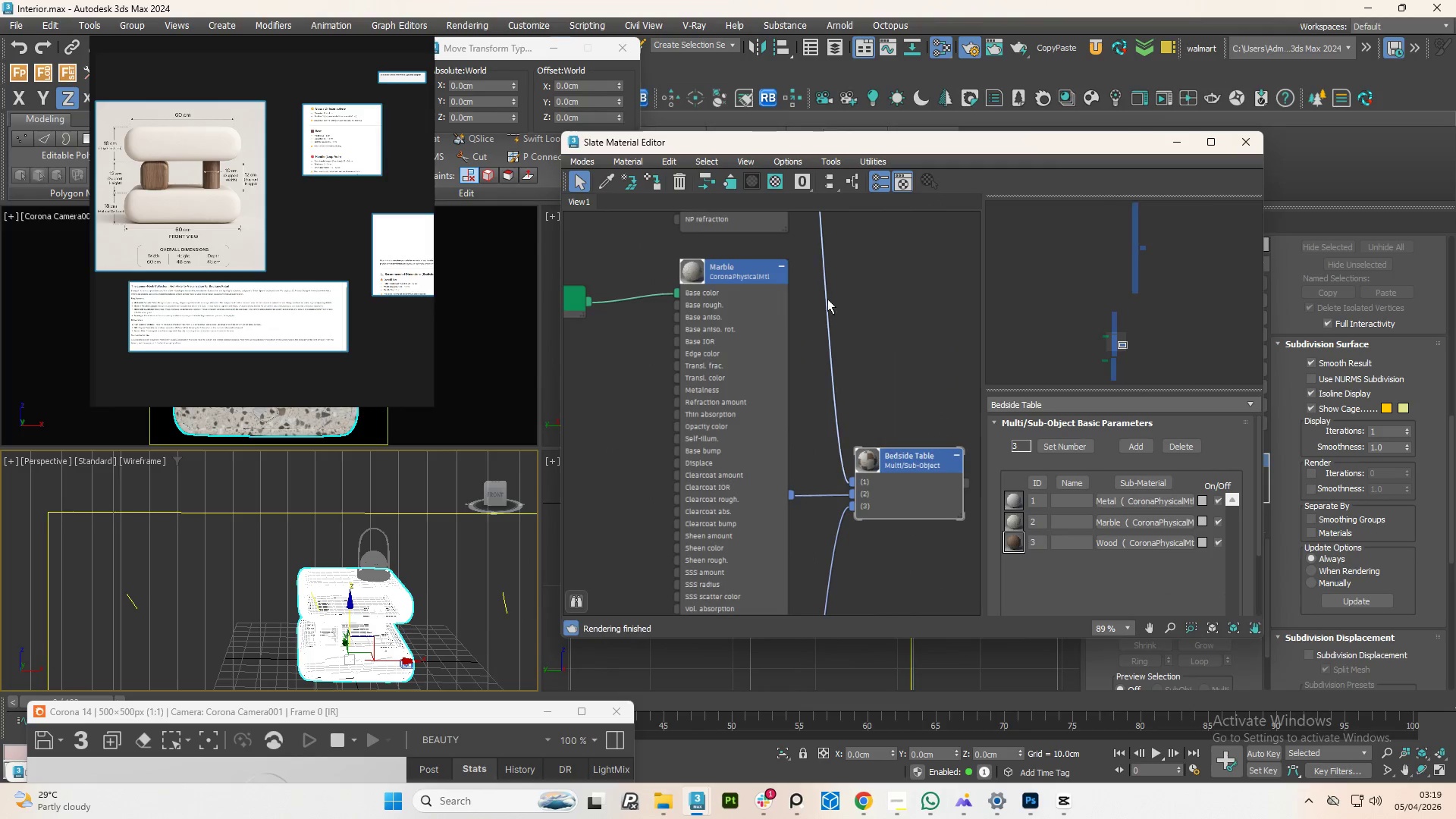 
scroll: coordinate [833, 394], scroll_direction: down, amount: 5.0
 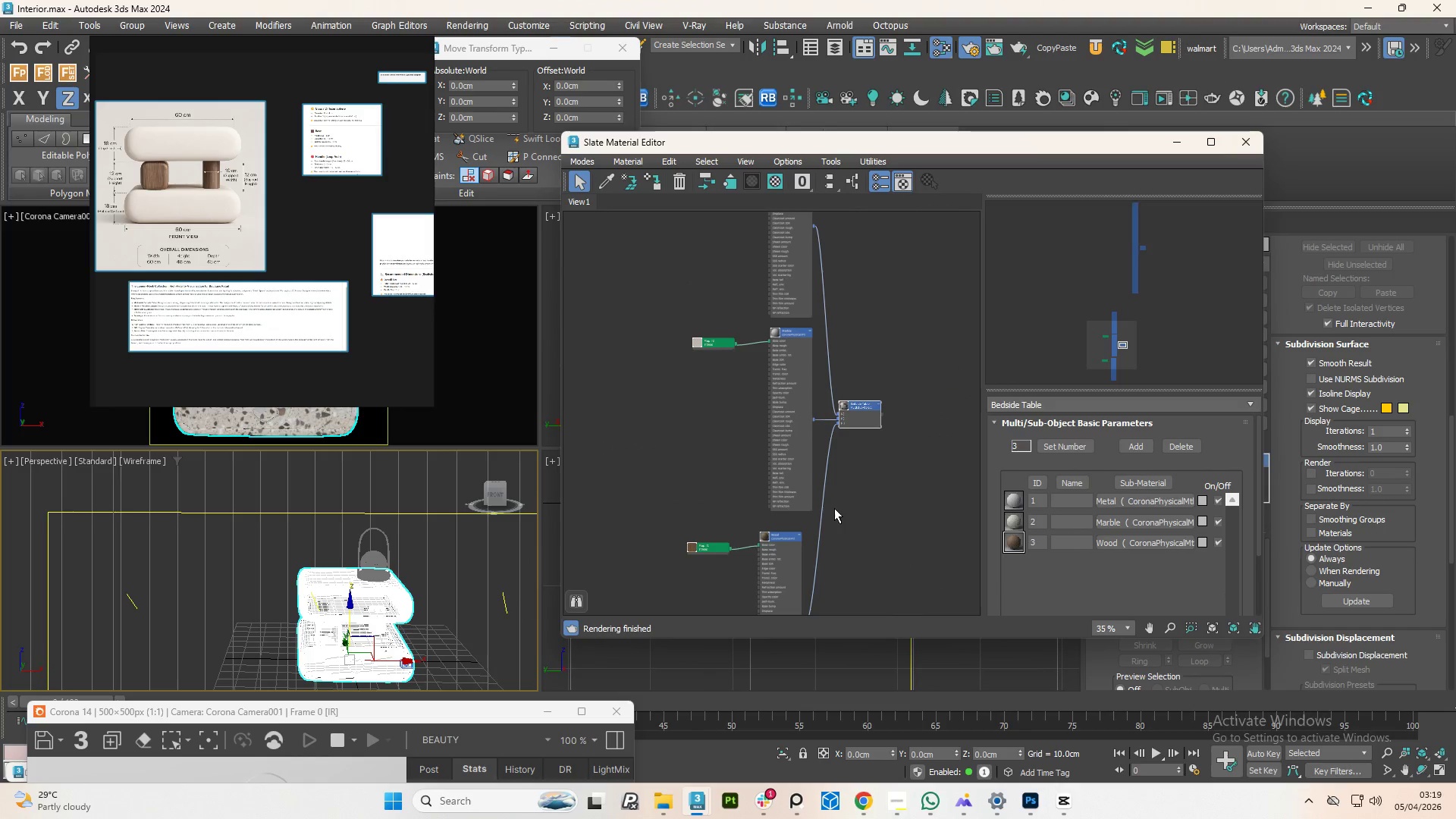 
scroll: coordinate [804, 501], scroll_direction: up, amount: 5.0
 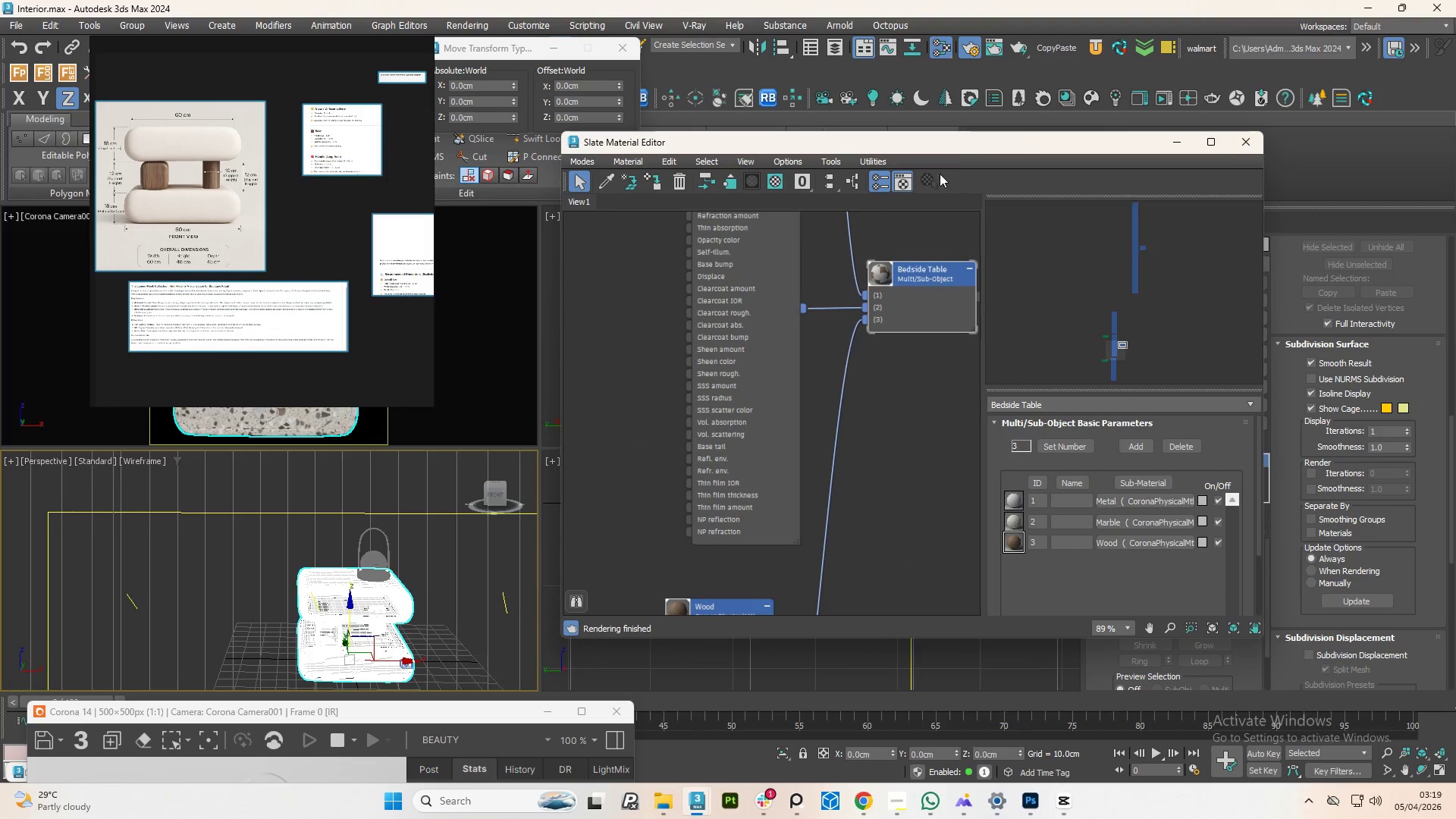 
left_click_drag(start_coordinate=[956, 149], to_coordinate=[359, 228])
 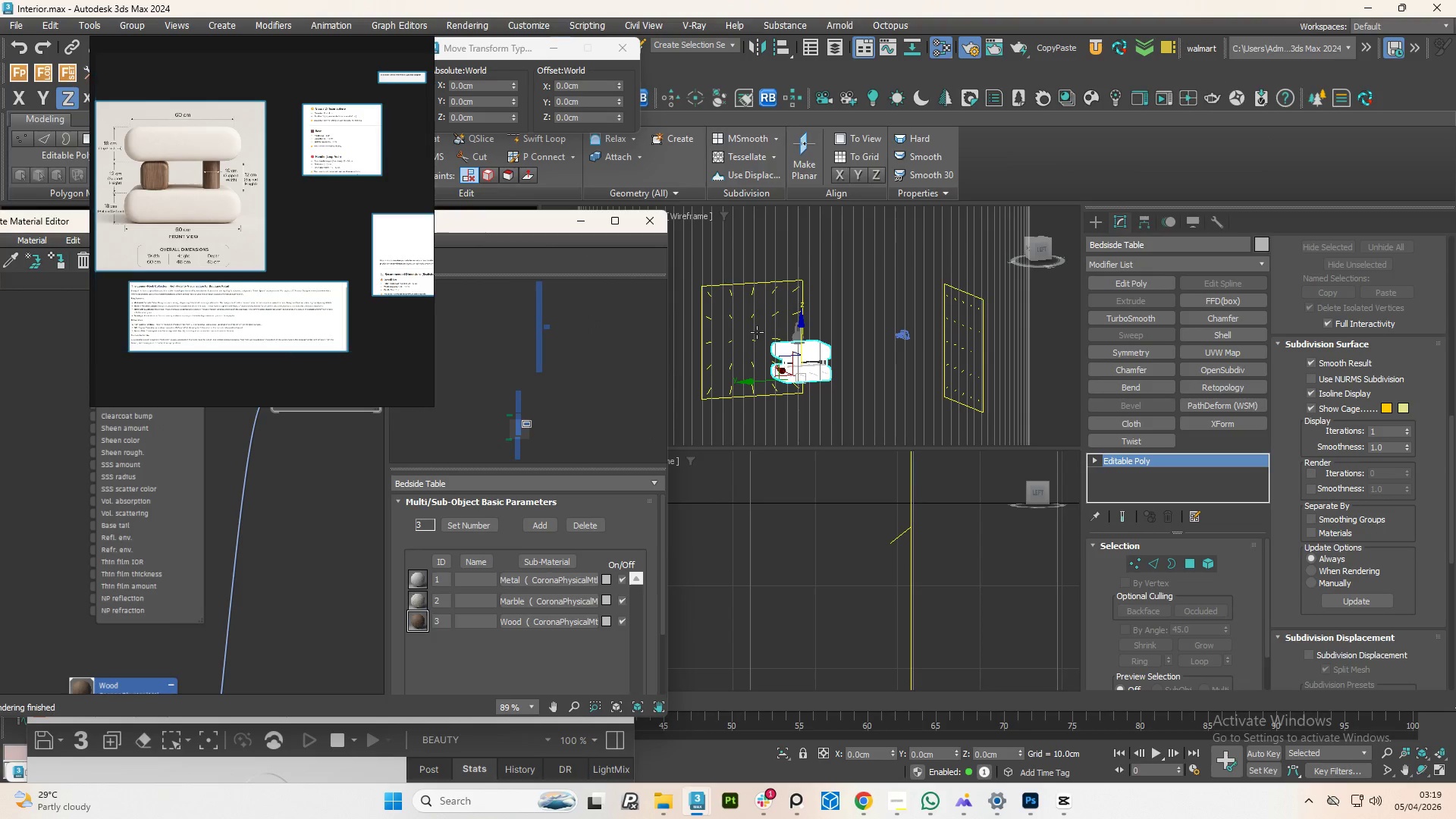 
scroll: coordinate [789, 367], scroll_direction: up, amount: 7.0
 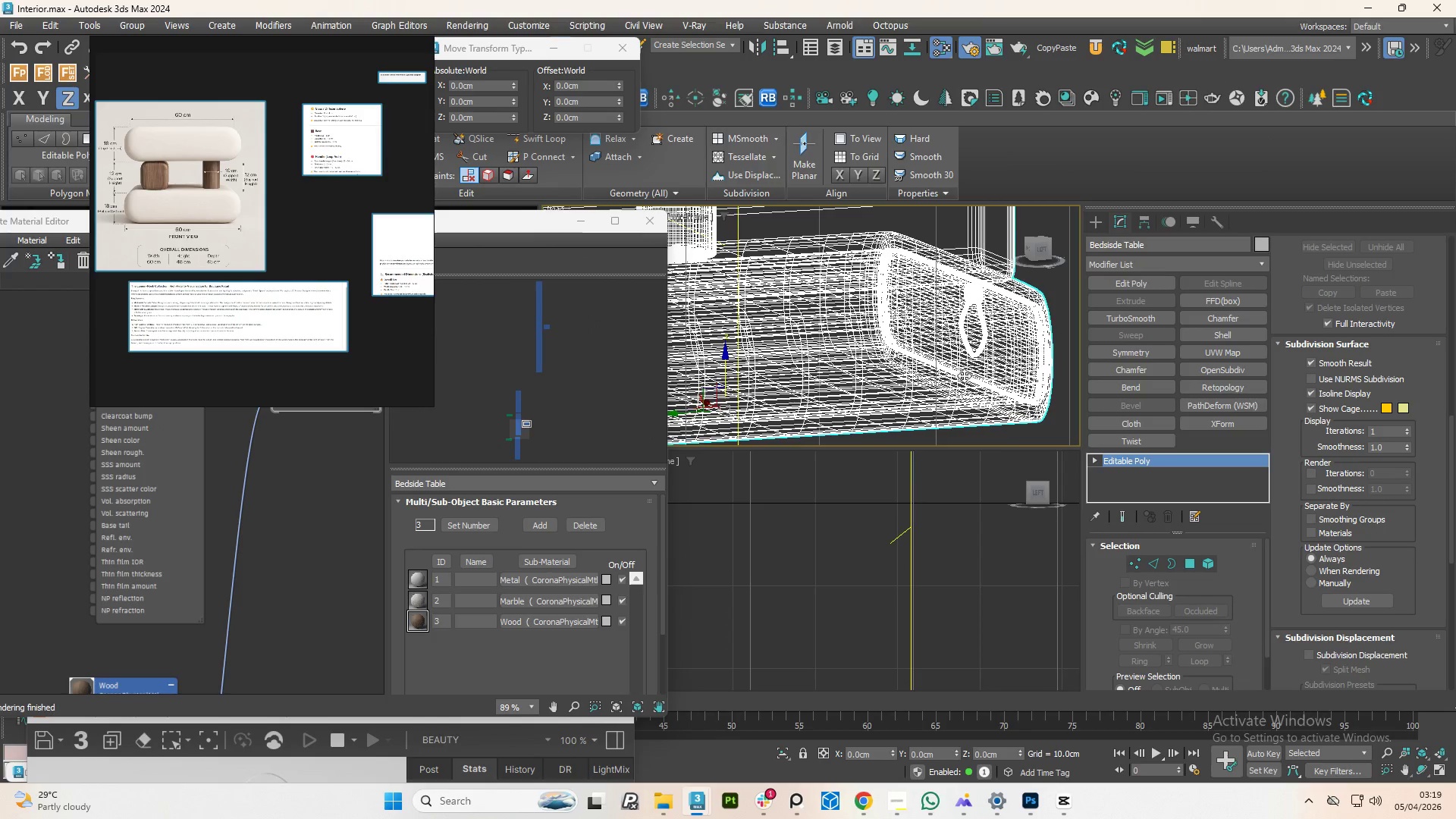 
scroll: coordinate [924, 366], scroll_direction: down, amount: 3.0
 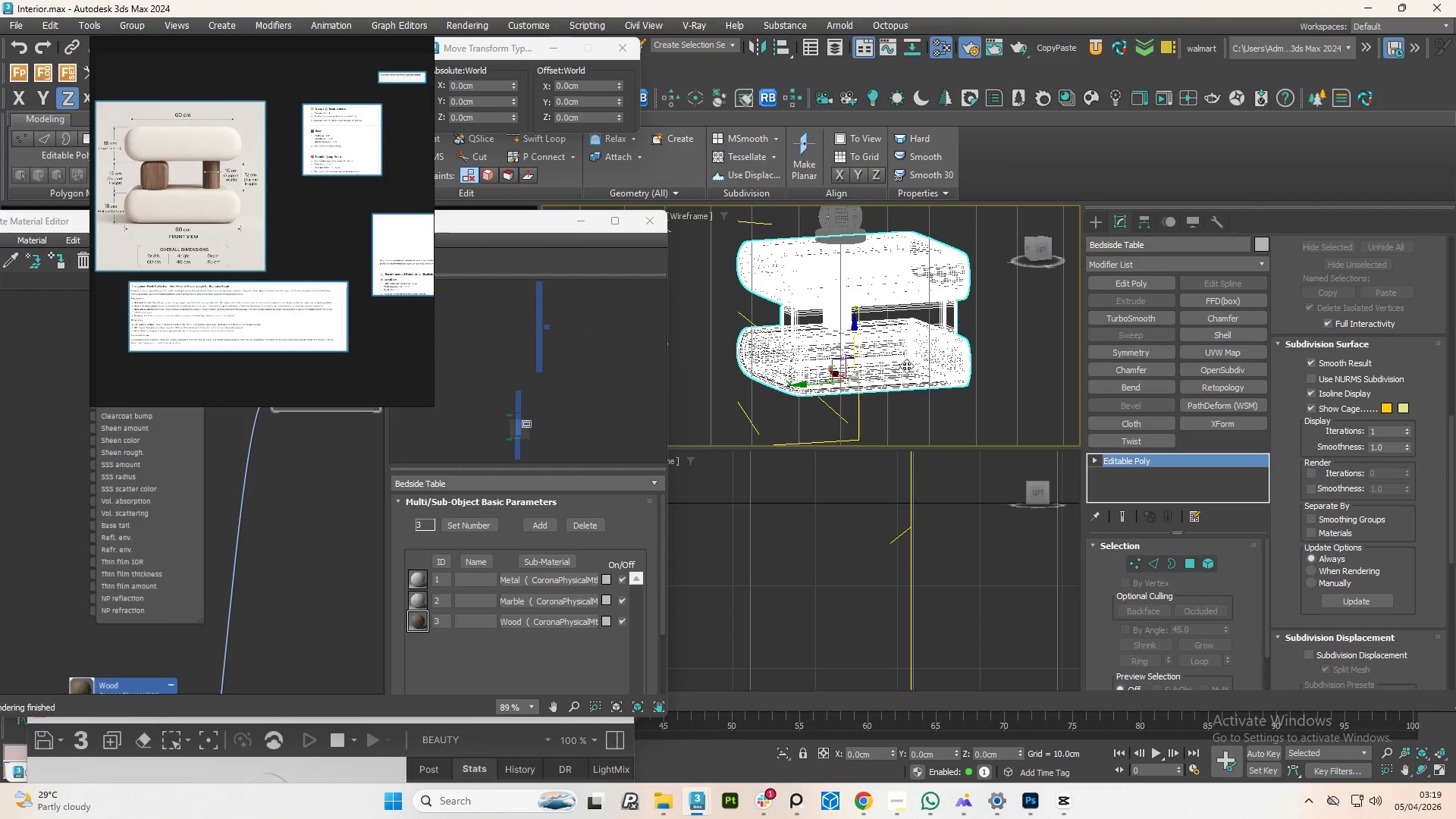 
hold_key(key=AltLeft, duration=1.5)
 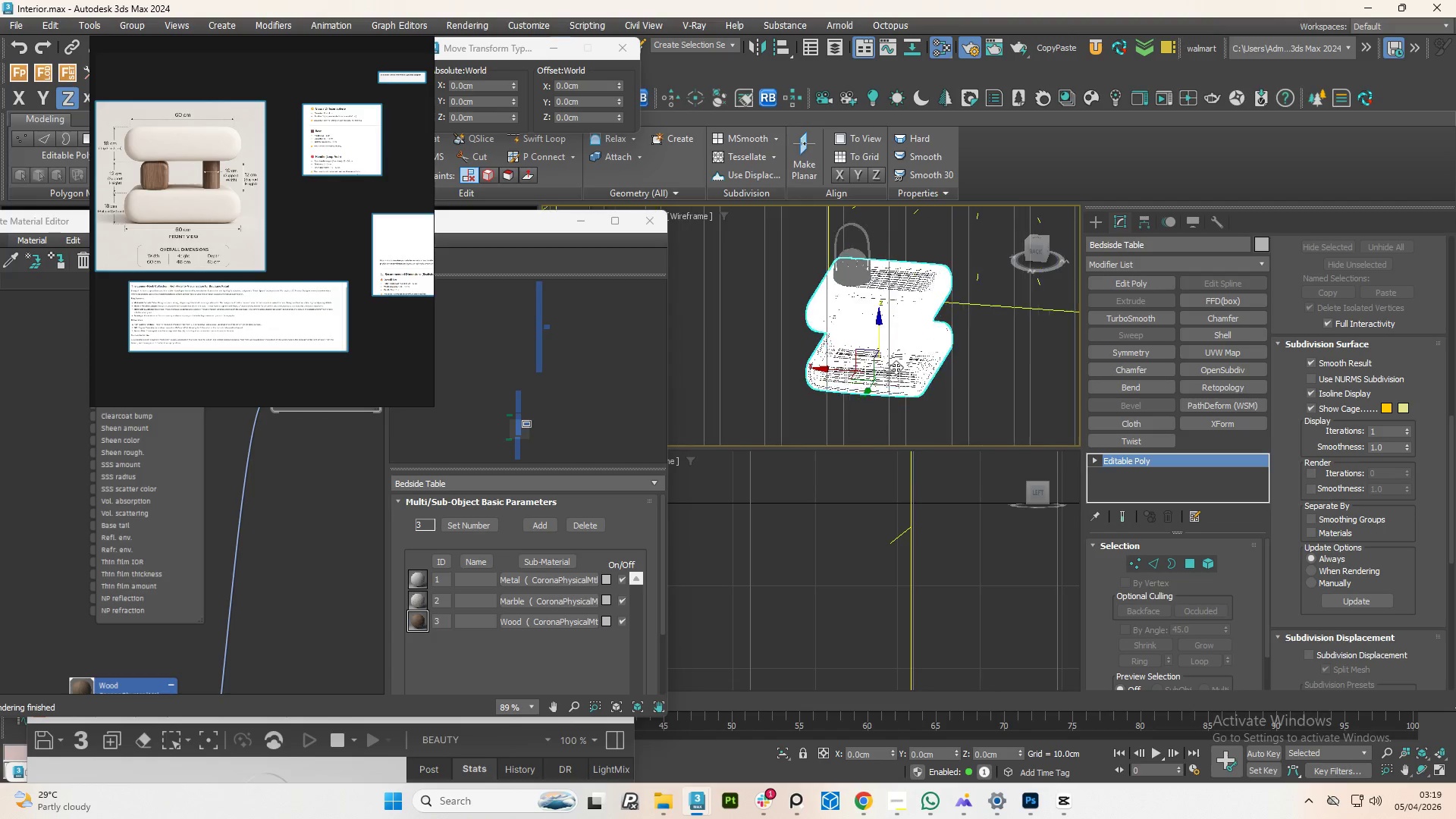 
scroll: coordinate [913, 364], scroll_direction: down, amount: 2.0
 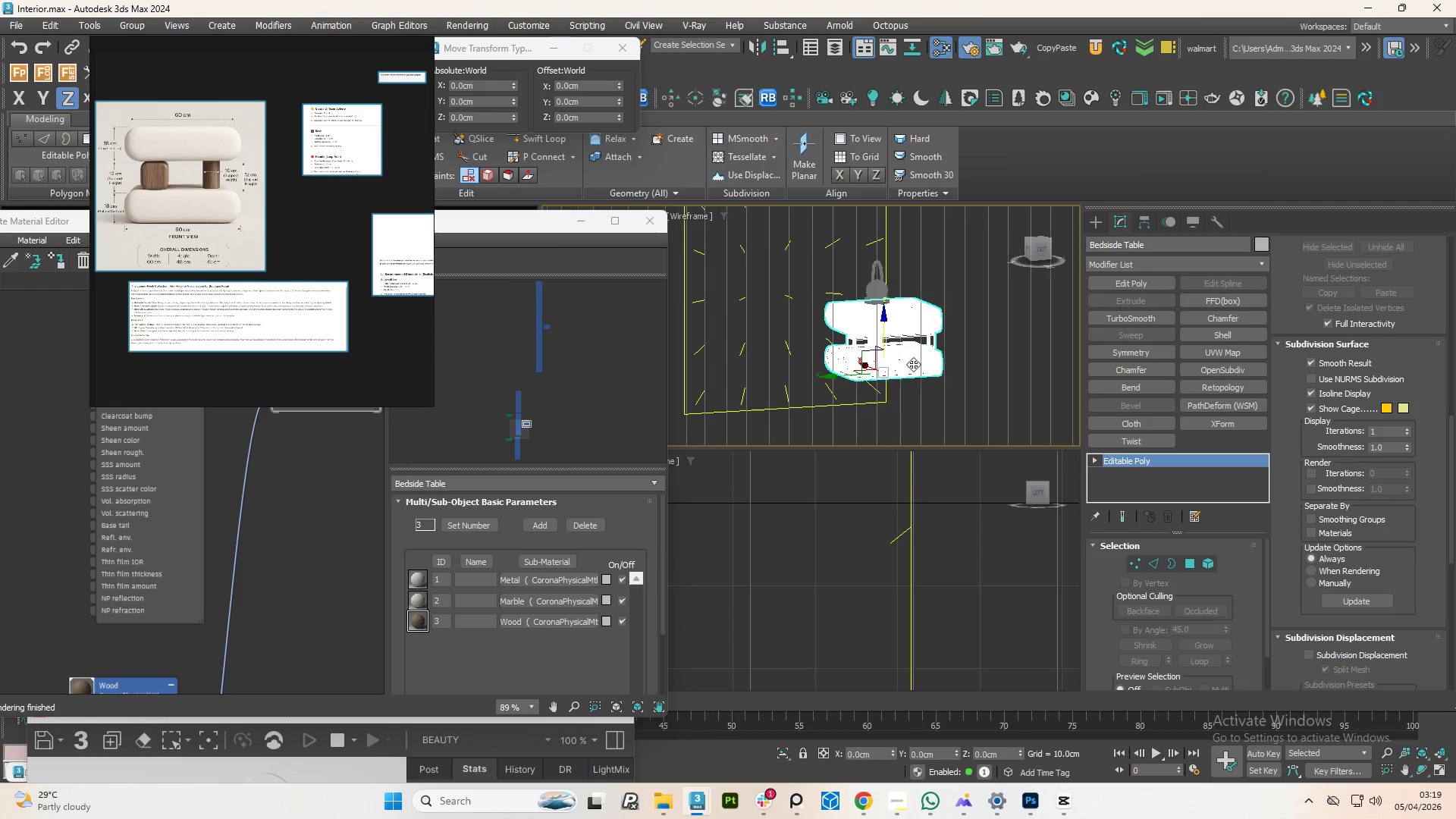 
key(Alt+AltLeft)
 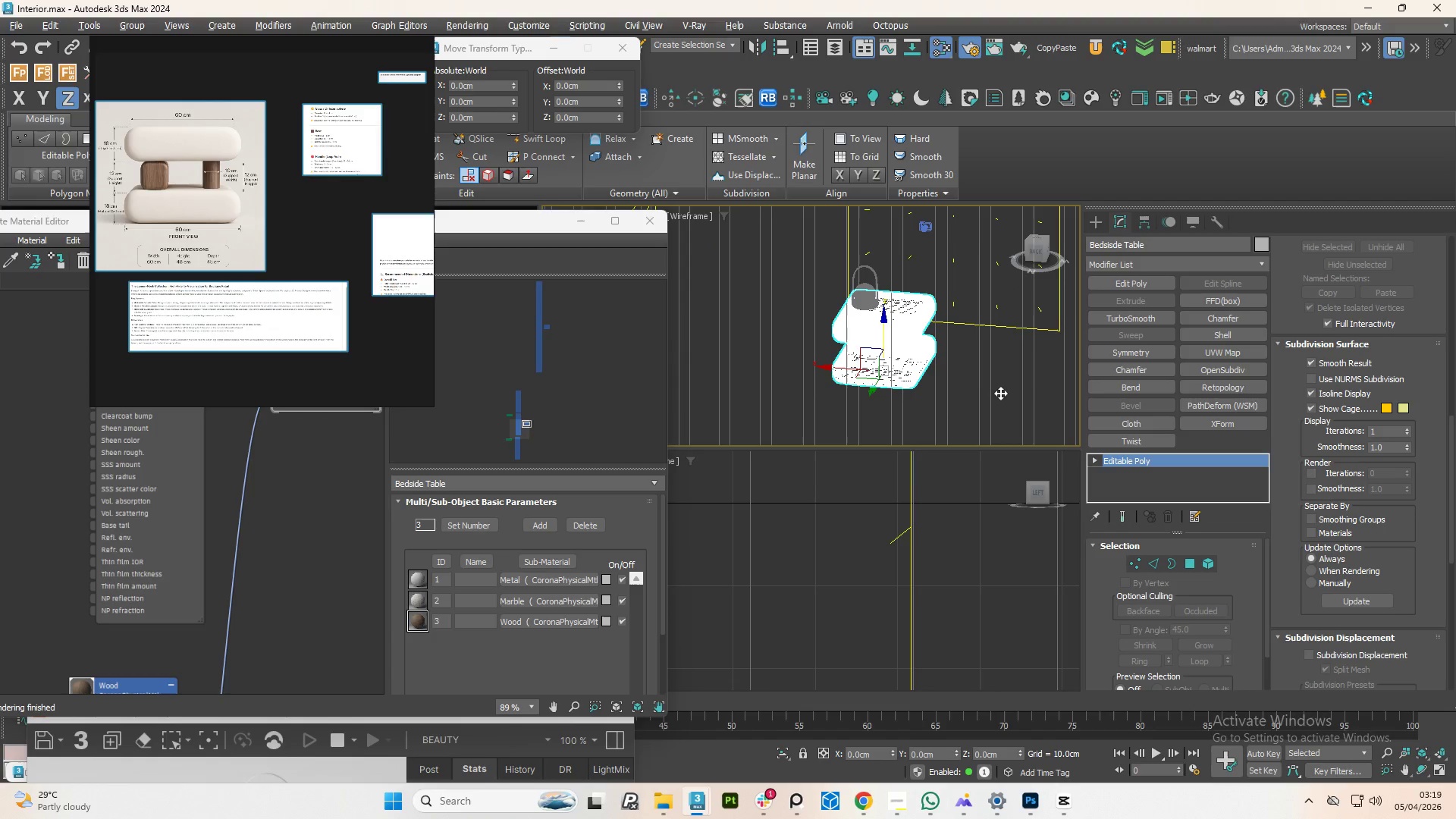 
key(Alt+AltLeft)
 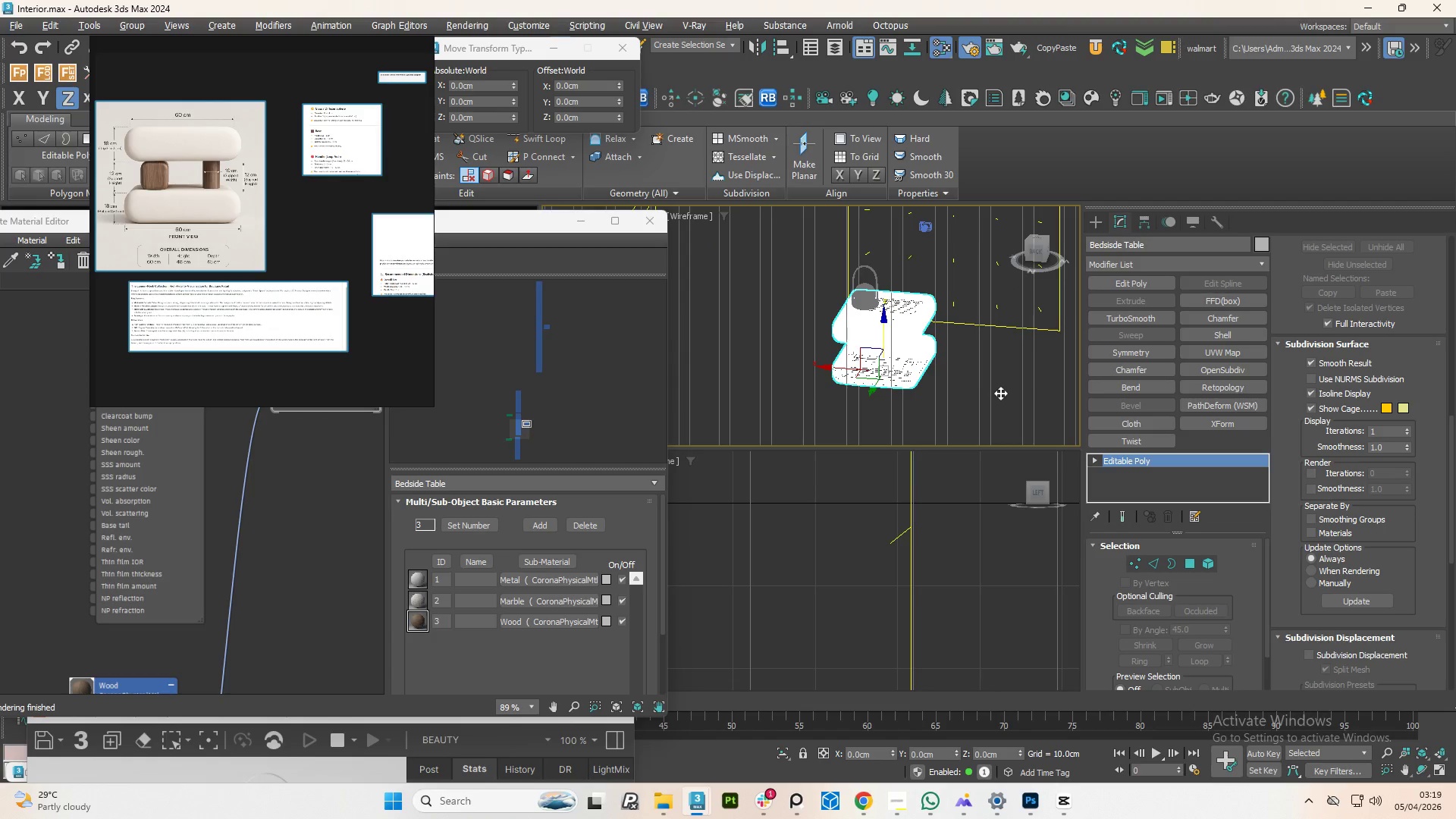 
key(Alt+AltLeft)
 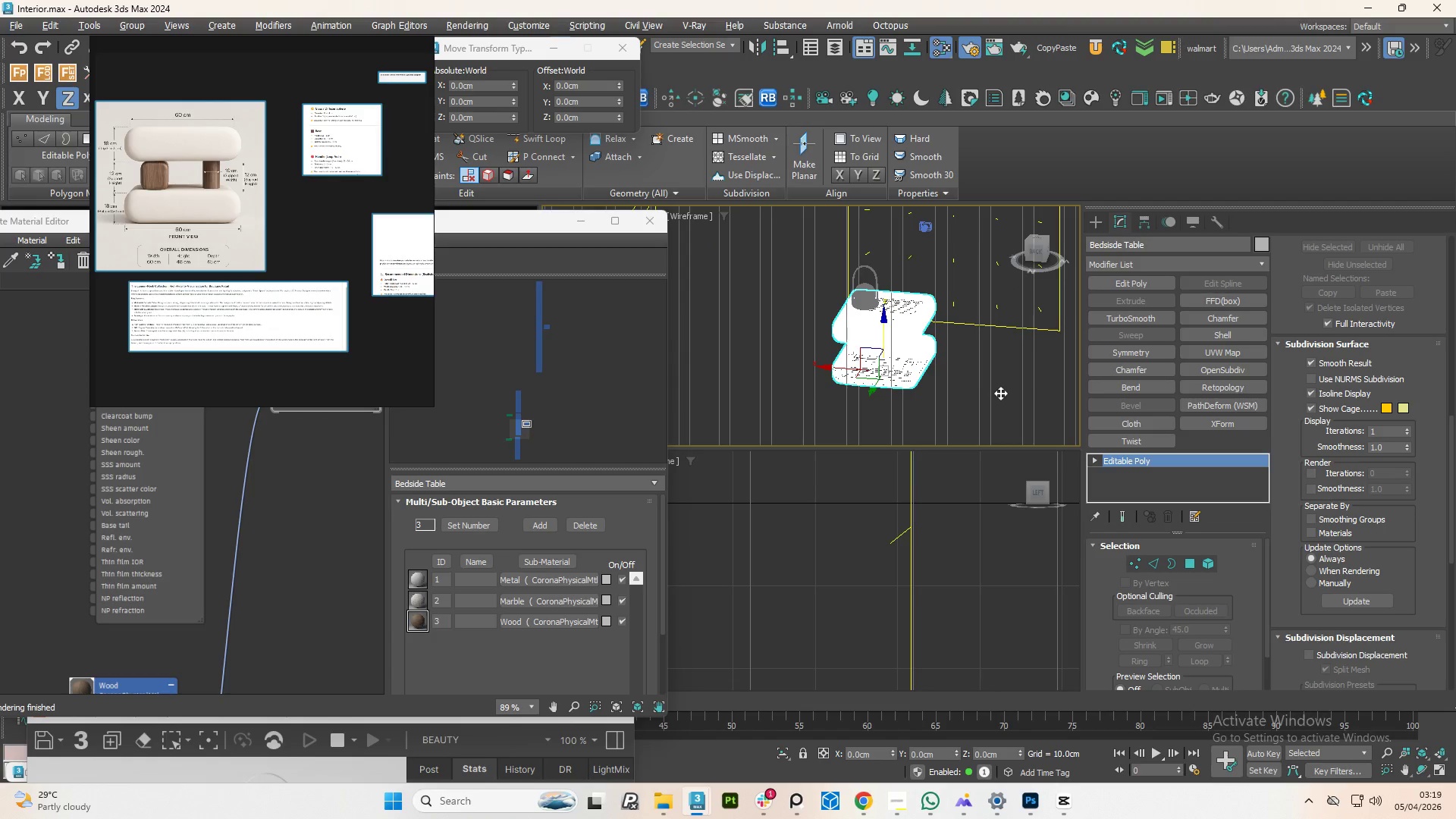 
key(Alt+AltLeft)
 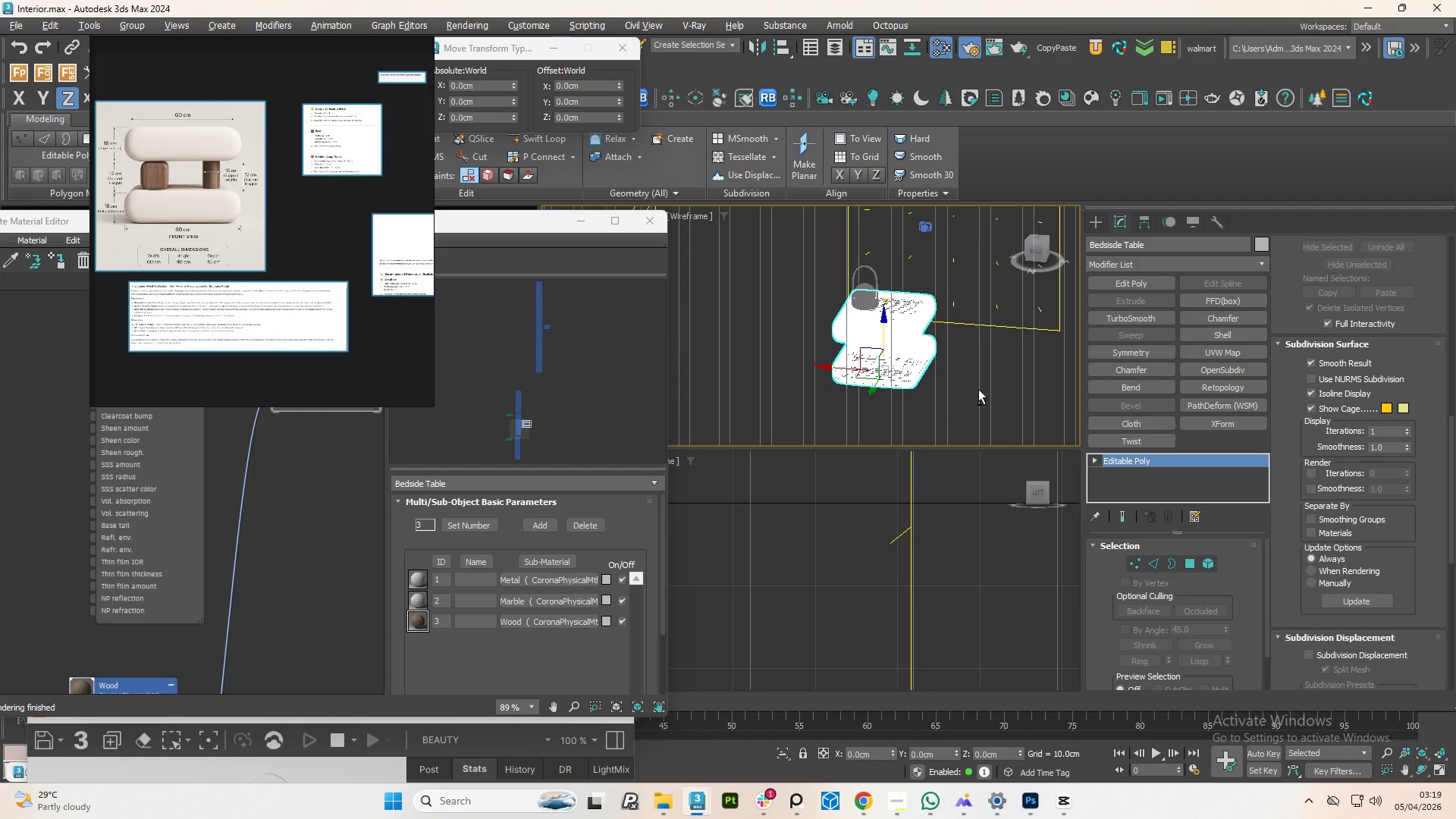 
key(Alt+AltLeft)
 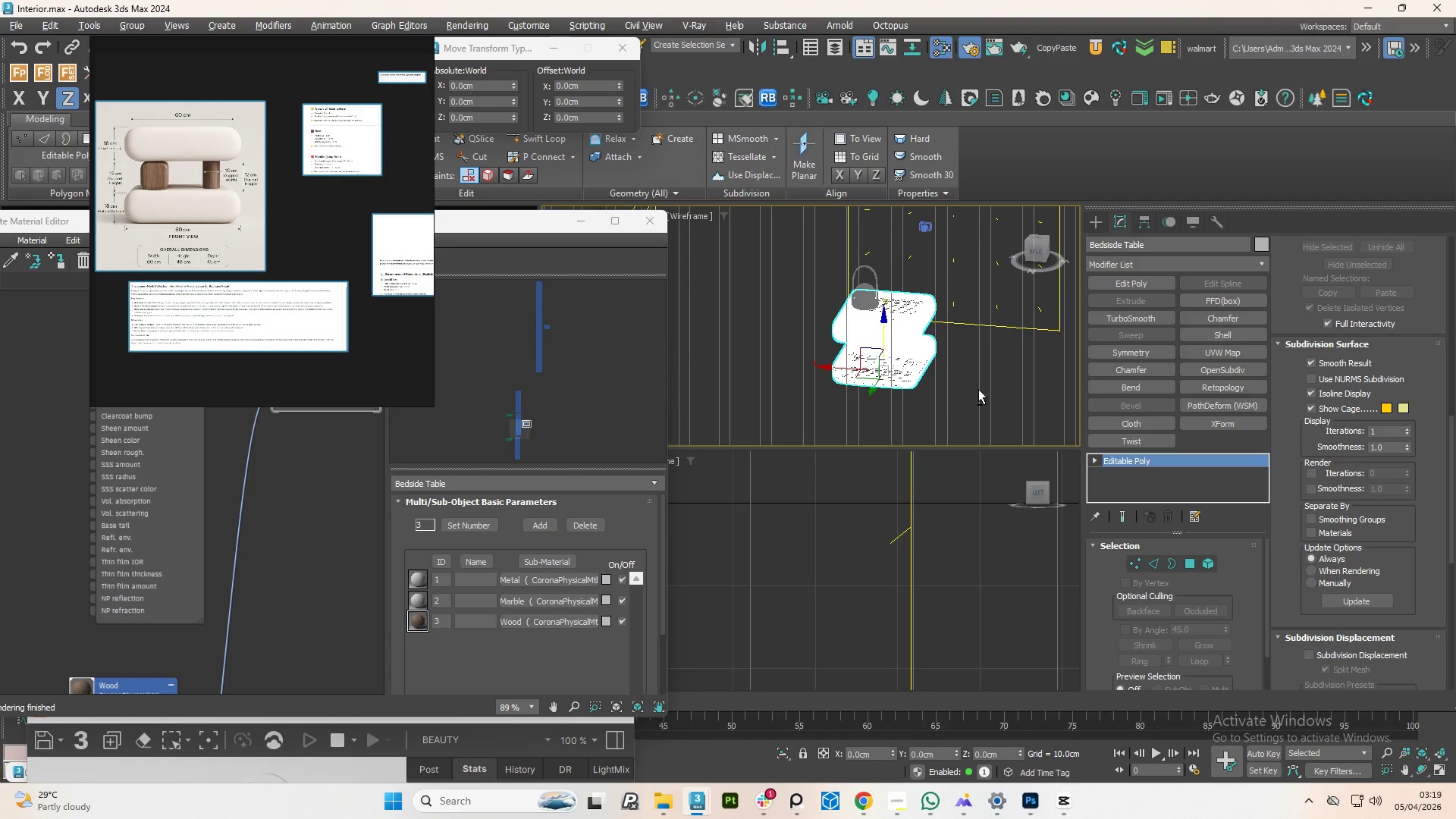 
key(Alt+AltLeft)
 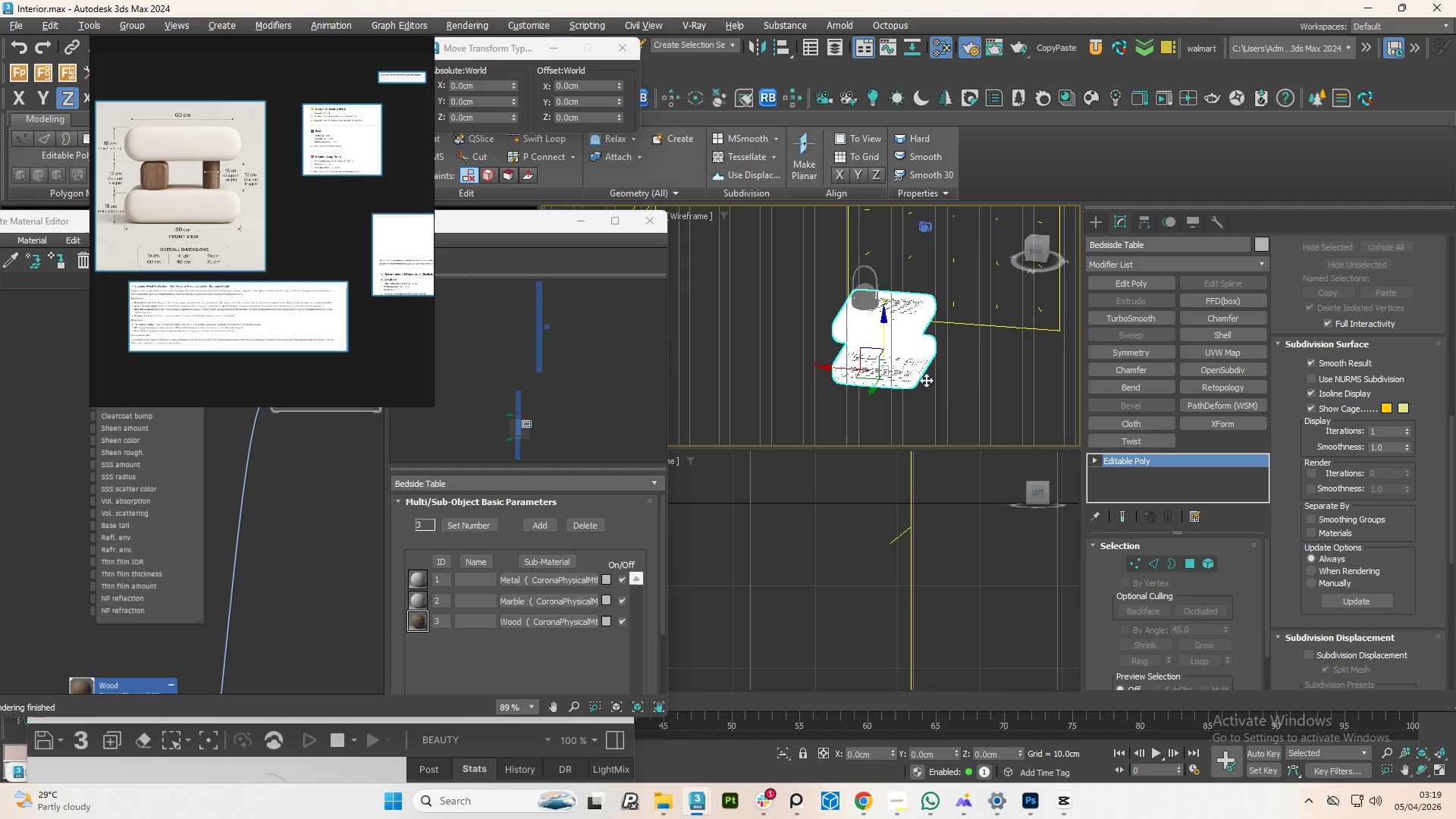 
key(Alt+AltLeft)
 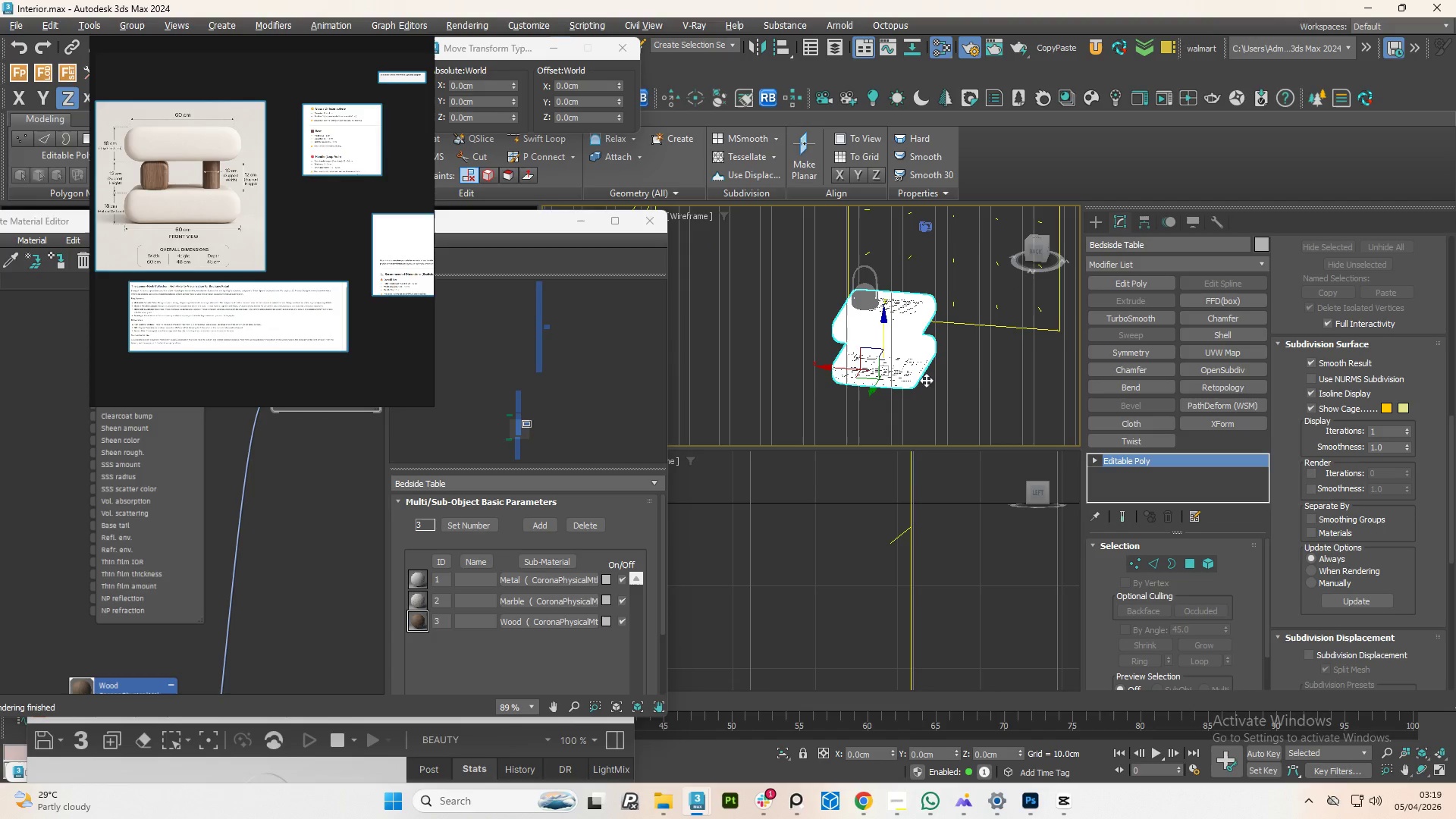 
key(Alt+AltLeft)
 